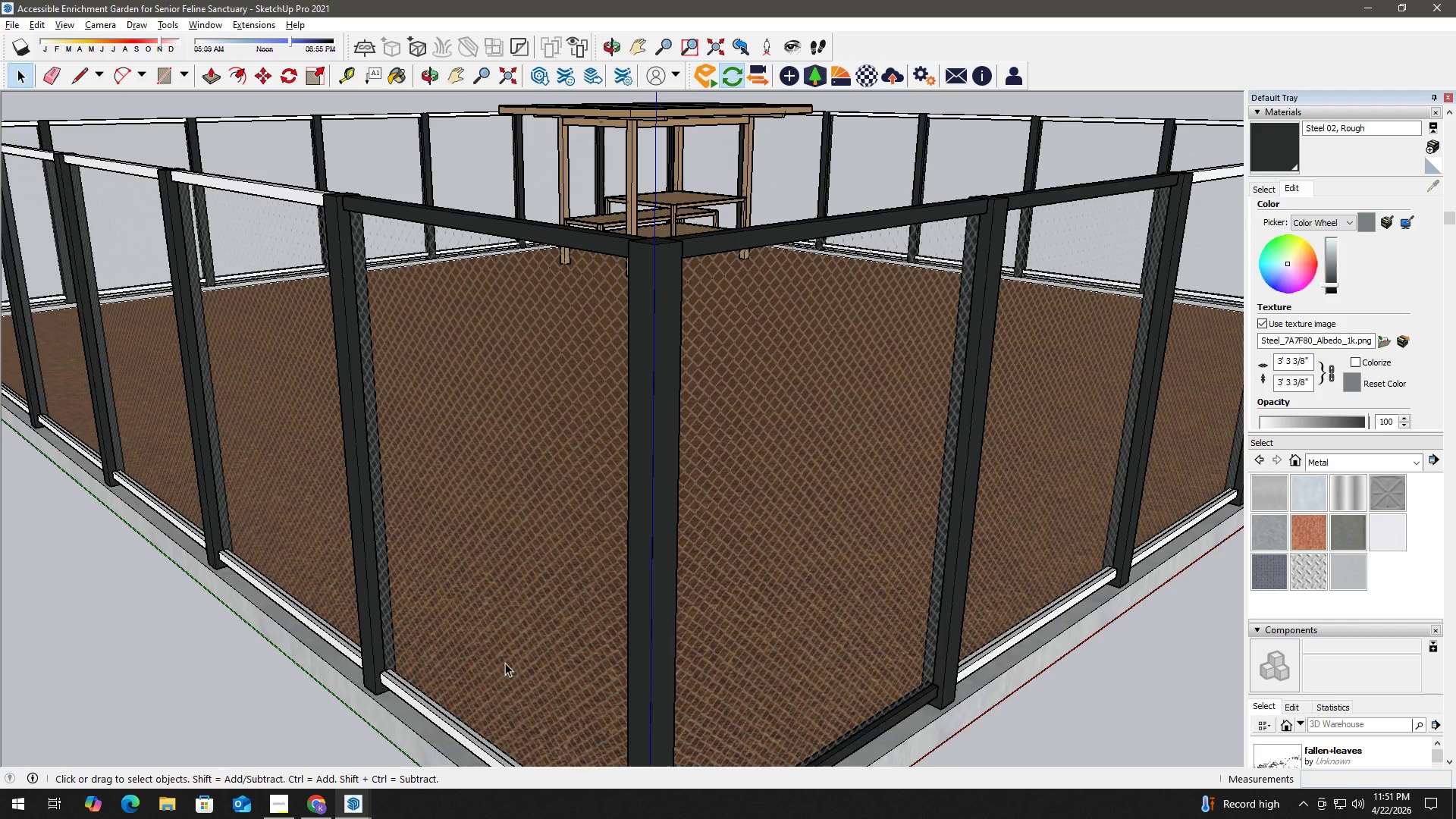 
key(Space)
 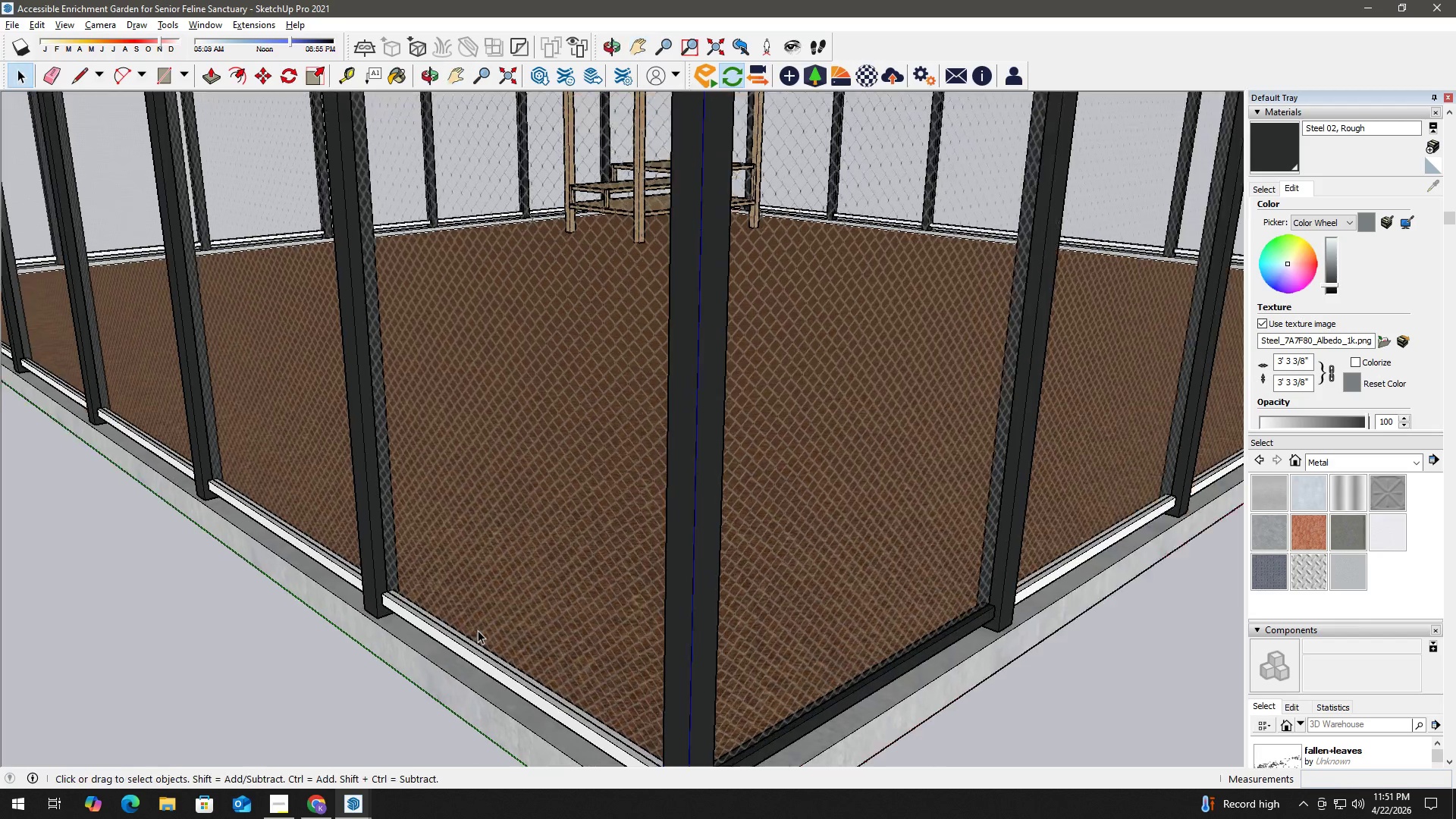 
left_click([447, 645])
 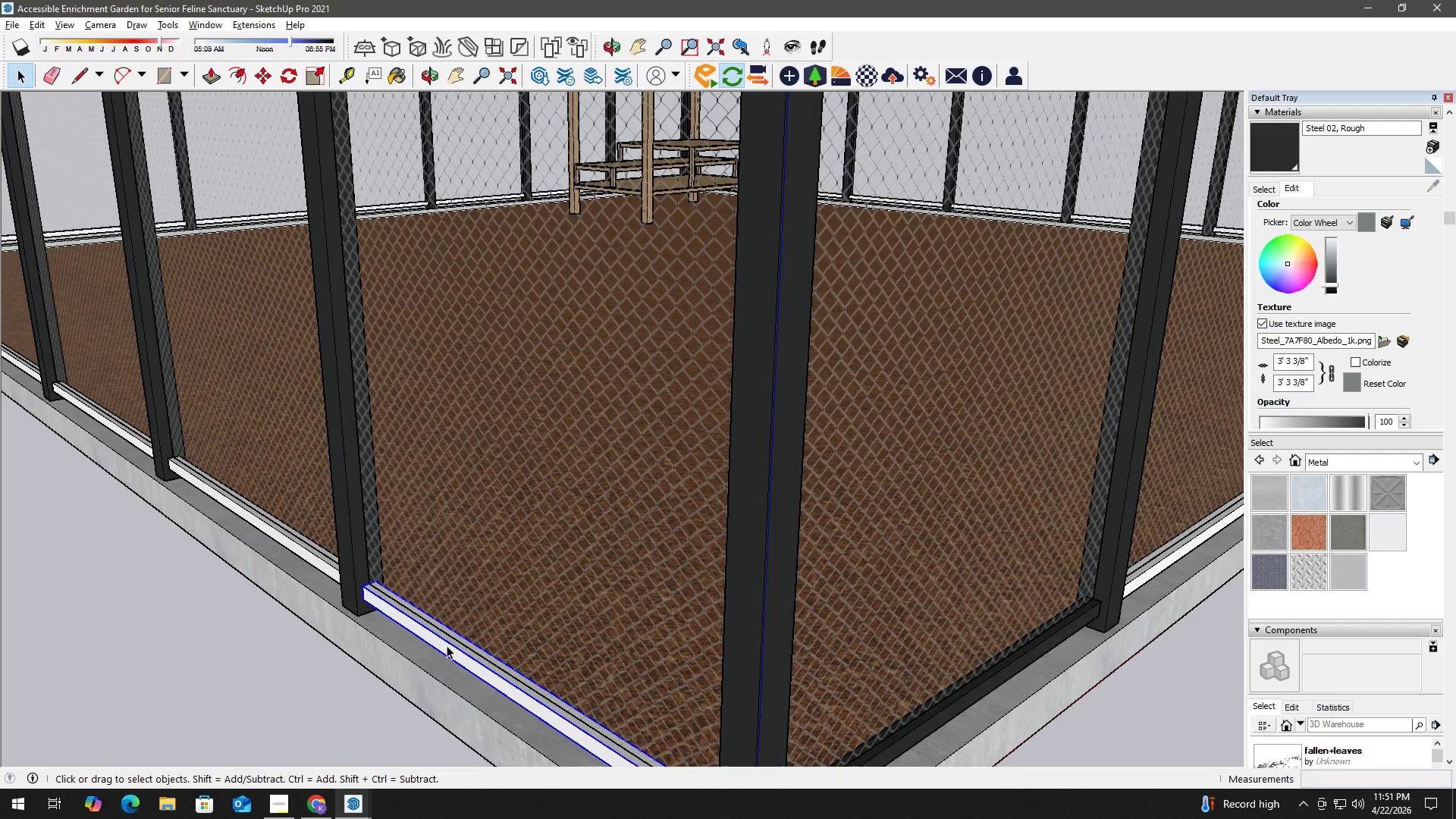 
scroll: coordinate [478, 630], scroll_direction: up, amount: 3.0
 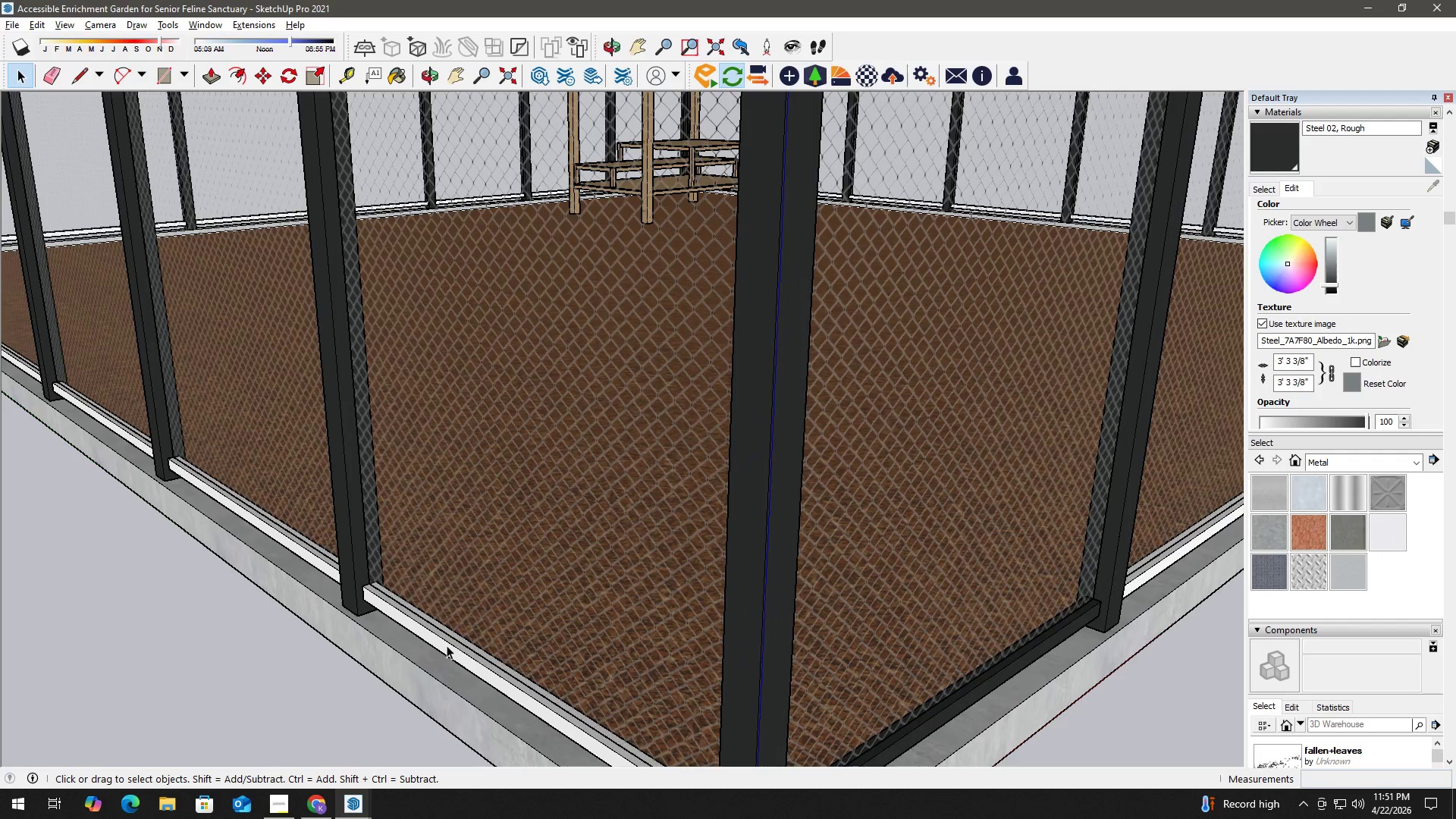 
double_click([447, 645])
 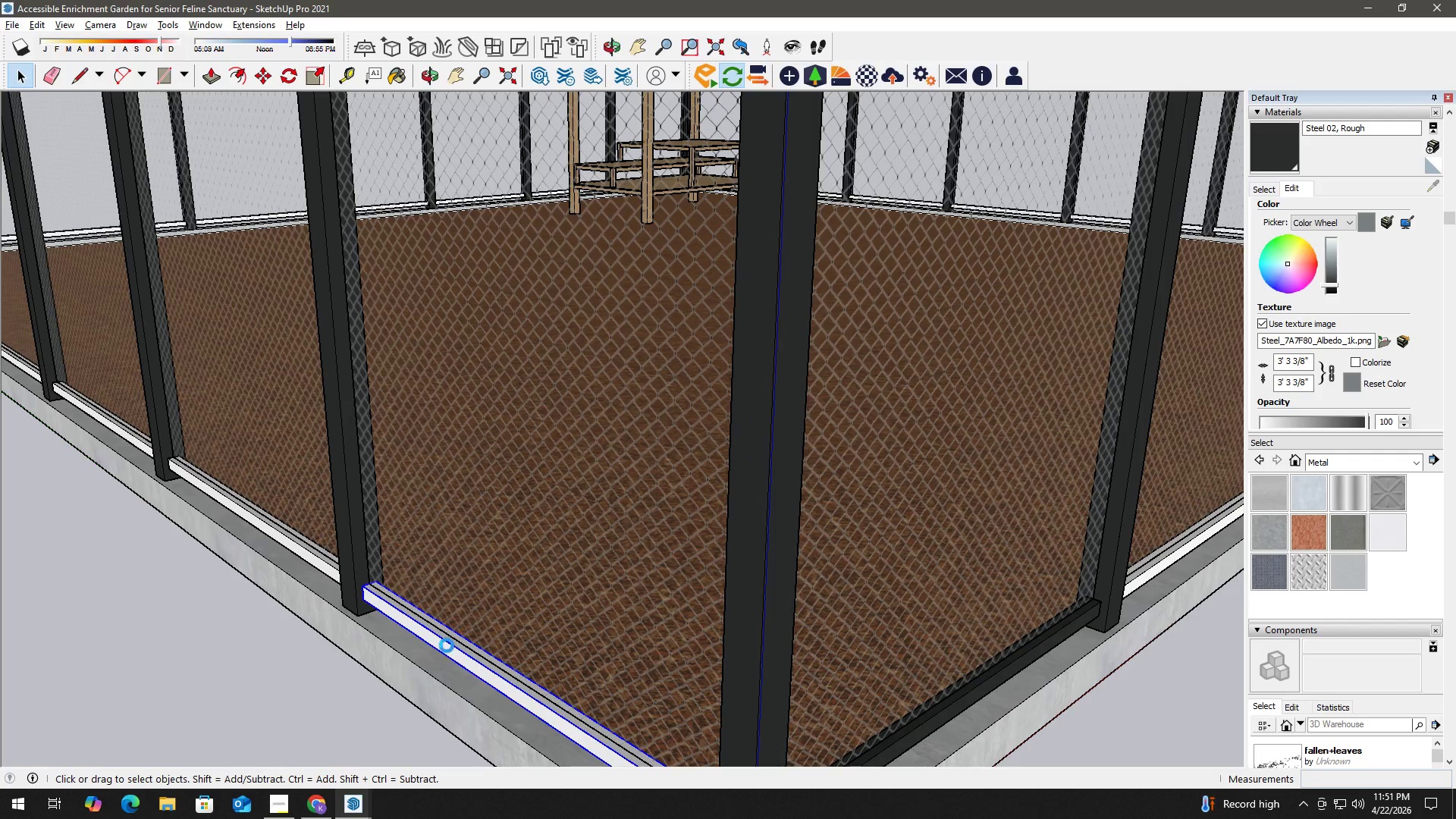 
triple_click([447, 645])
 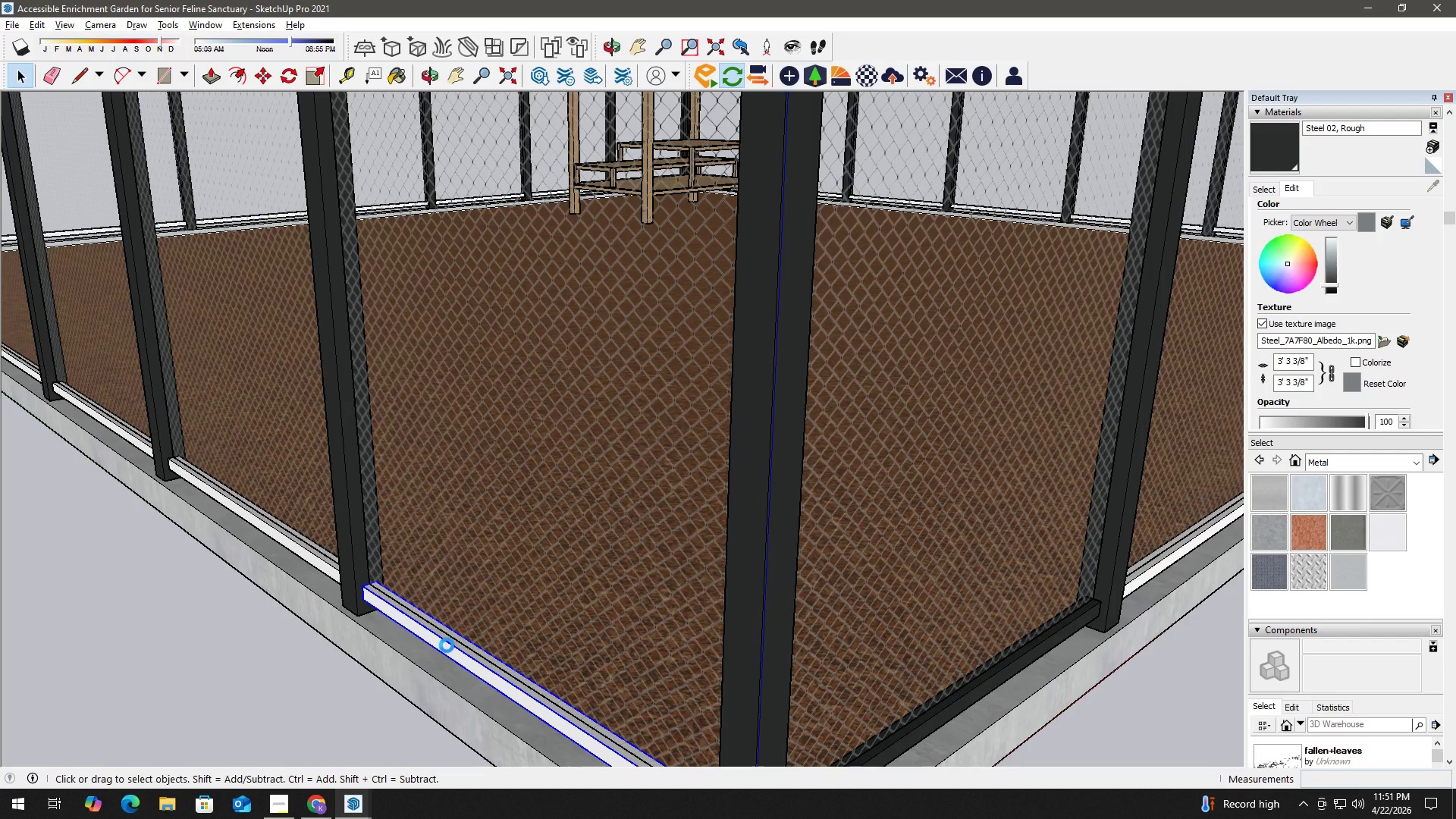 
triple_click([447, 645])
 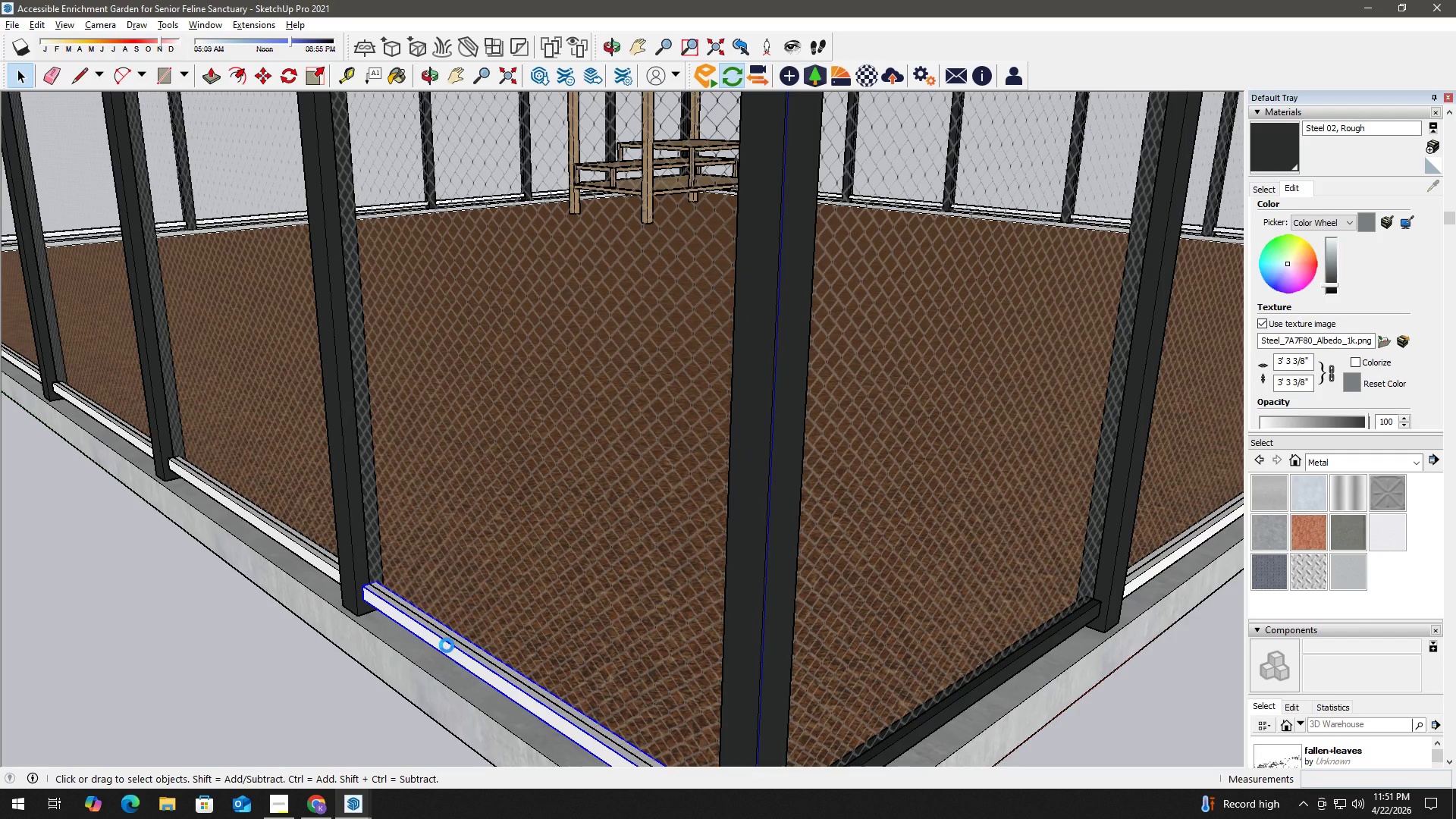 
triple_click([447, 645])
 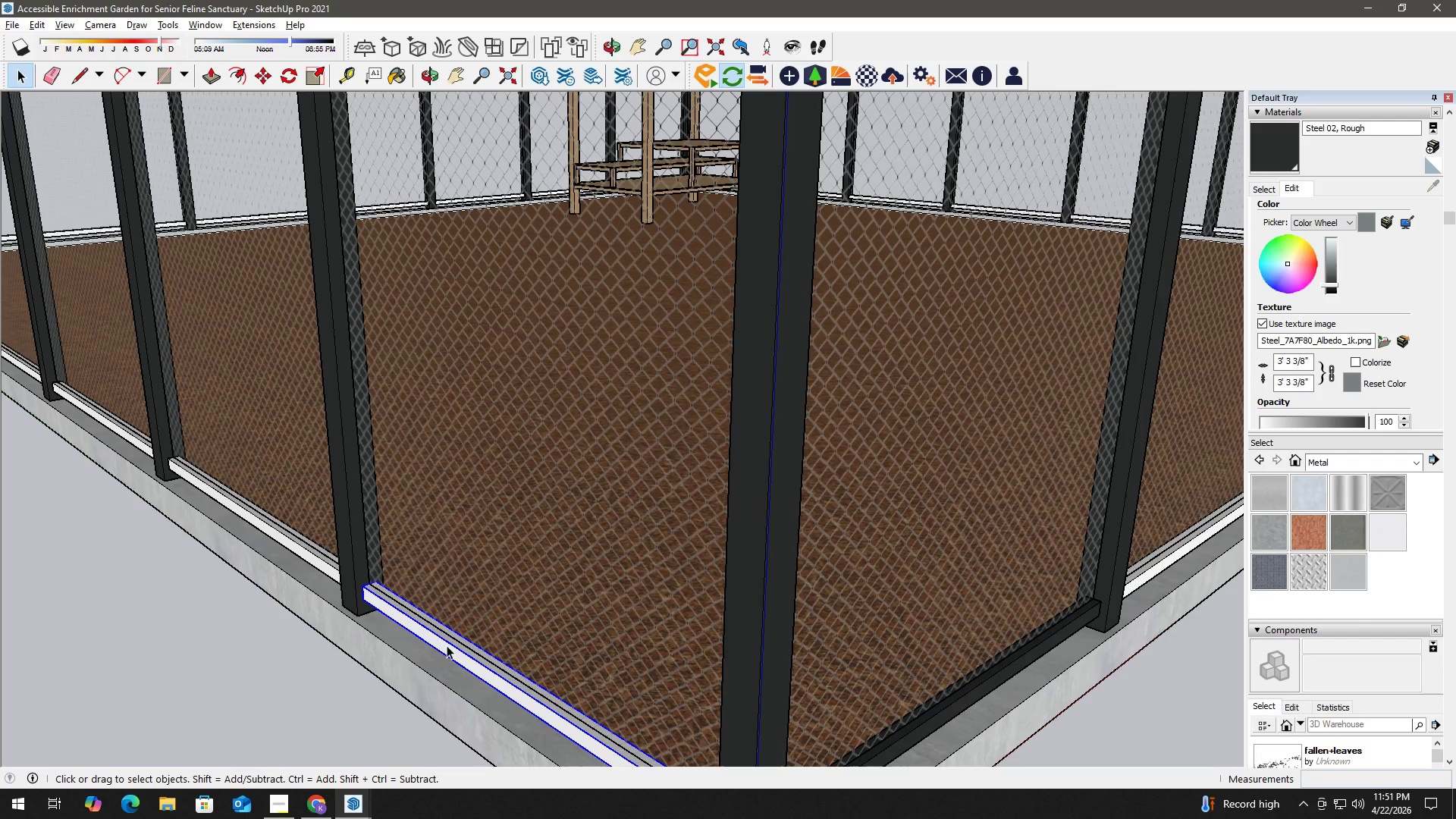 
triple_click([447, 645])
 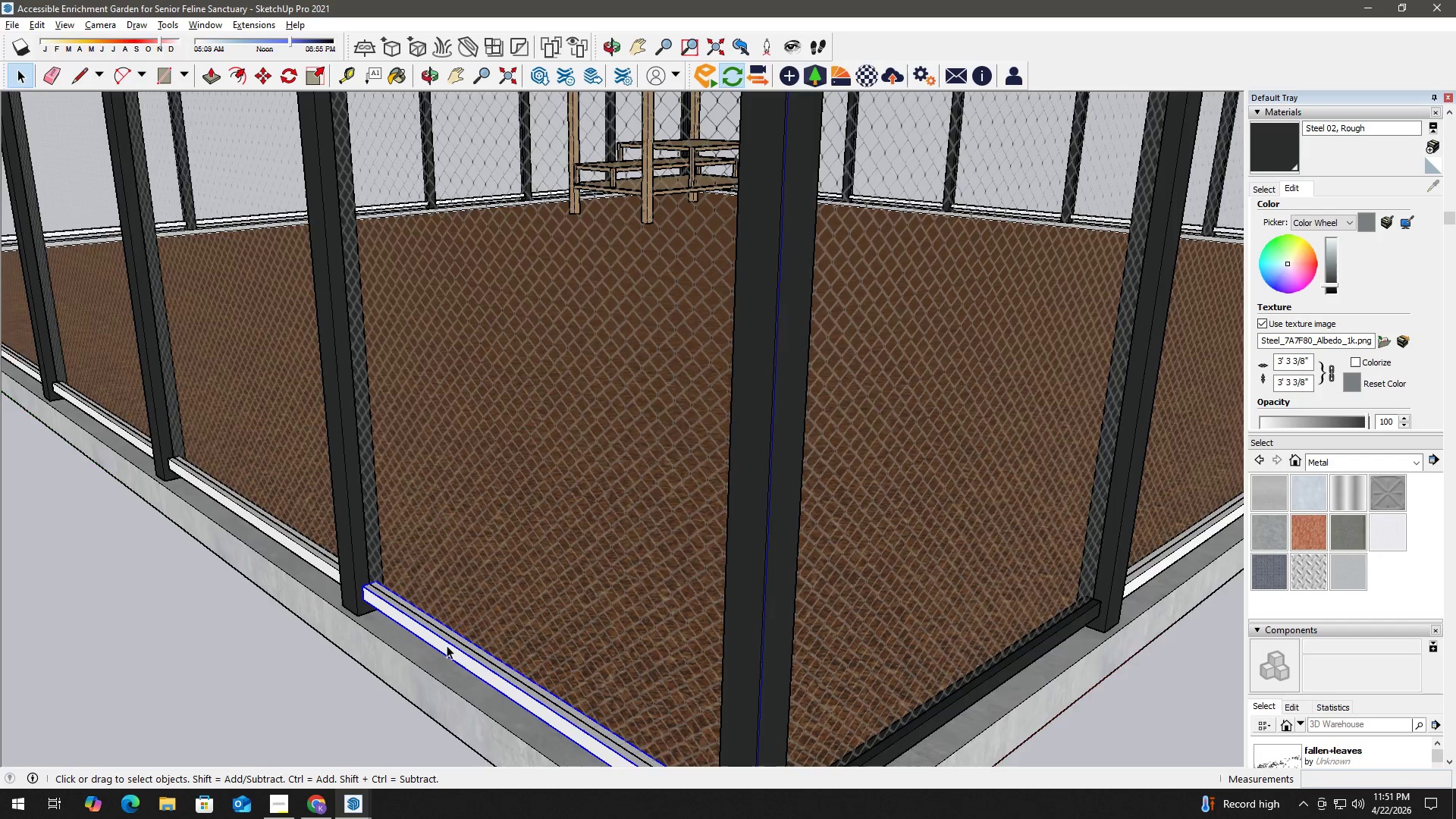 
triple_click([447, 645])
 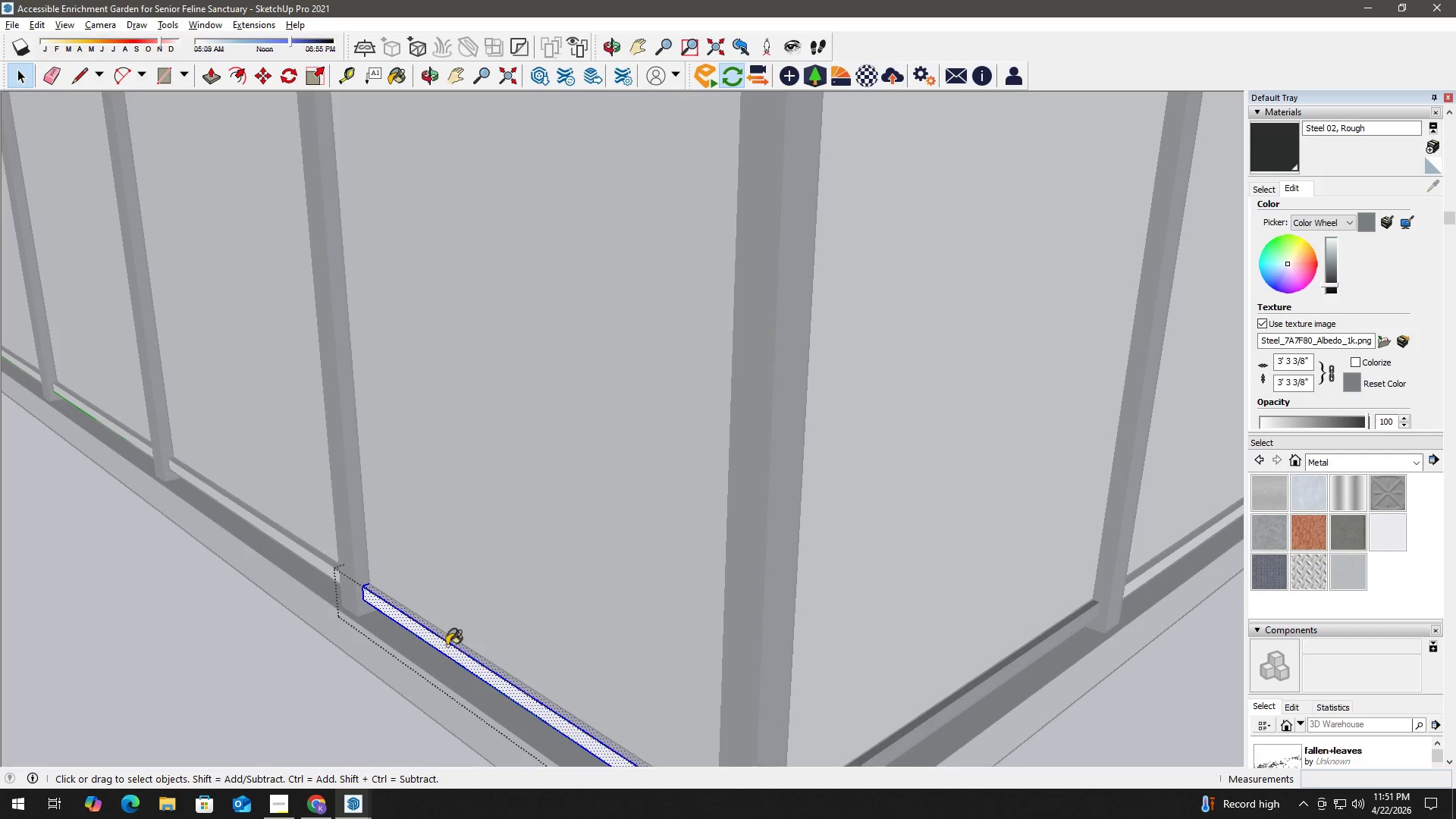 
key(B)
 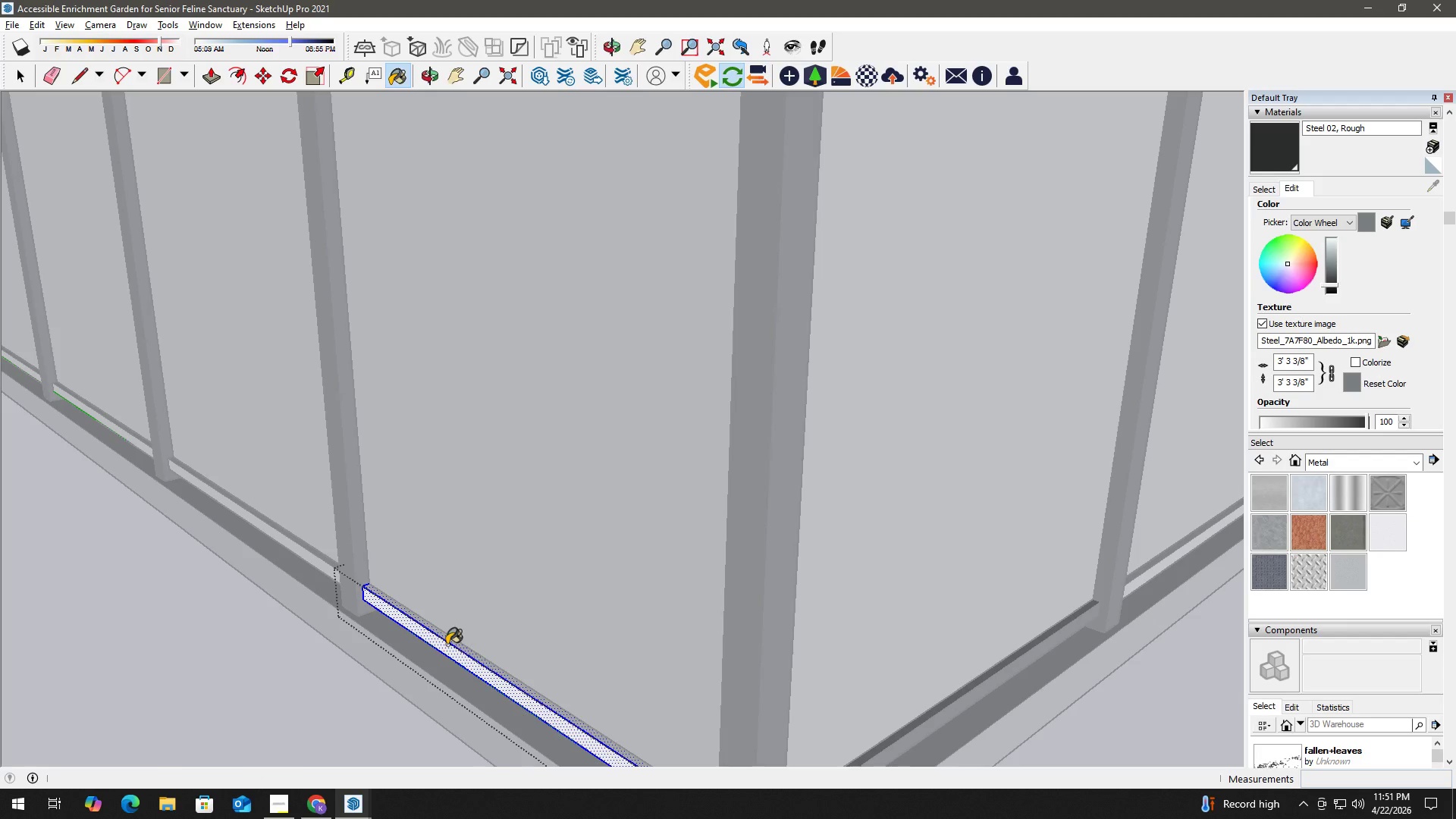 
key(Space)
 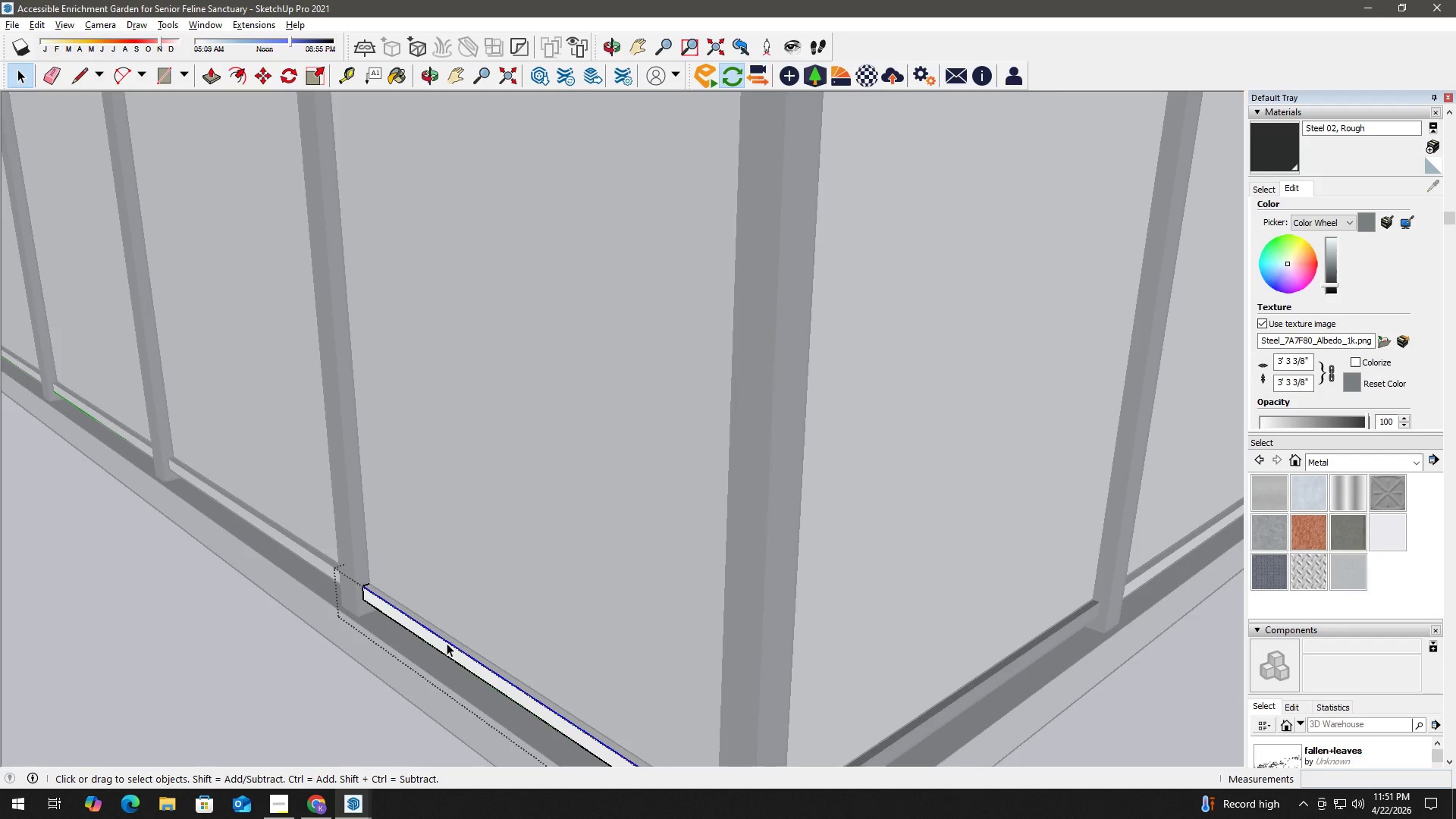 
double_click([447, 643])
 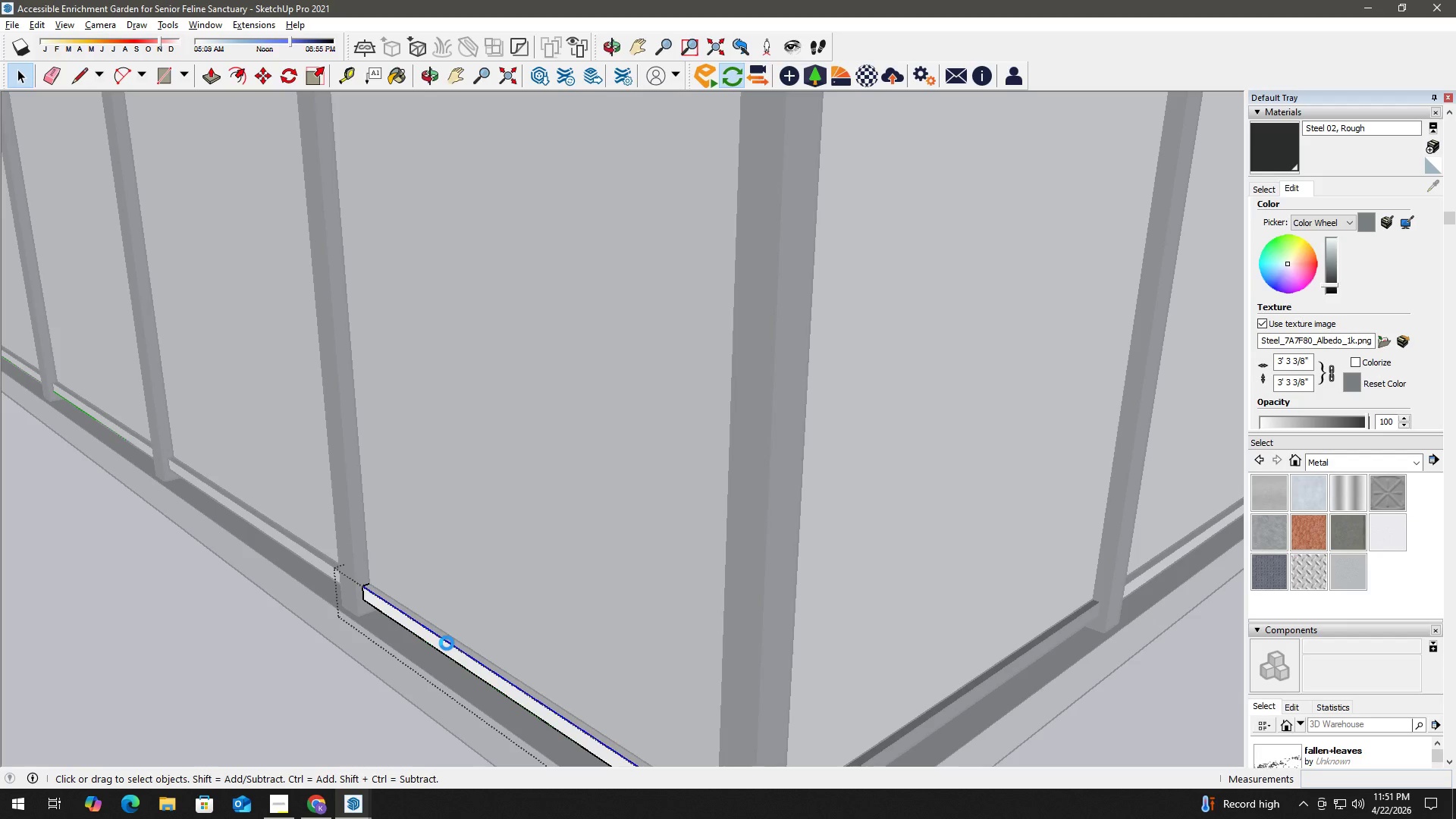 
triple_click([447, 643])
 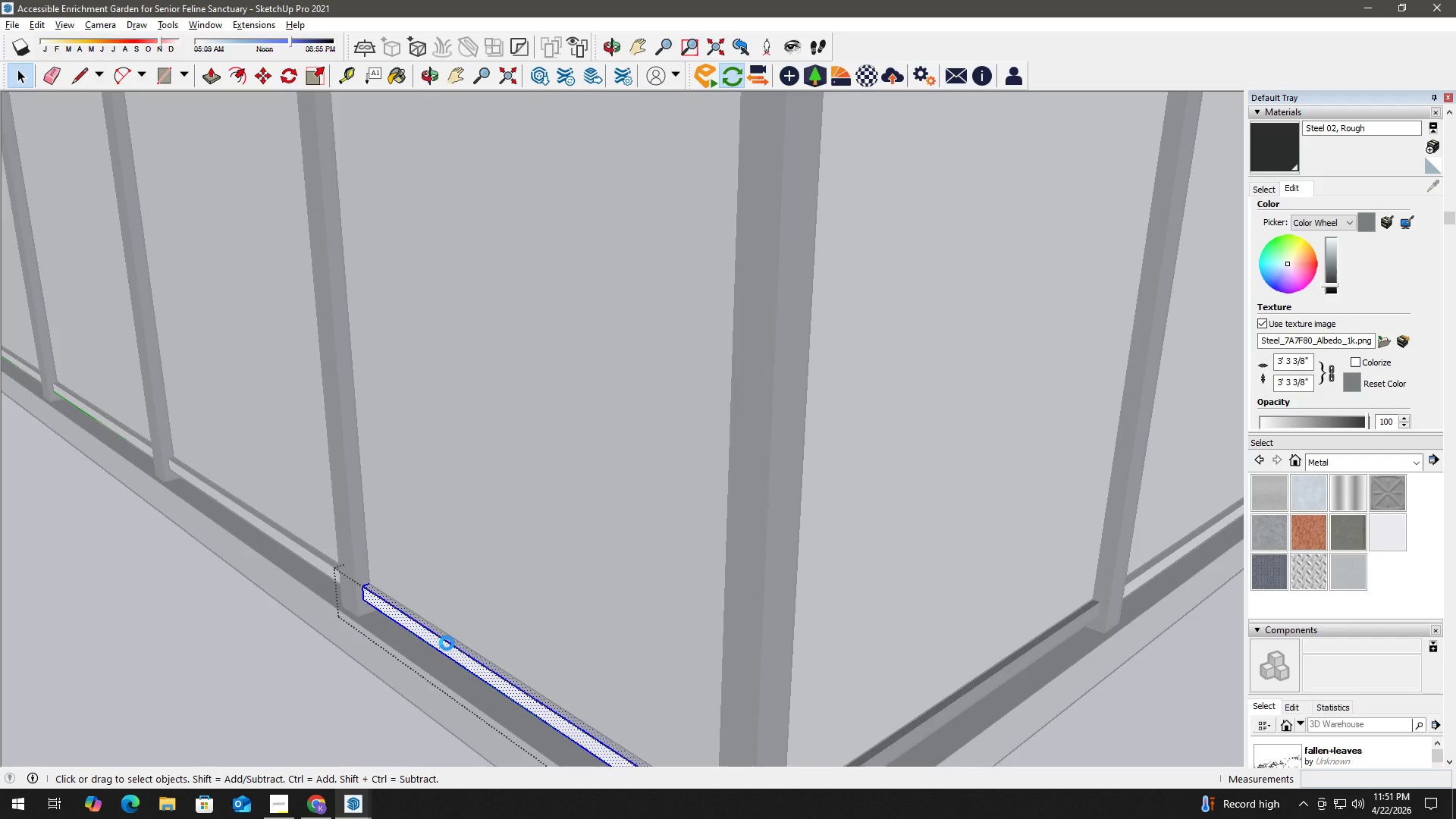 
triple_click([447, 643])
 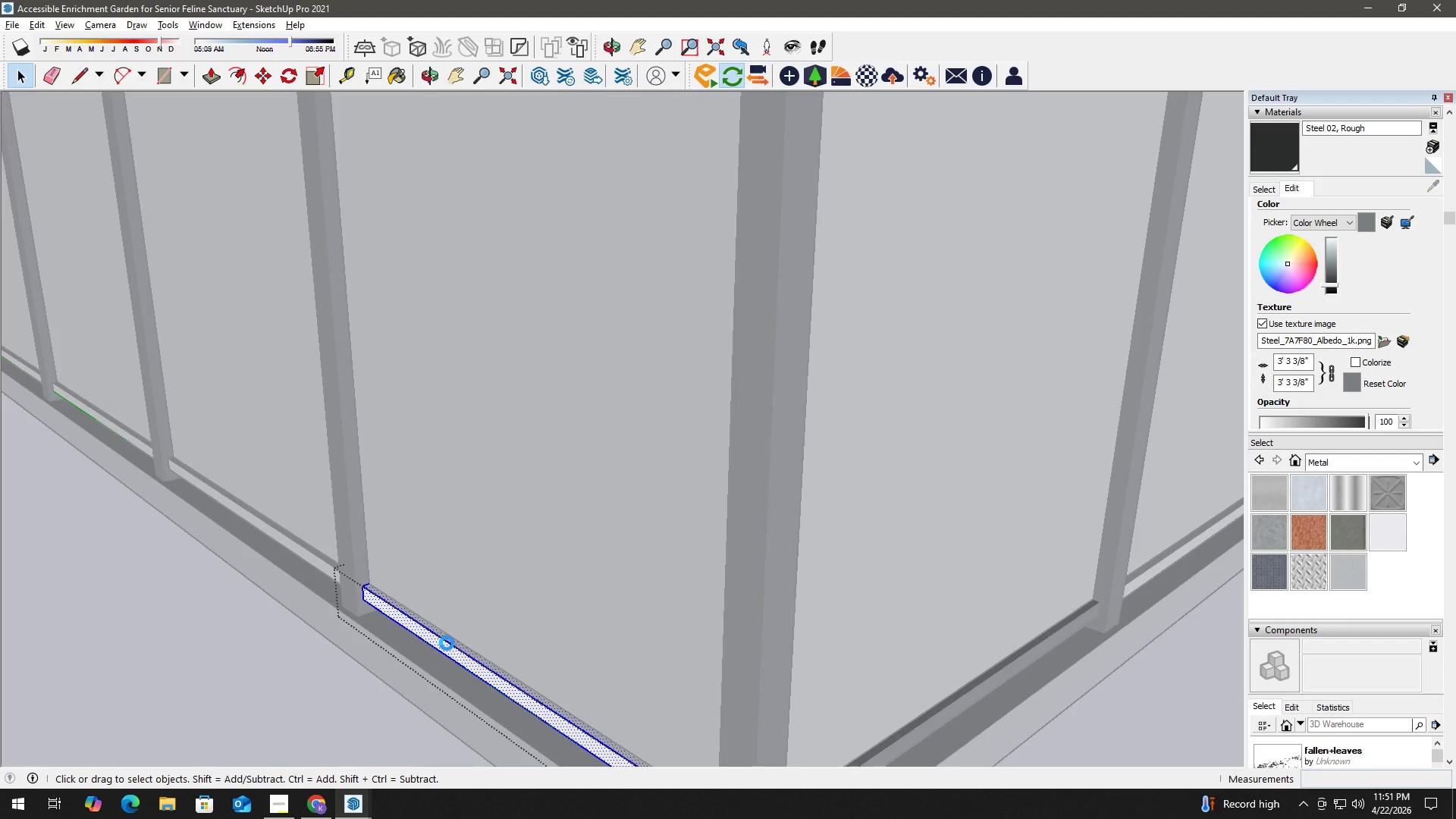 
triple_click([447, 643])
 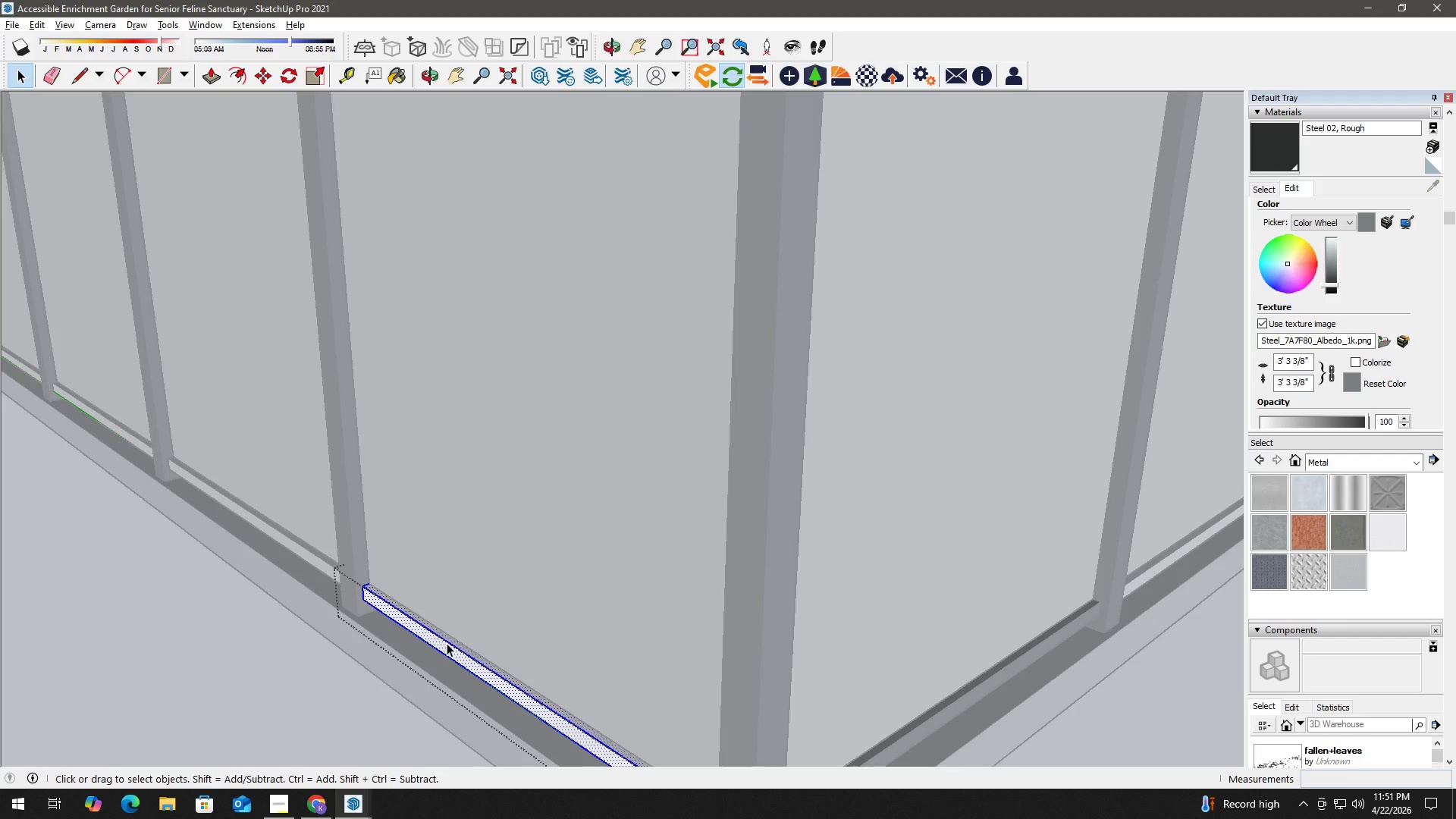 
key(B)
 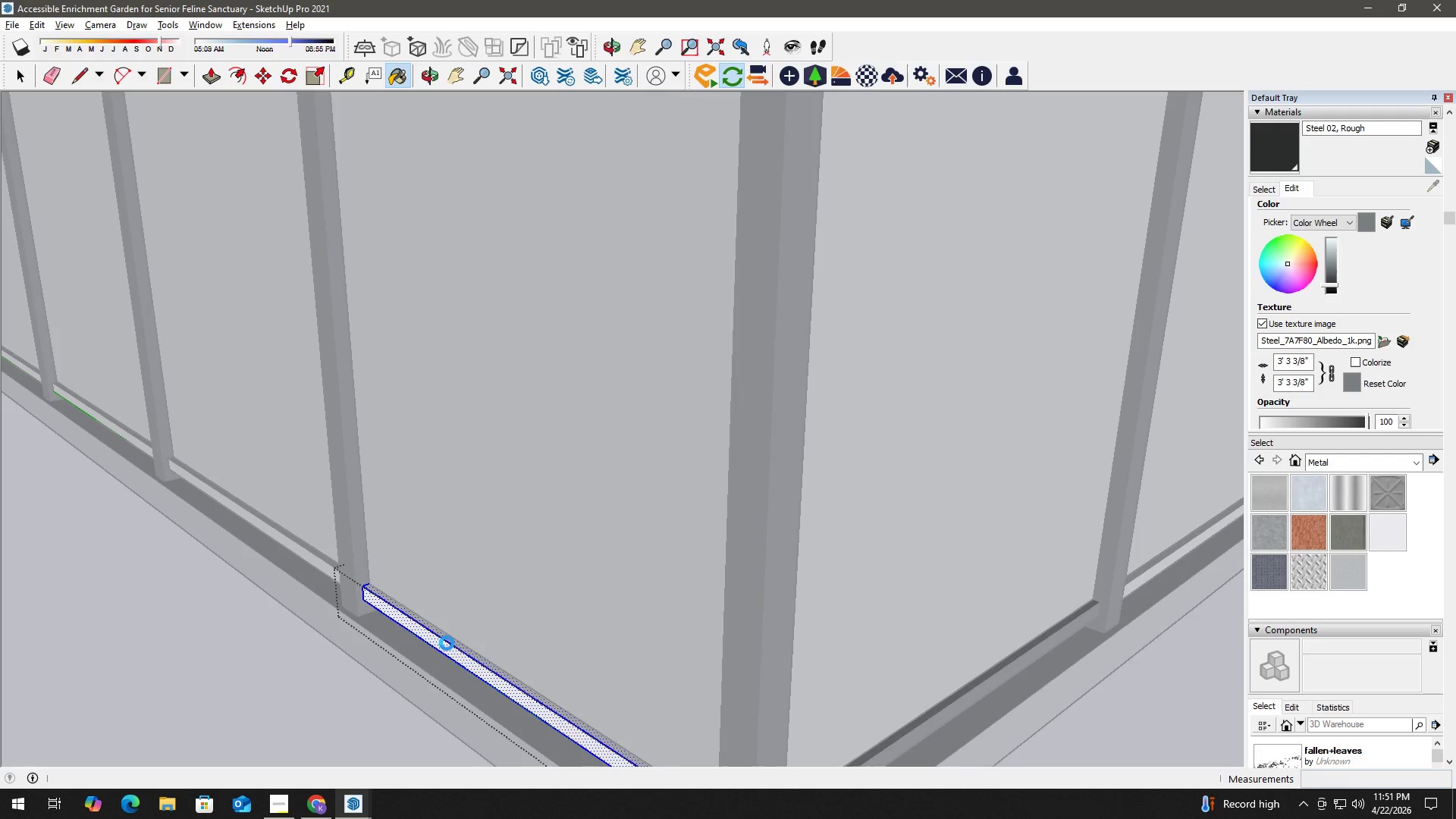 
double_click([447, 643])
 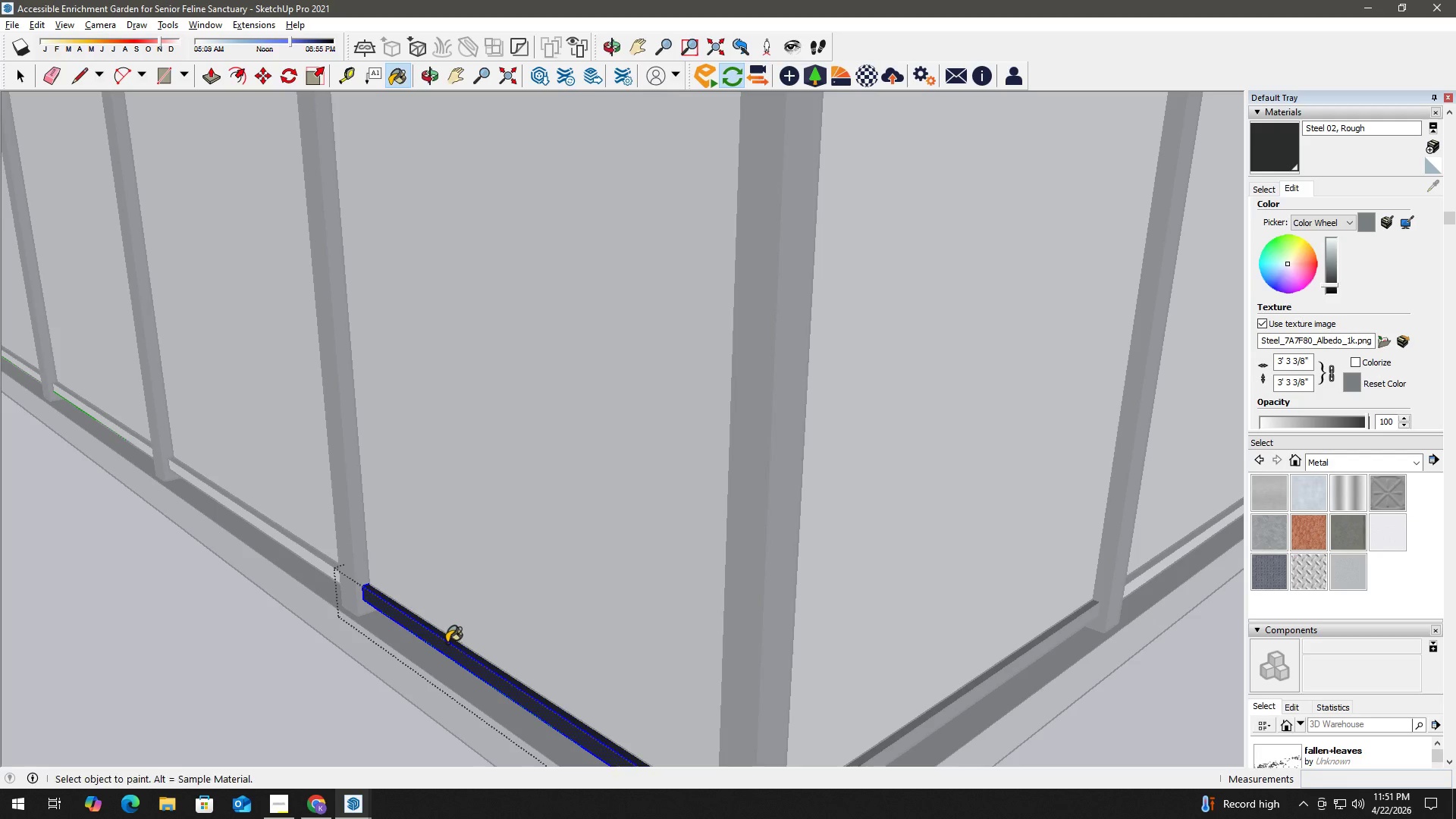 
key(Space)
 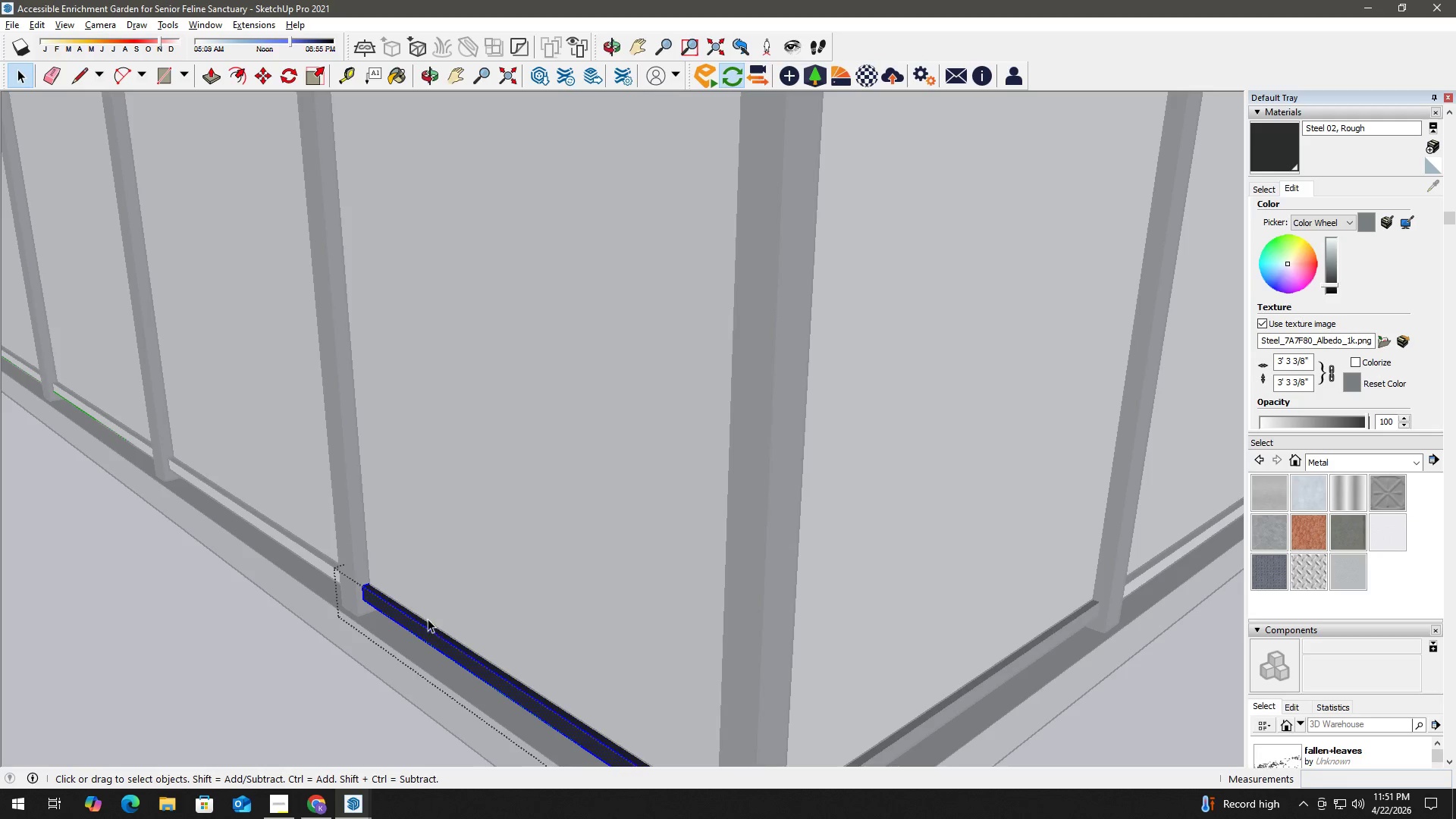 
key(Escape)
 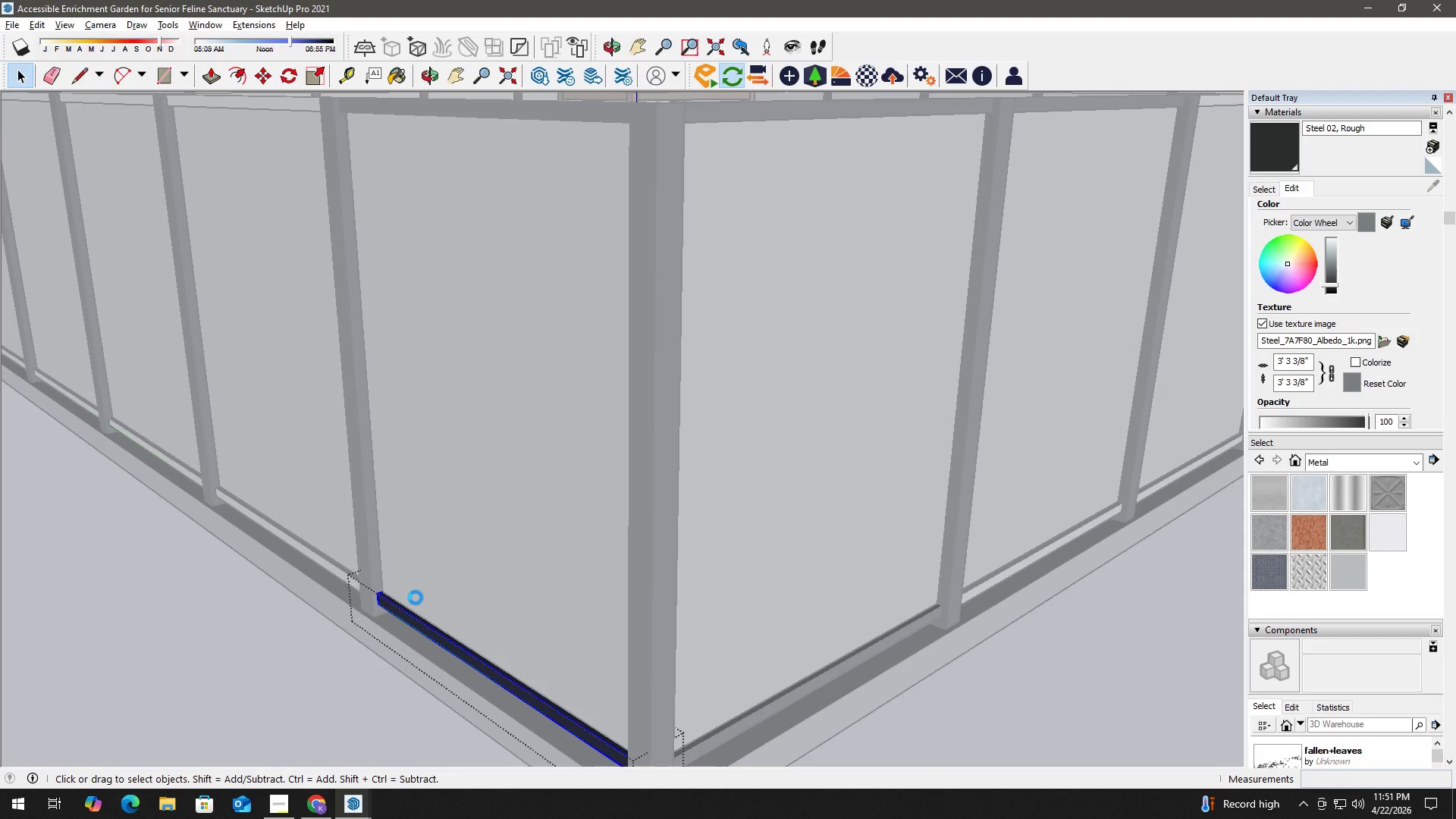 
key(Escape)
 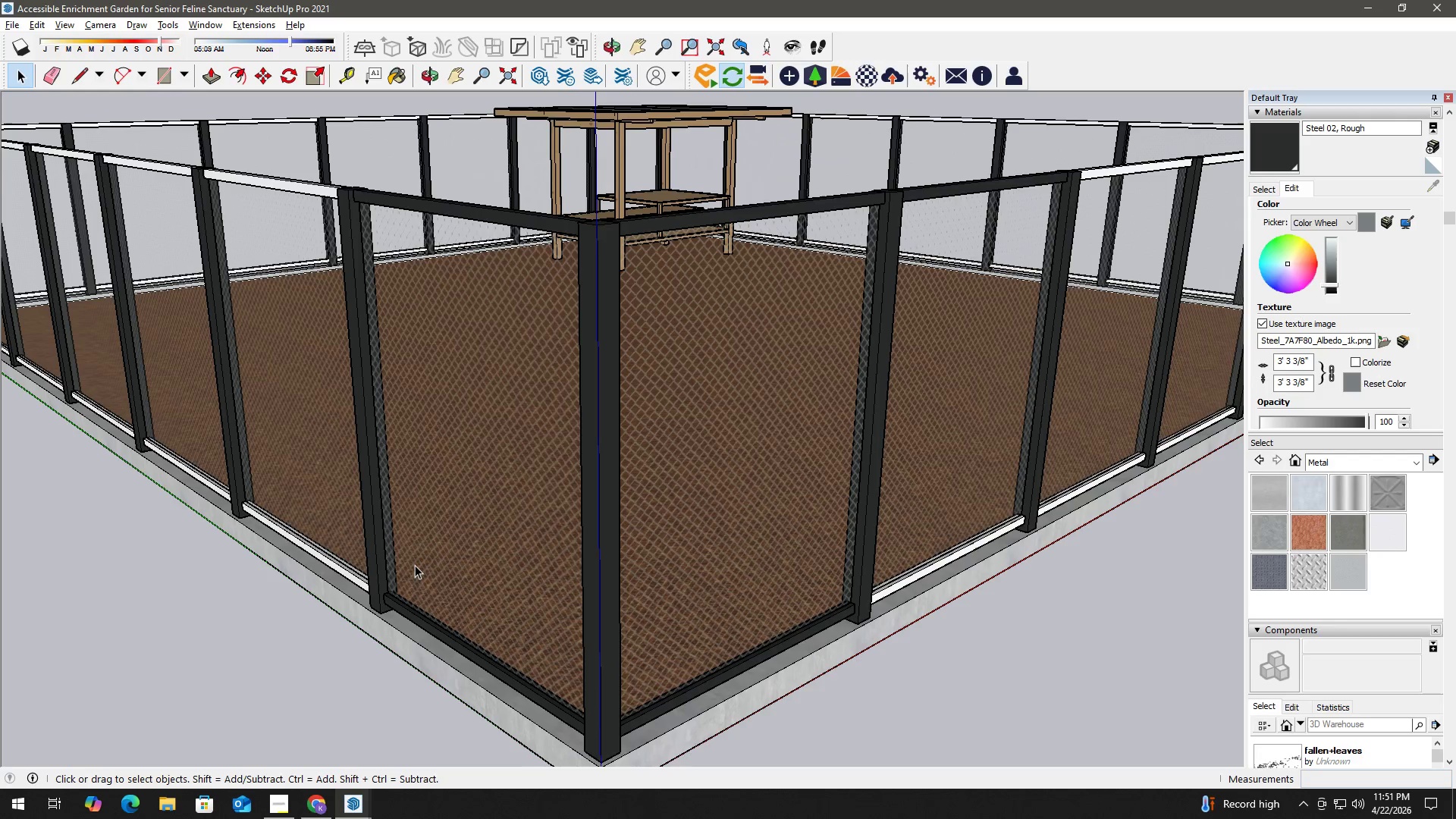 
scroll: coordinate [416, 598], scroll_direction: down, amount: 6.0
 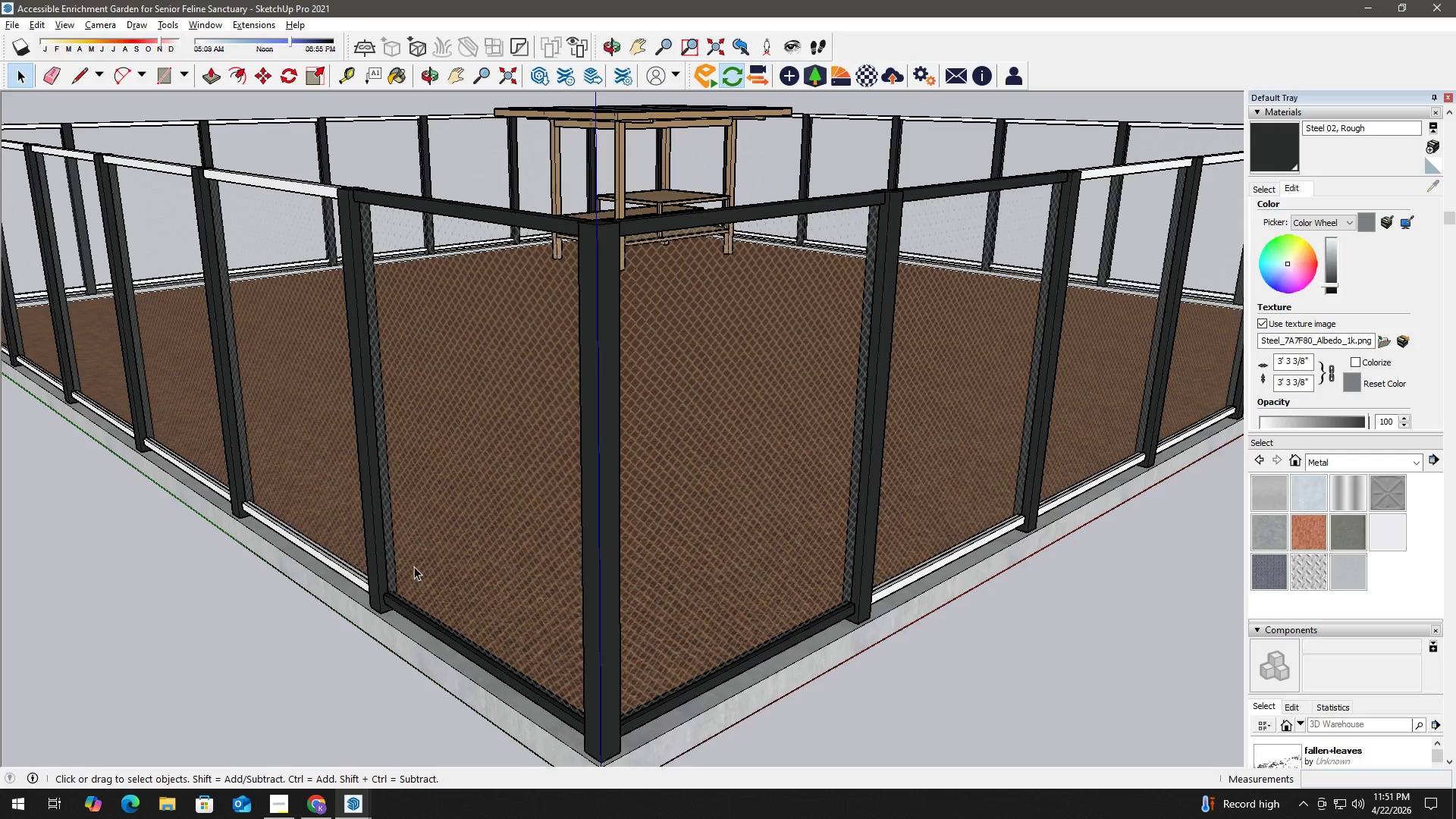 
key(H)
 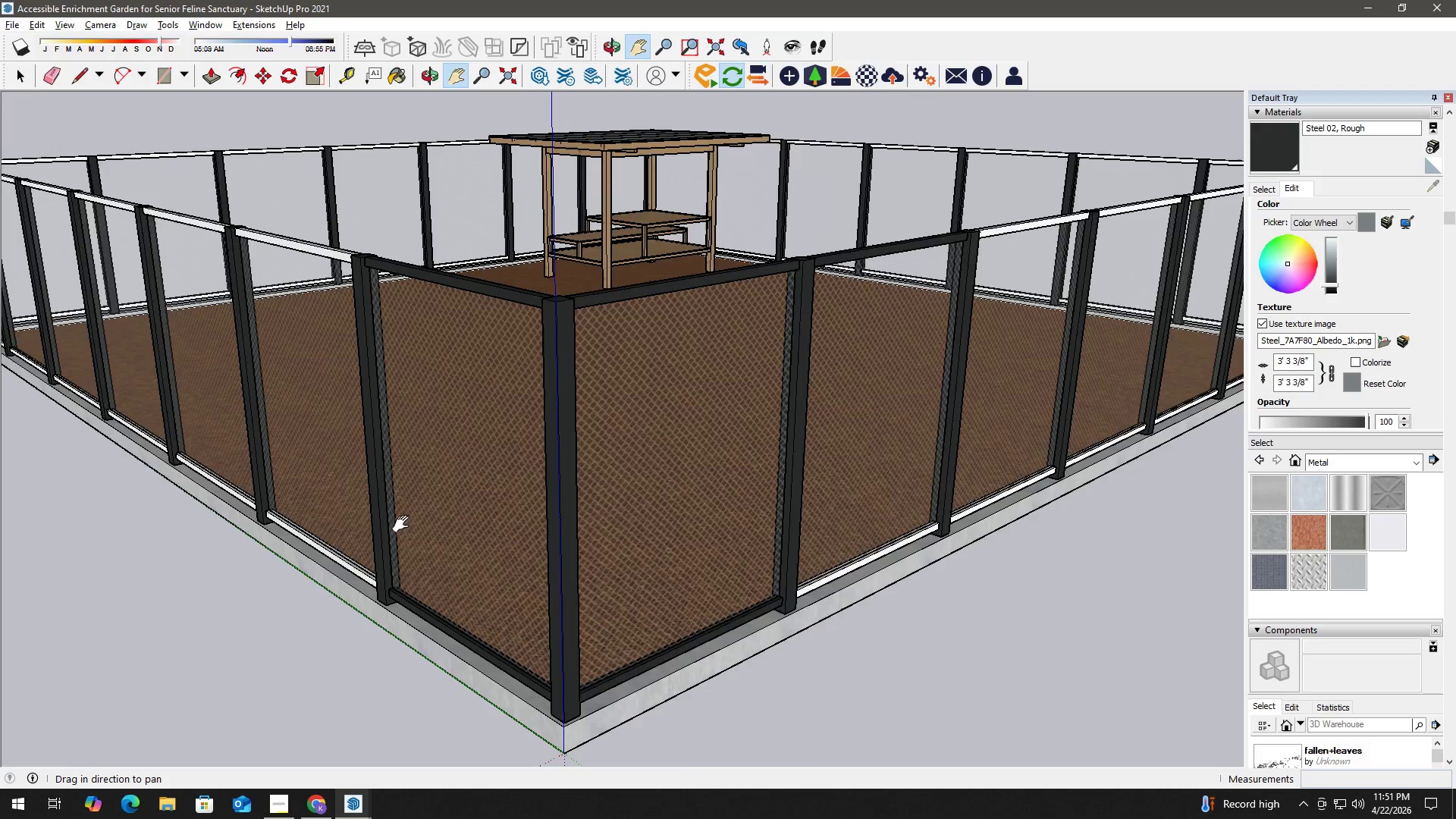 
left_click_drag(start_coordinate=[404, 524], to_coordinate=[496, 617])
 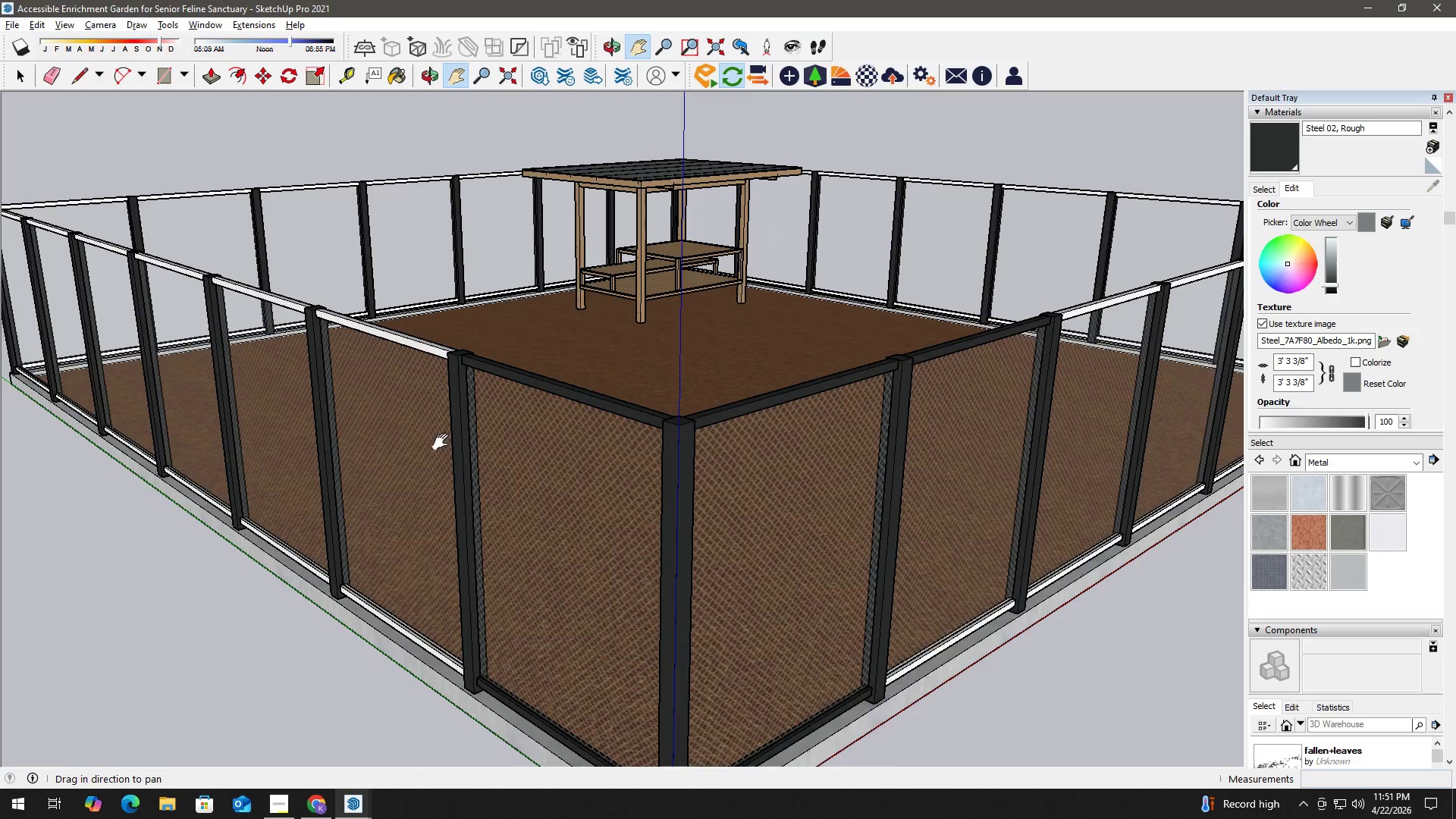 
scroll: coordinate [416, 563], scroll_direction: down, amount: 2.0
 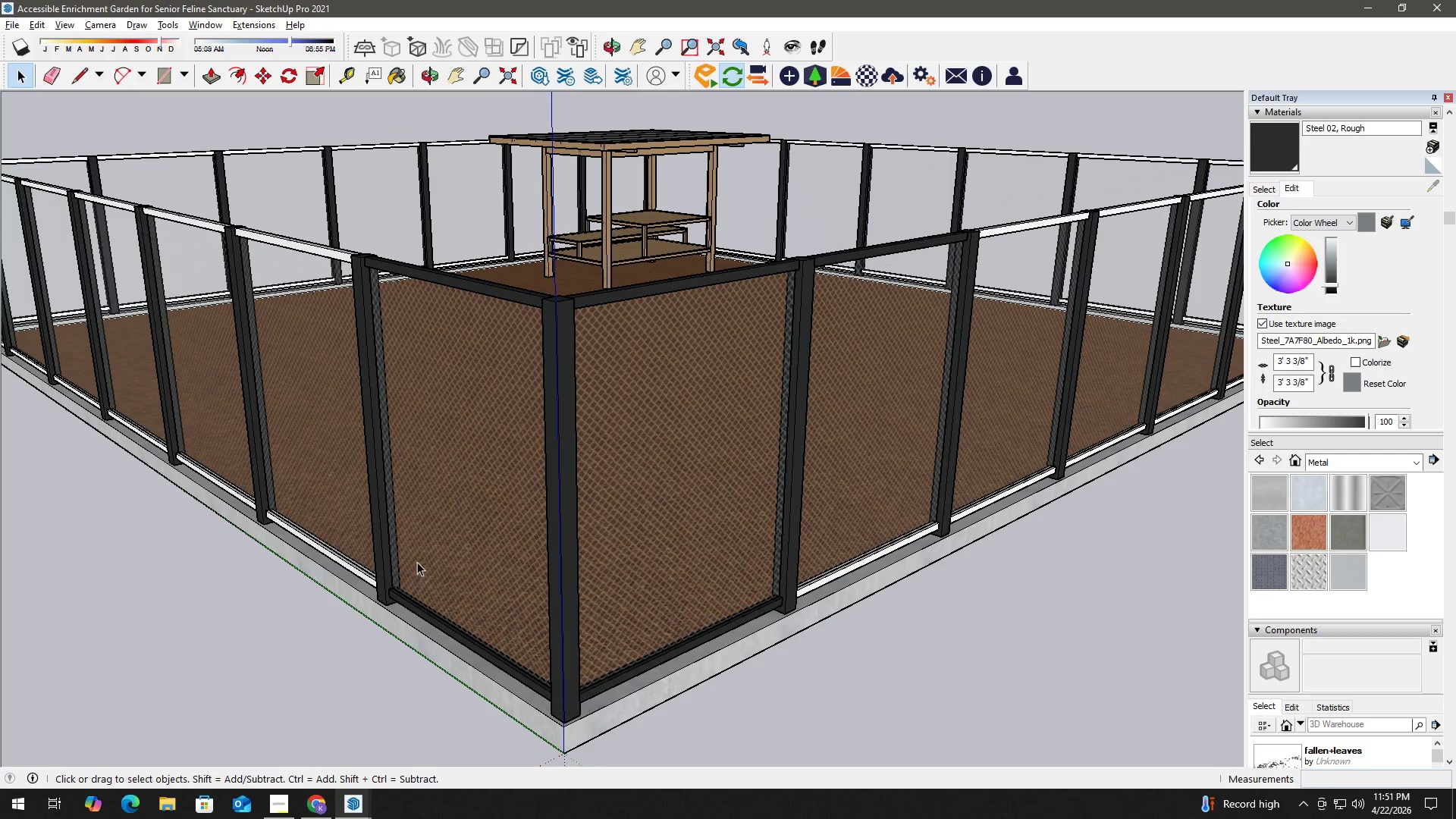 
key(Space)
 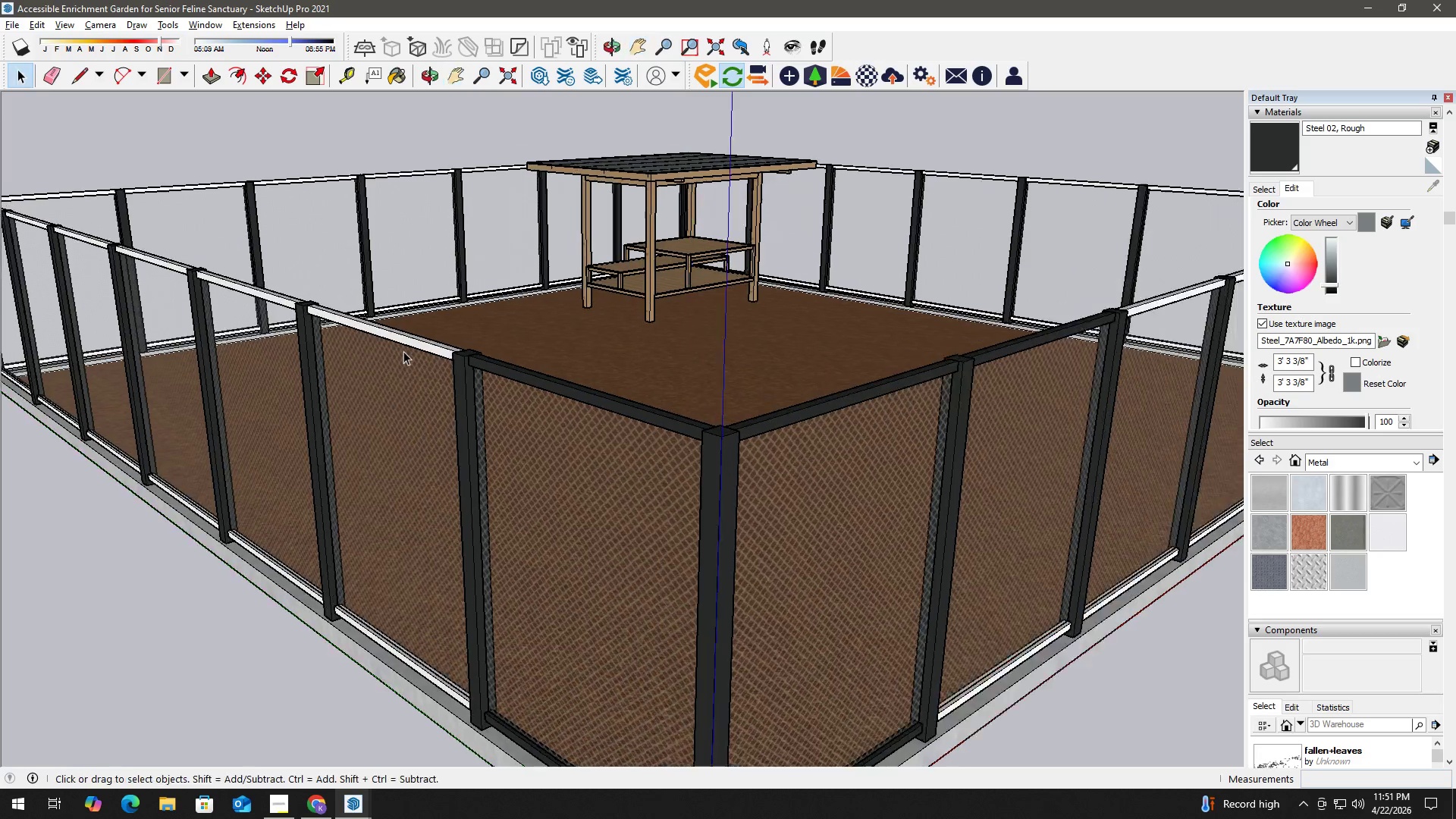 
double_click([413, 335])
 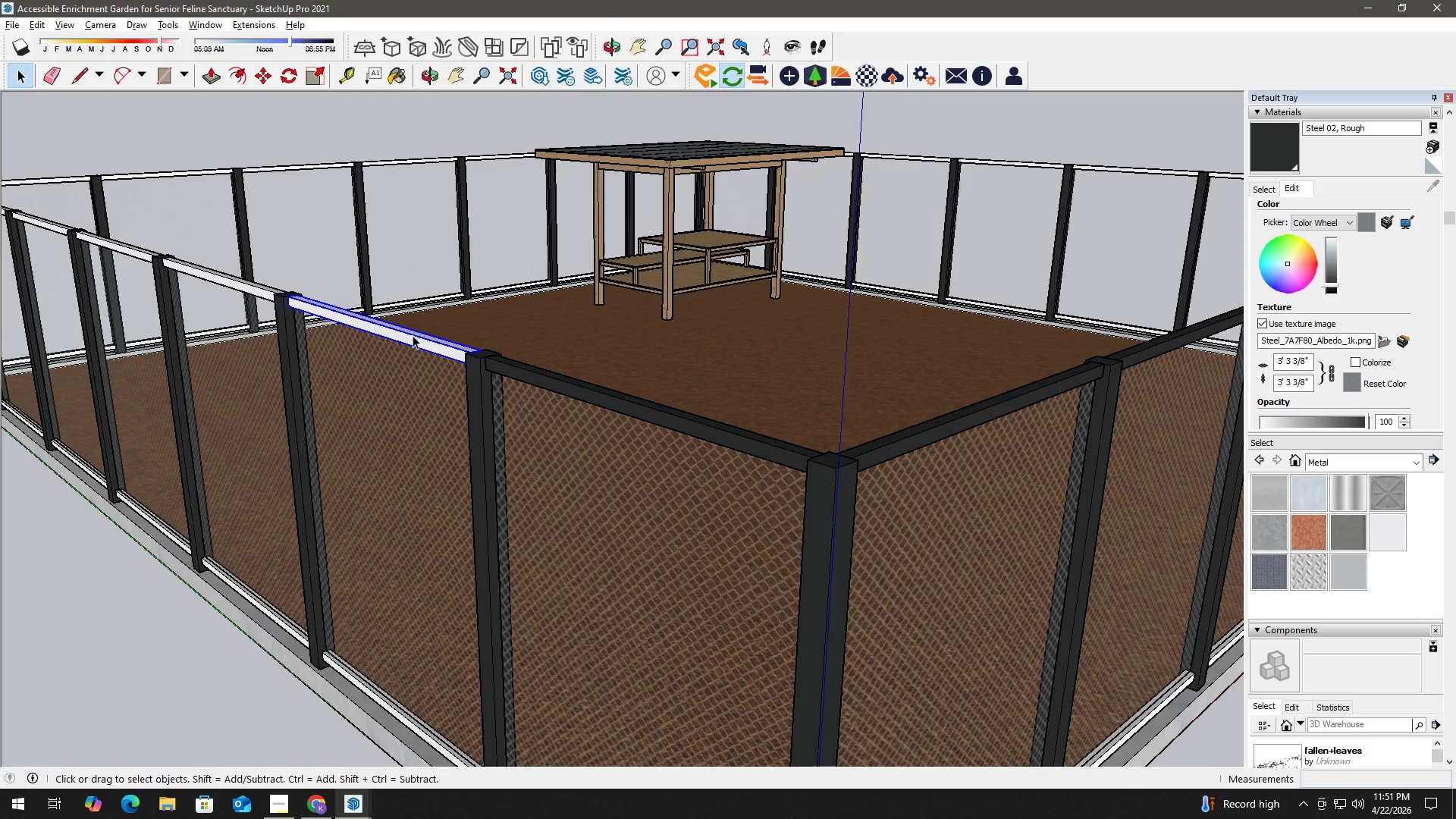 
scroll: coordinate [403, 347], scroll_direction: up, amount: 3.0
 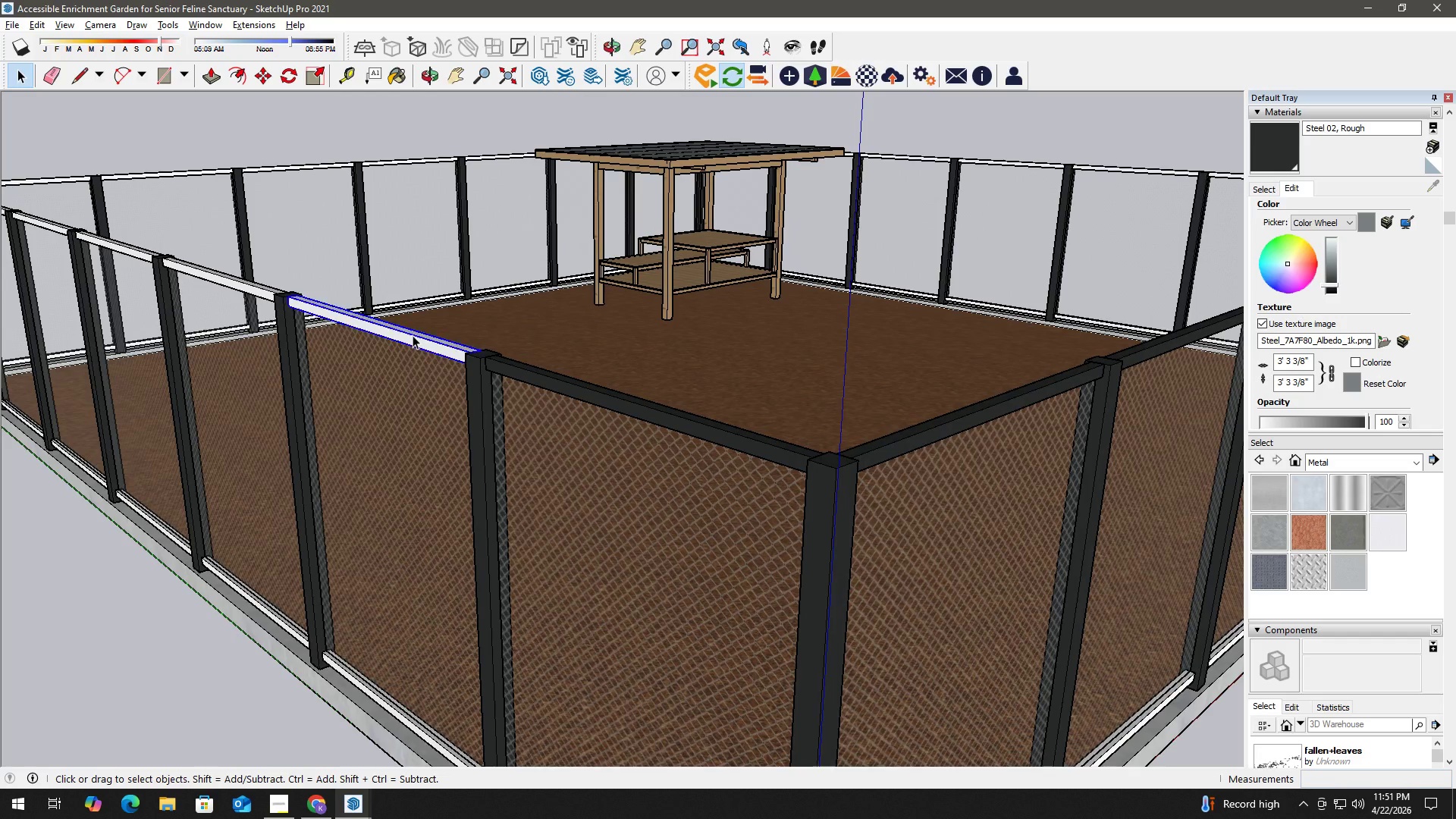 
triple_click([413, 335])
 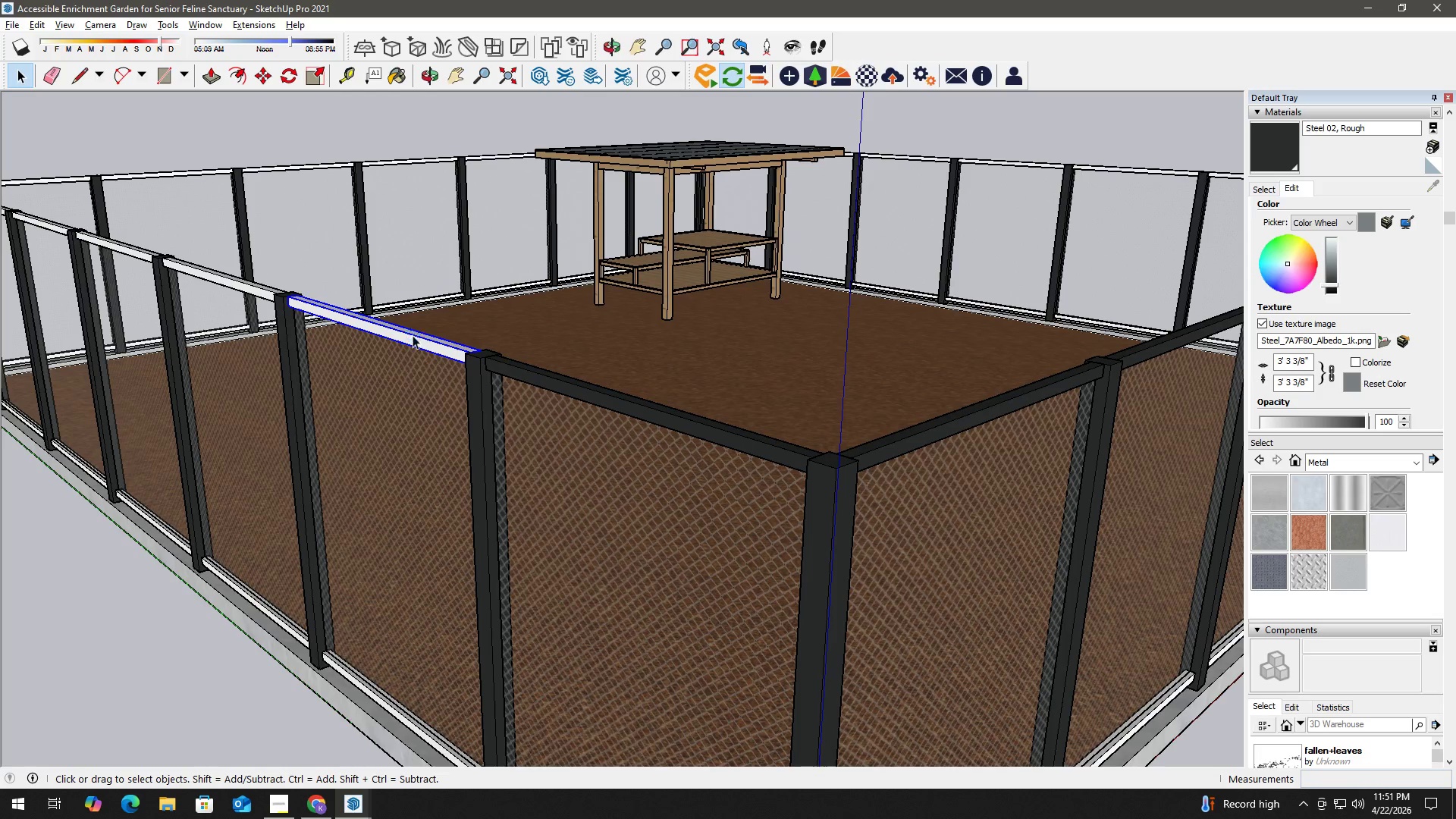 
triple_click([413, 335])
 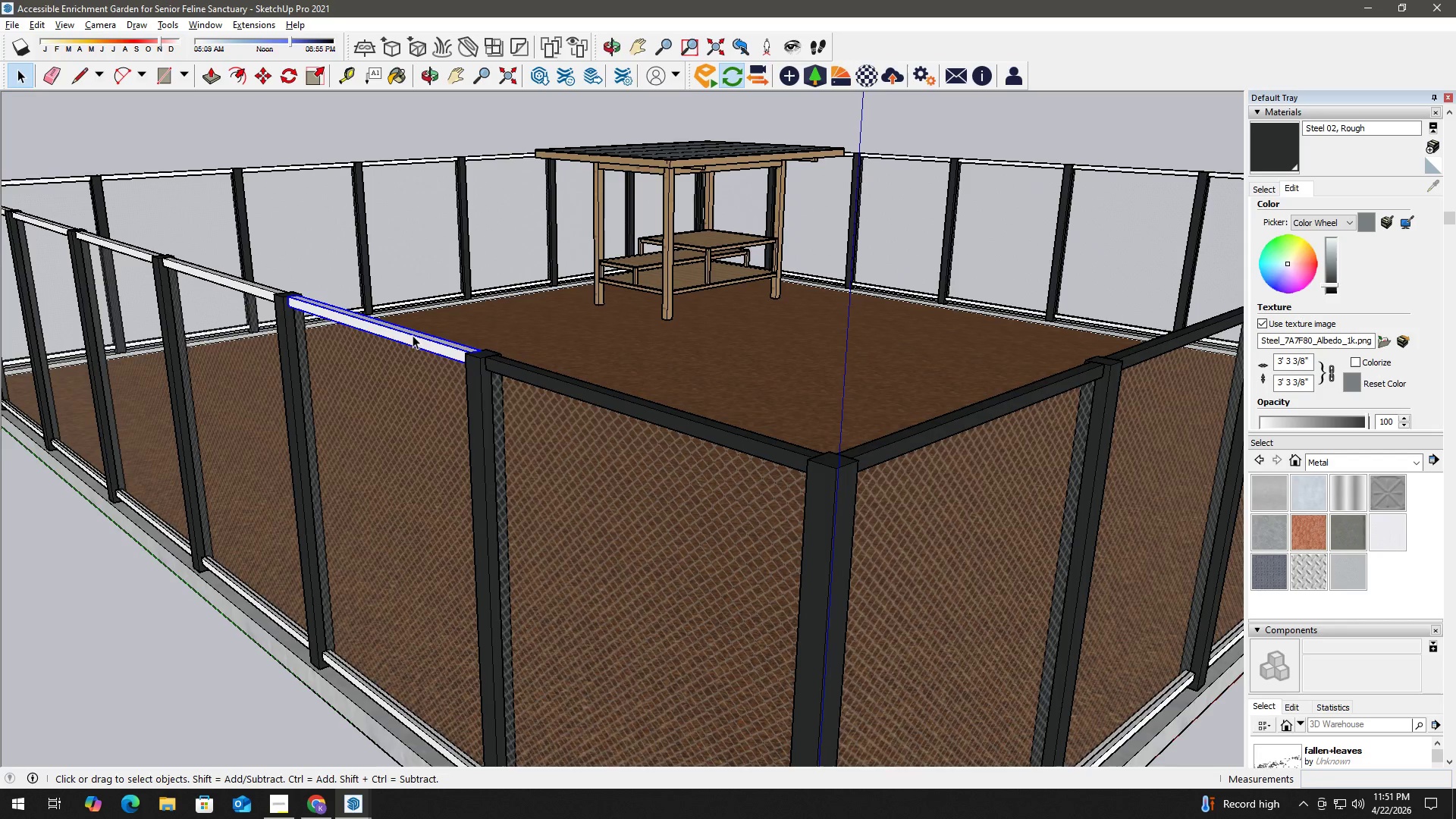 
triple_click([413, 335])
 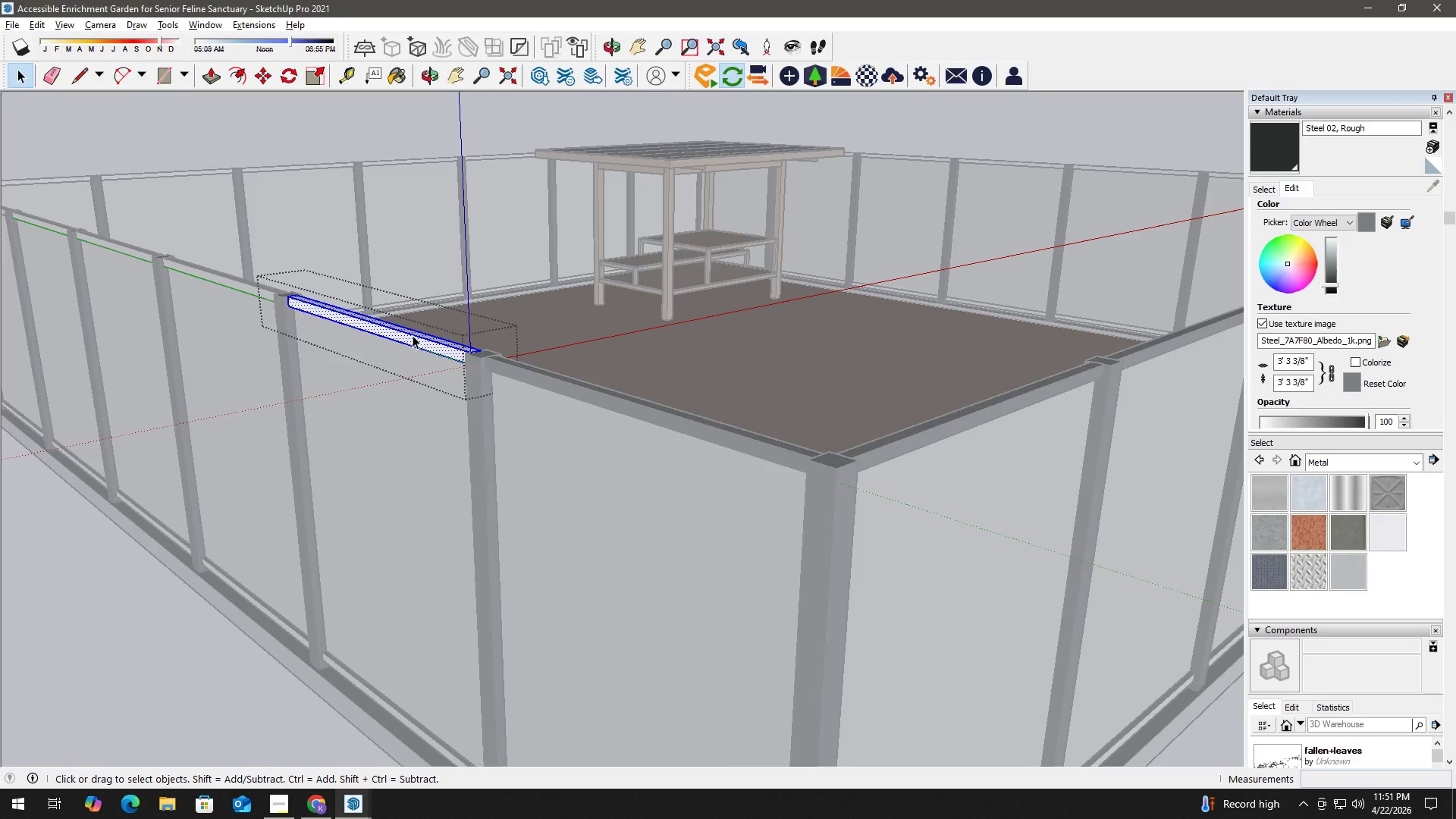 
key(B)
 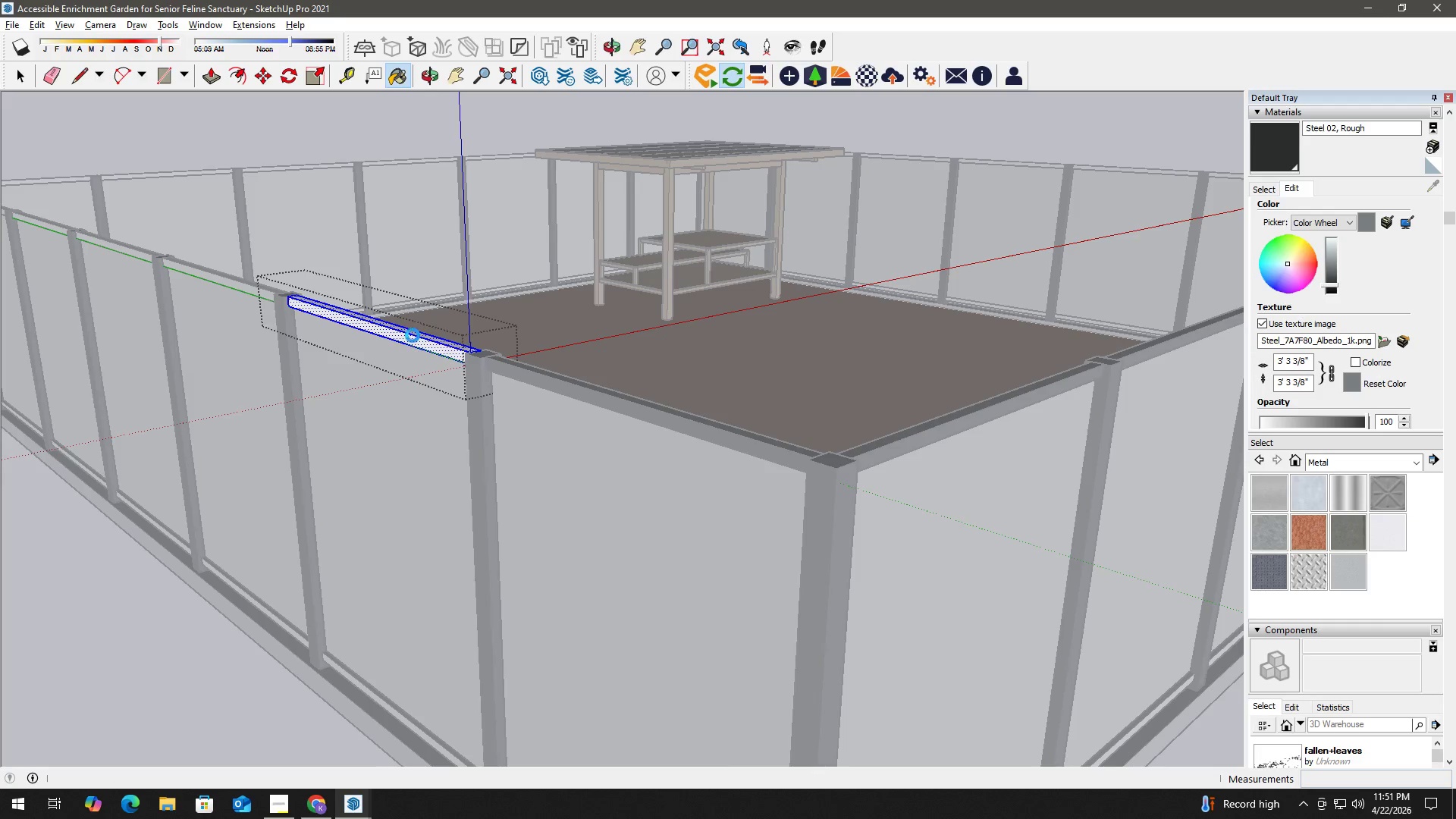 
double_click([413, 335])
 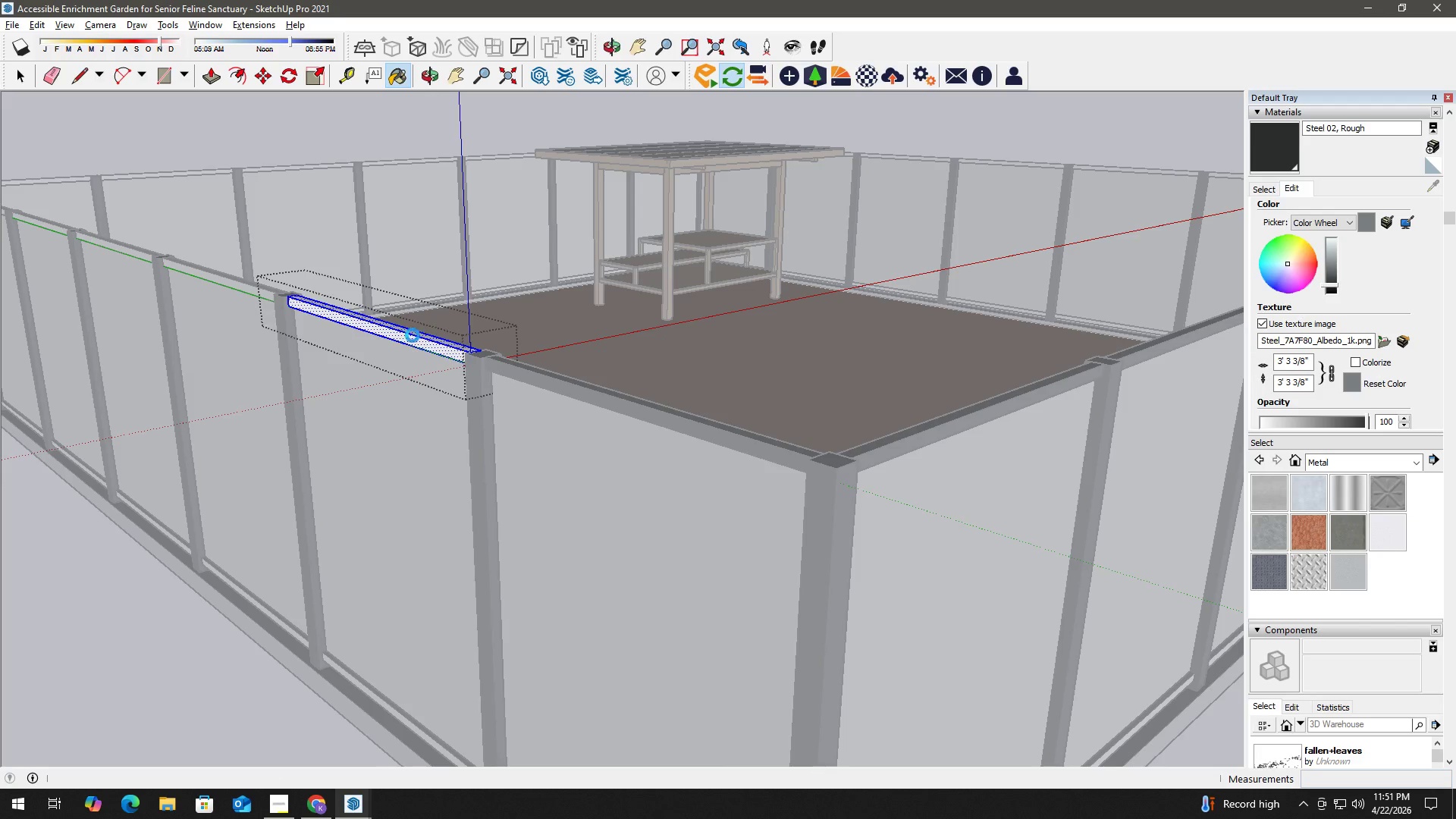 
triple_click([413, 335])
 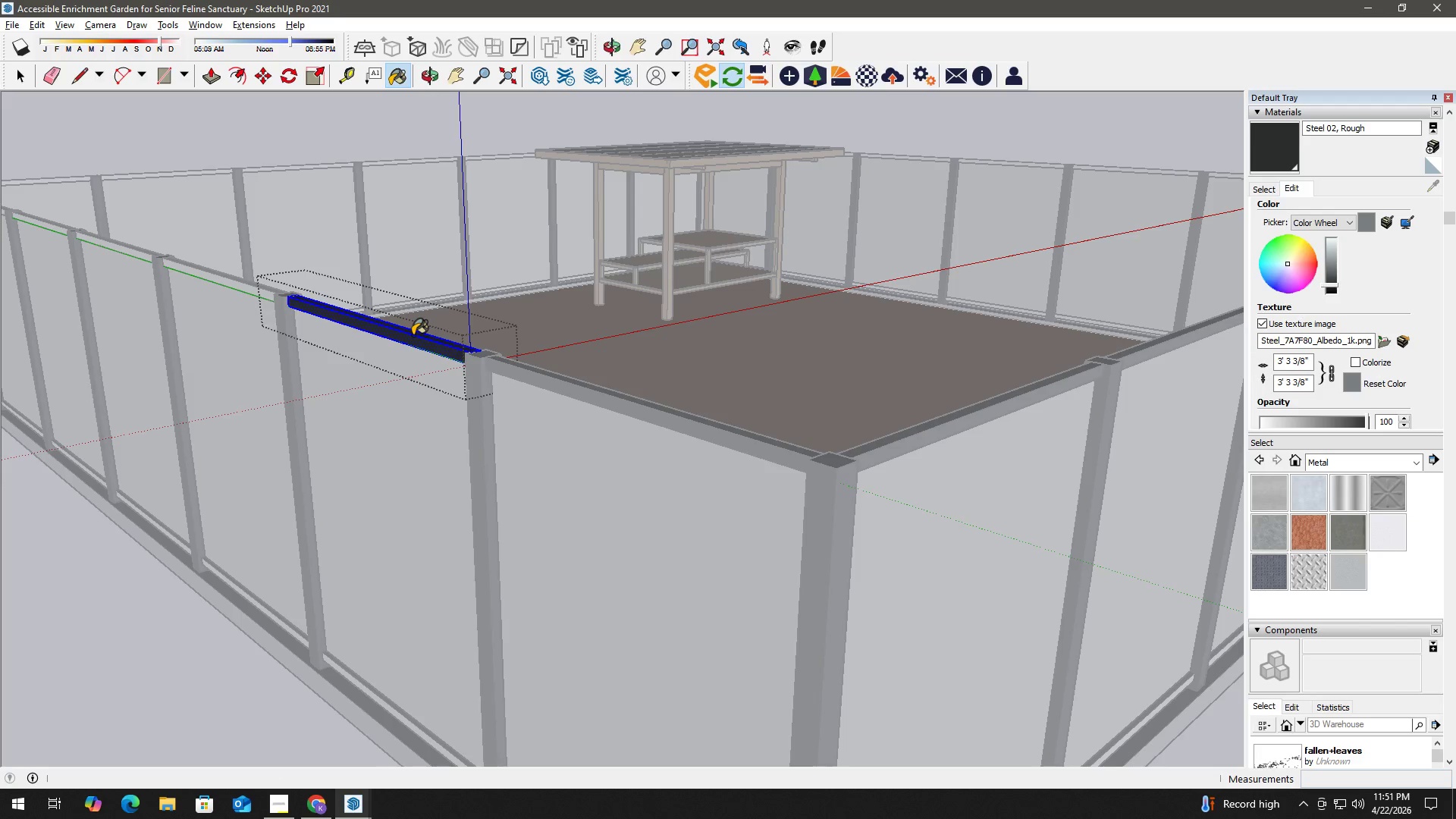 
key(Space)
 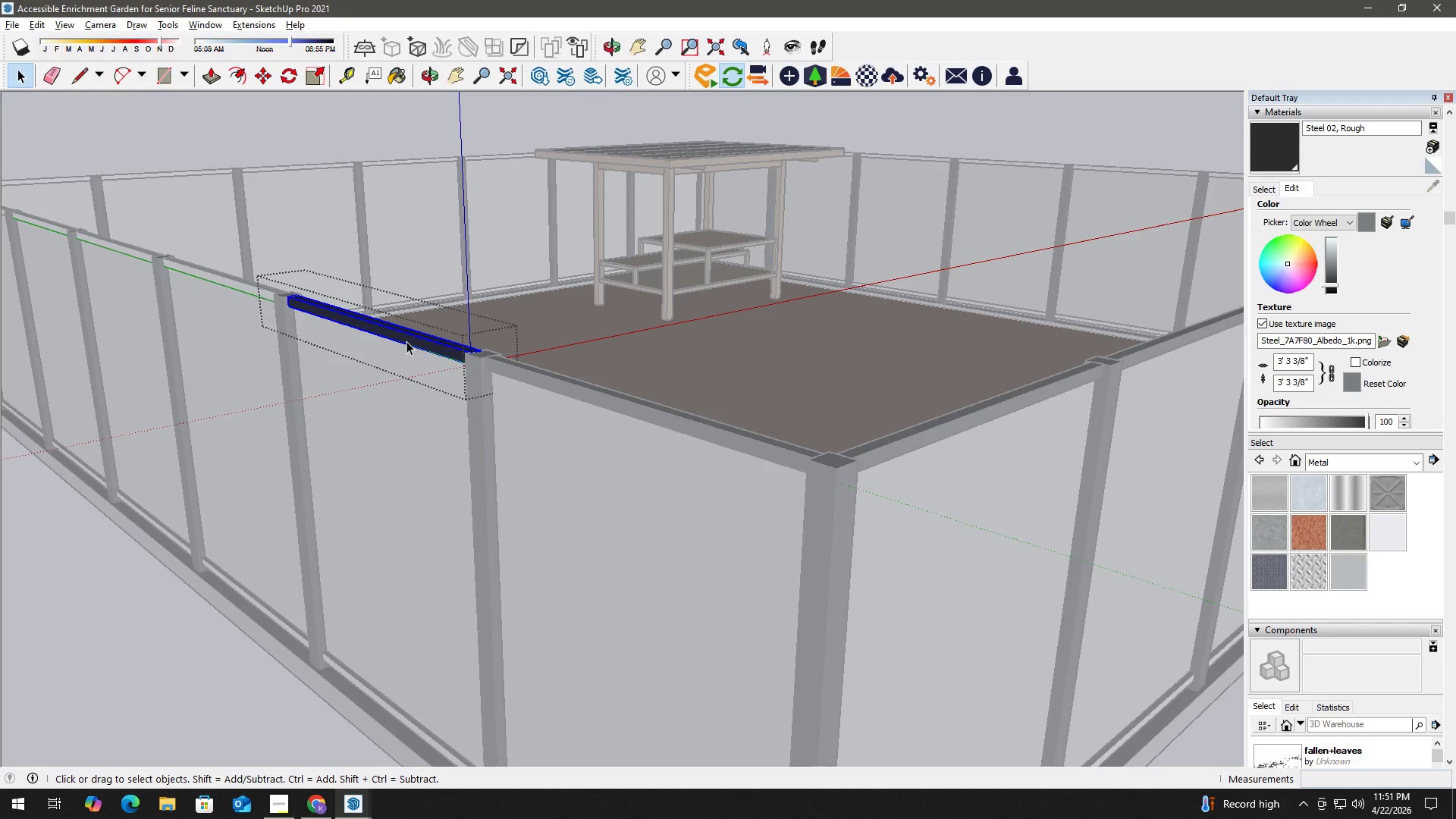 
key(Escape)
 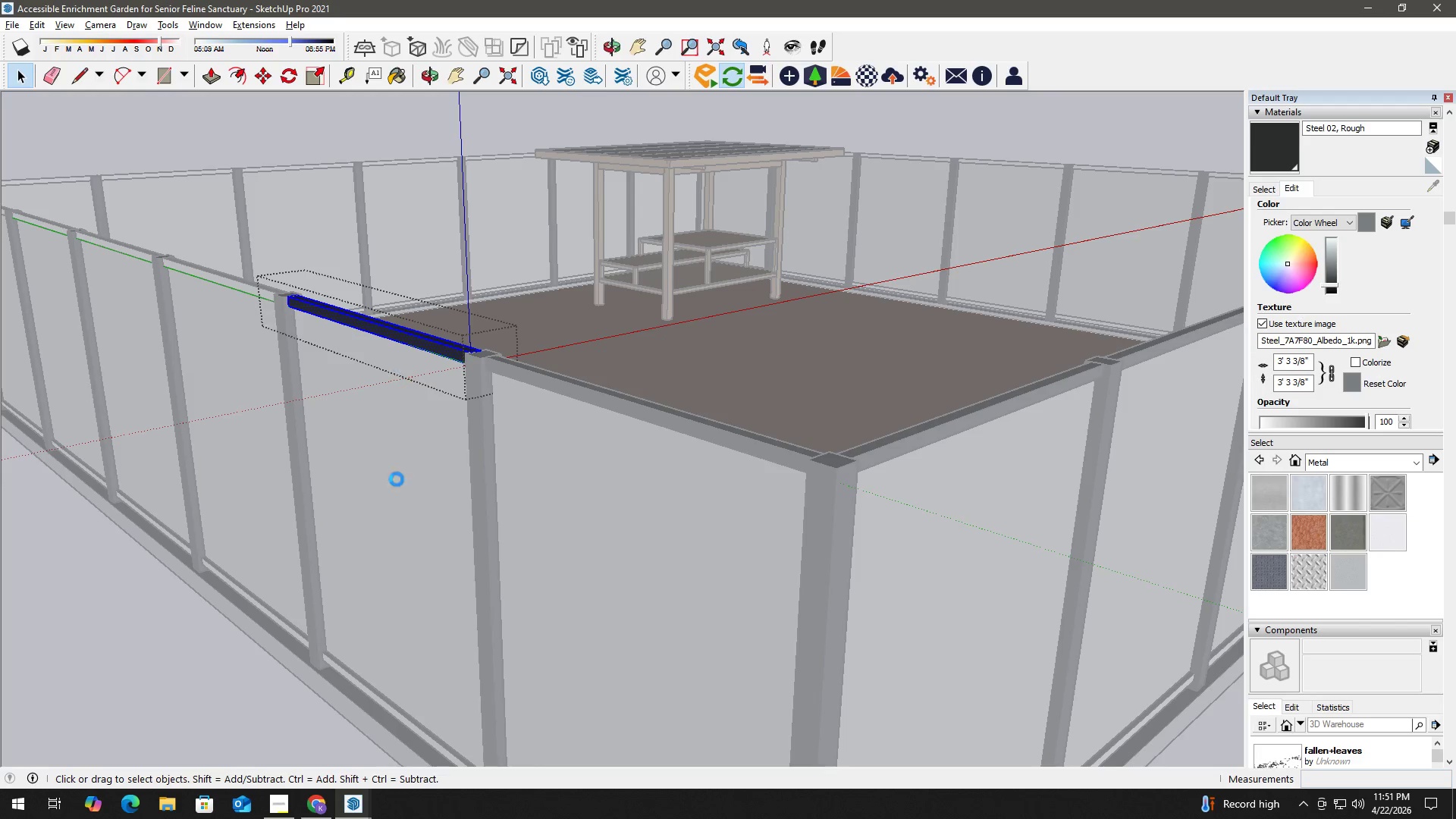 
key(Escape)
 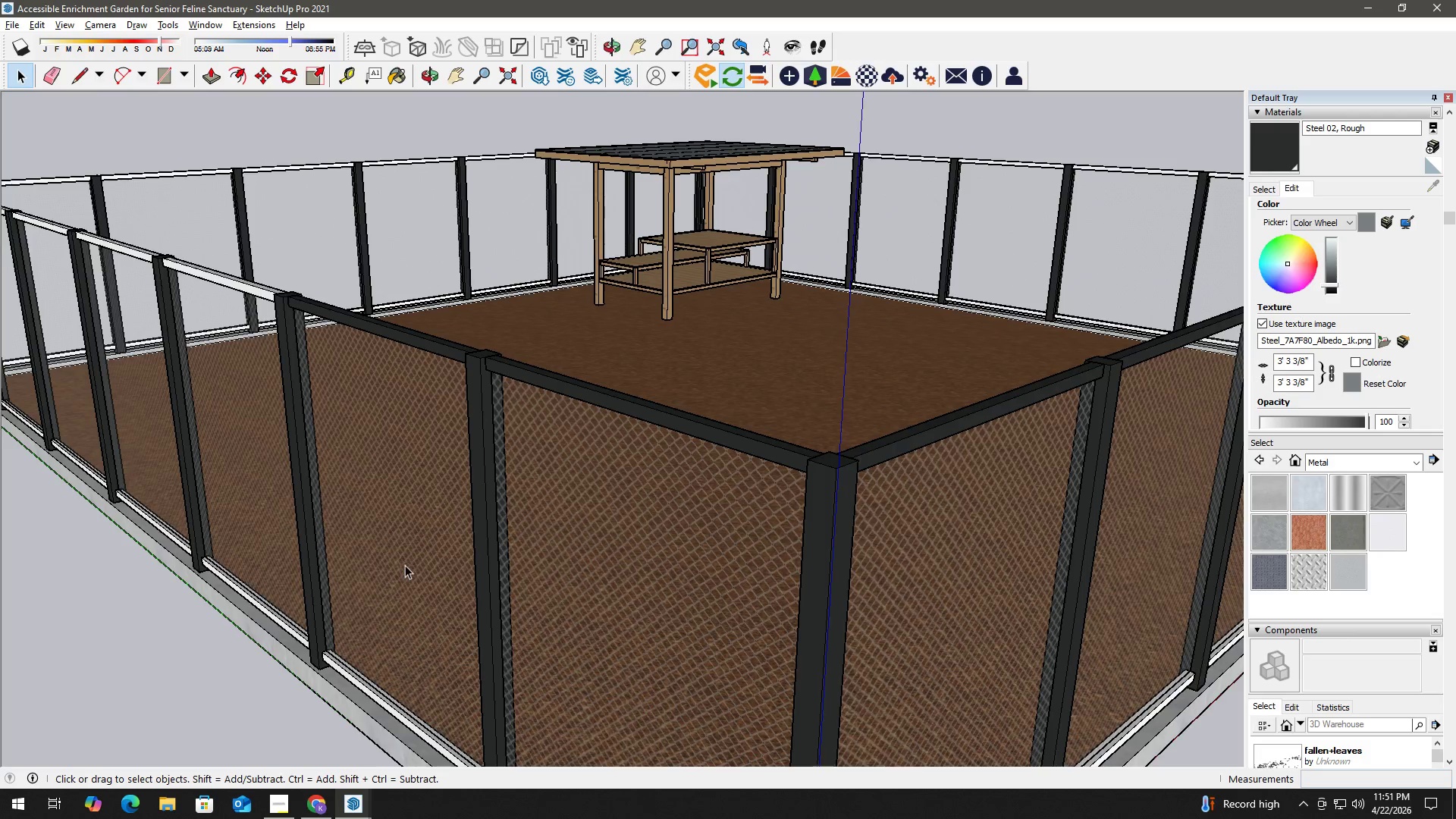 
scroll: coordinate [405, 584], scroll_direction: down, amount: 2.0
 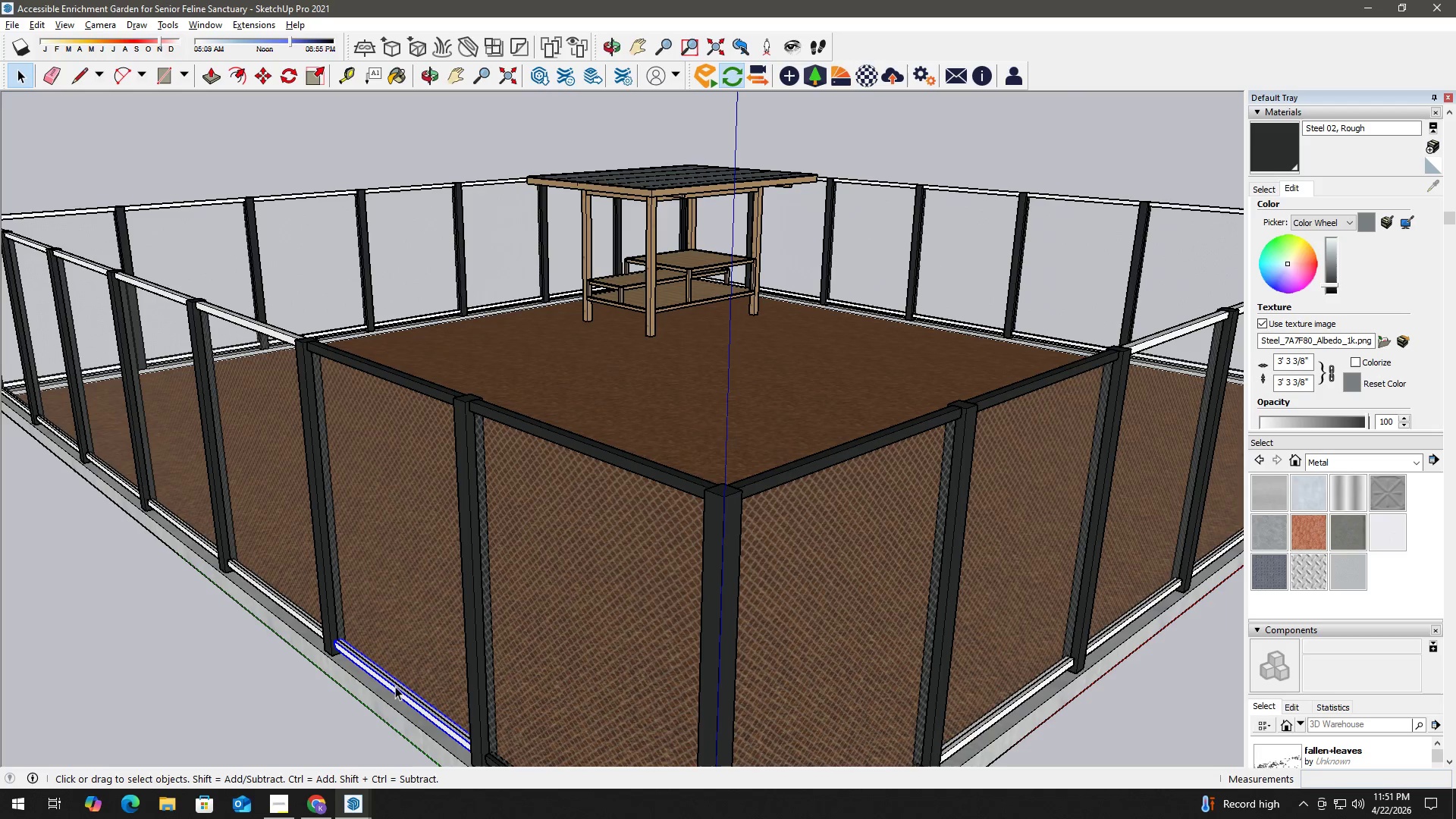 
double_click([395, 687])
 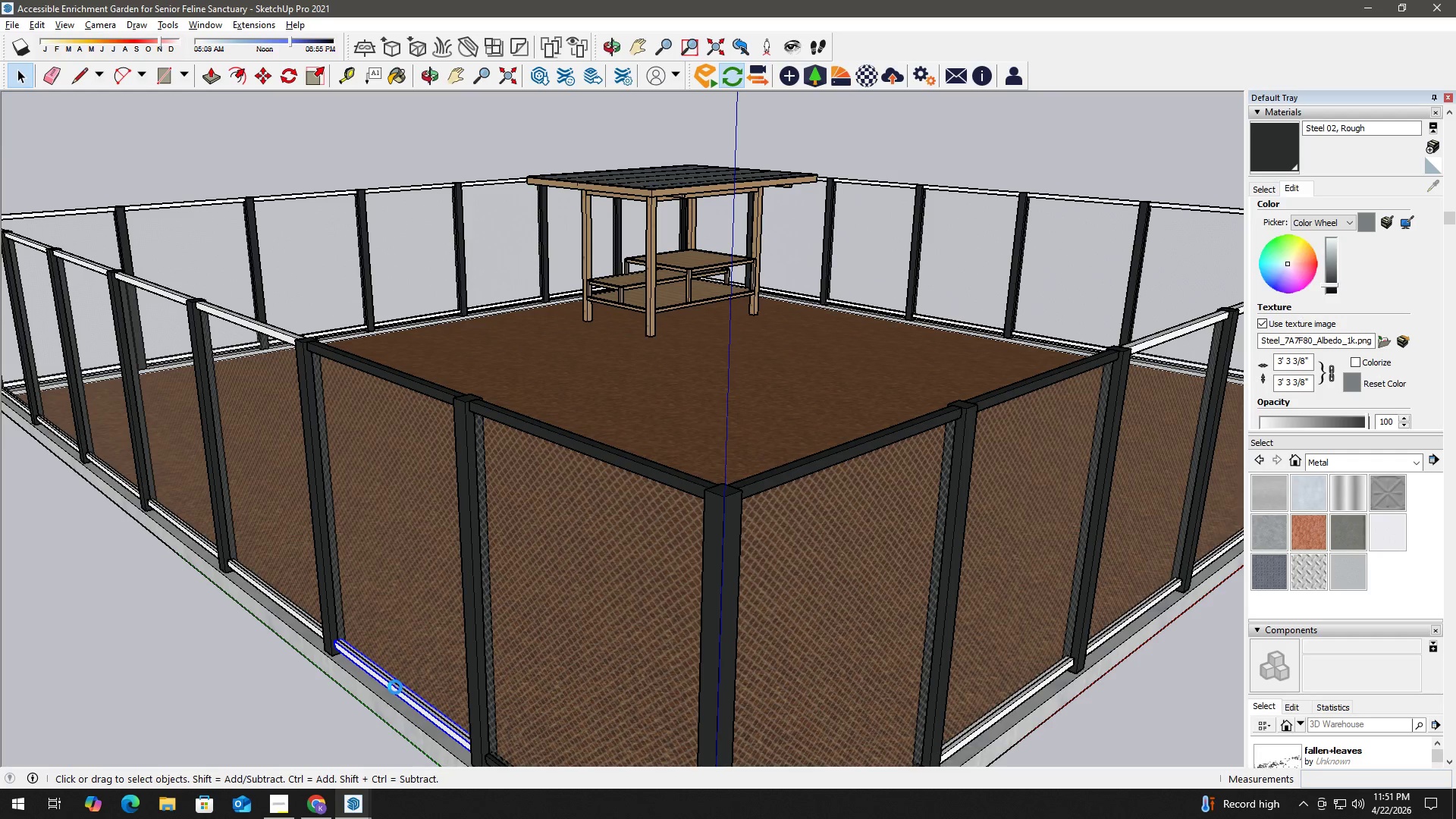 
triple_click([395, 687])
 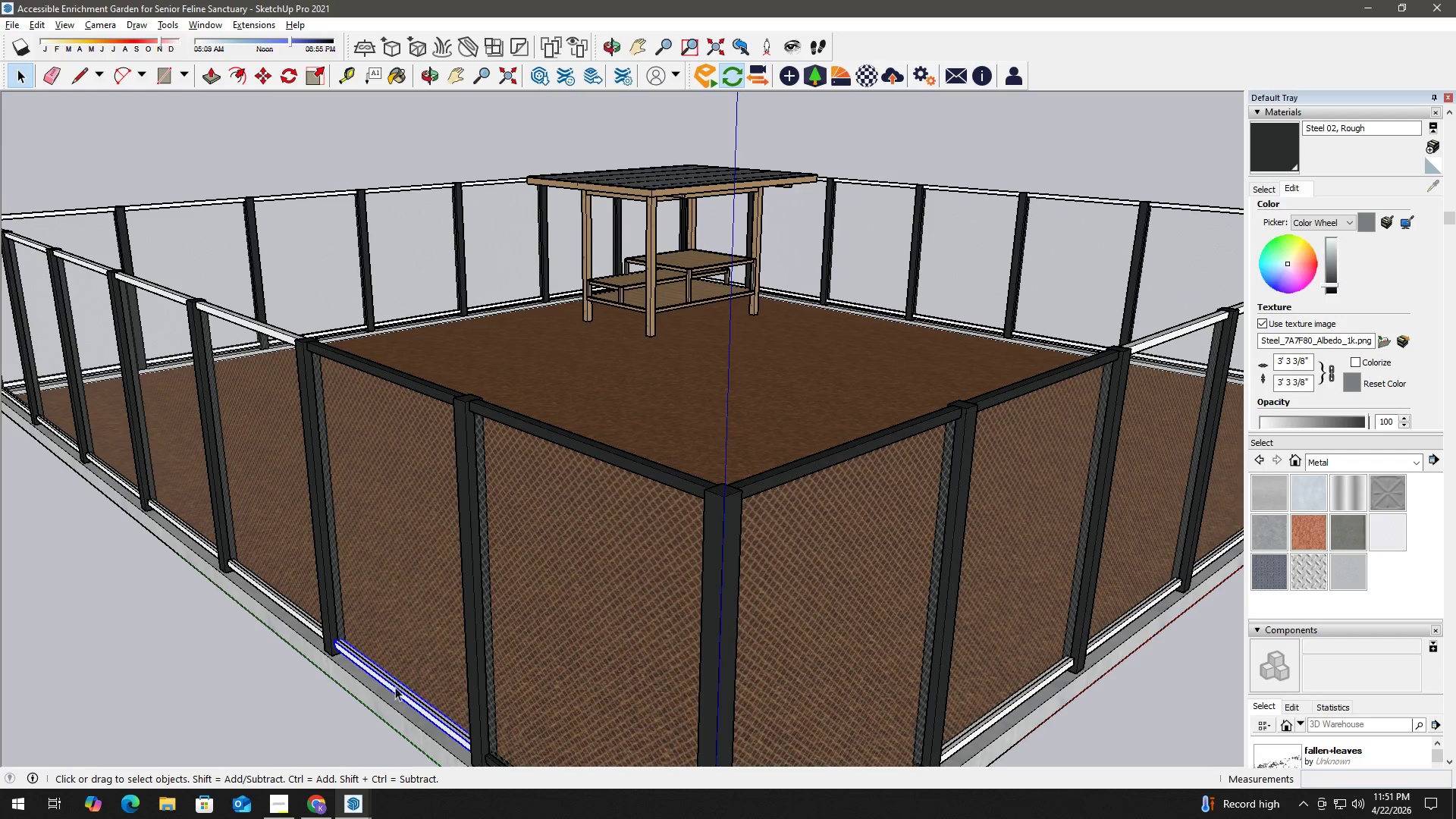 
triple_click([395, 687])
 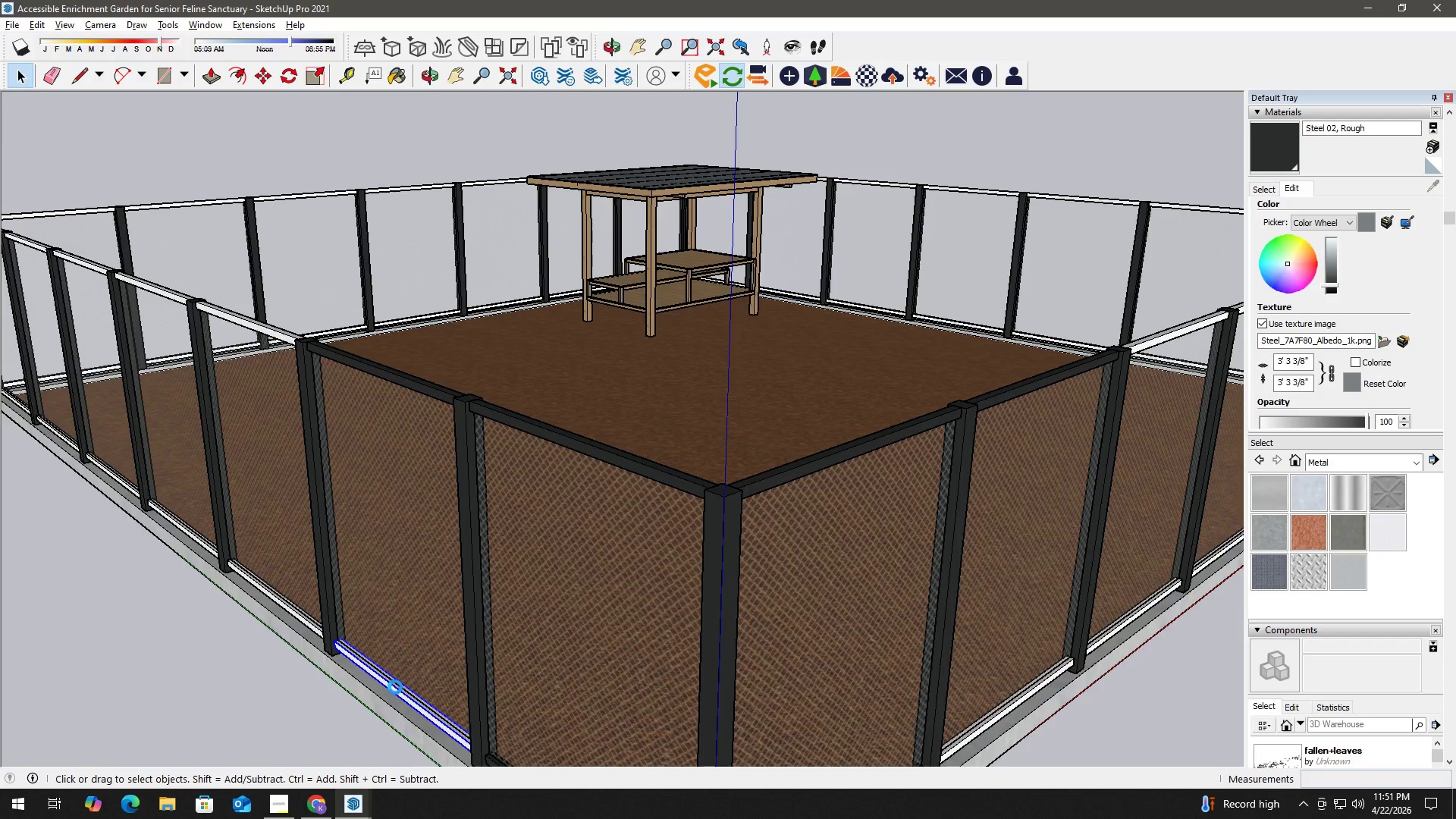 
triple_click([395, 687])
 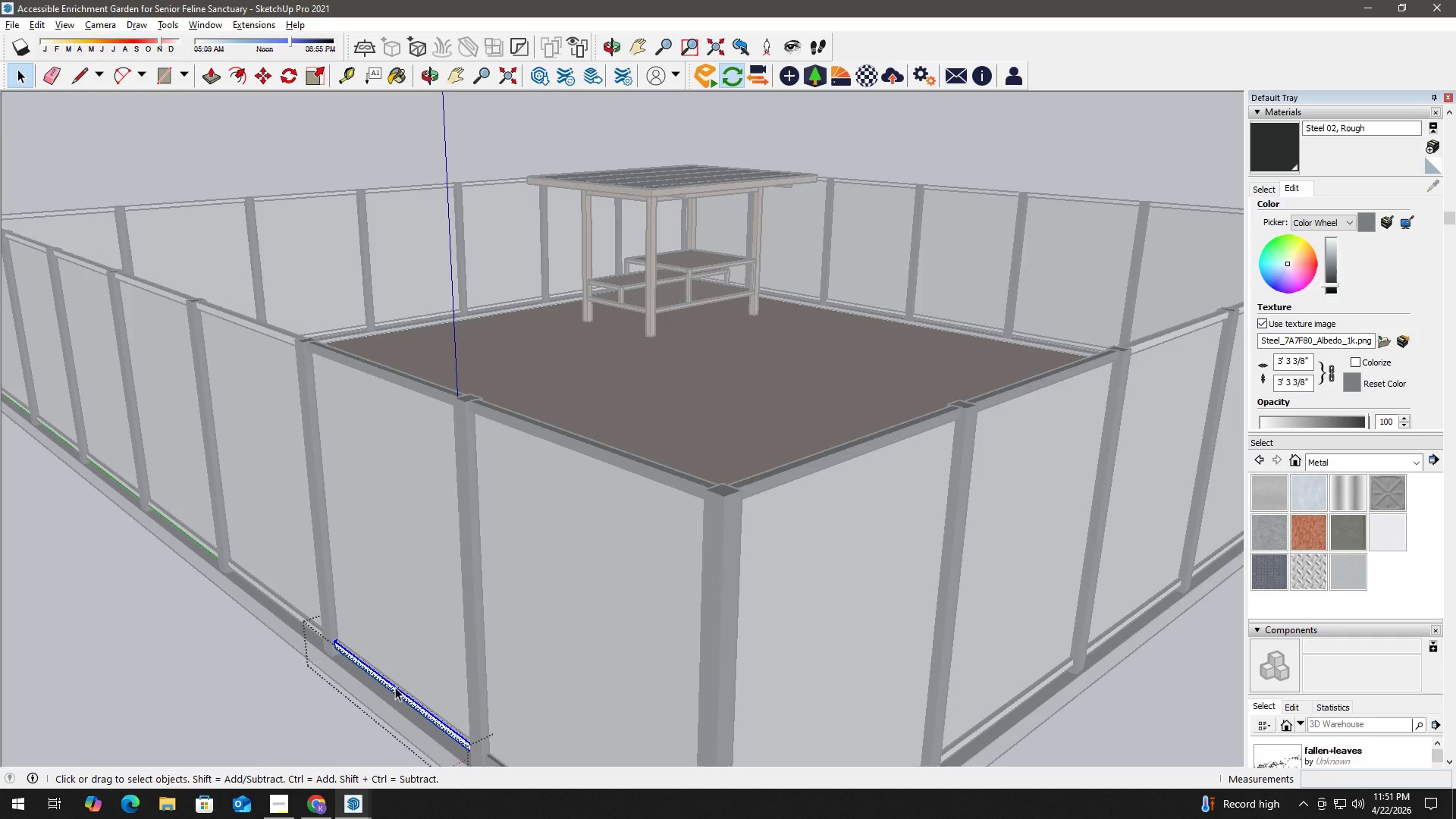 
double_click([395, 687])
 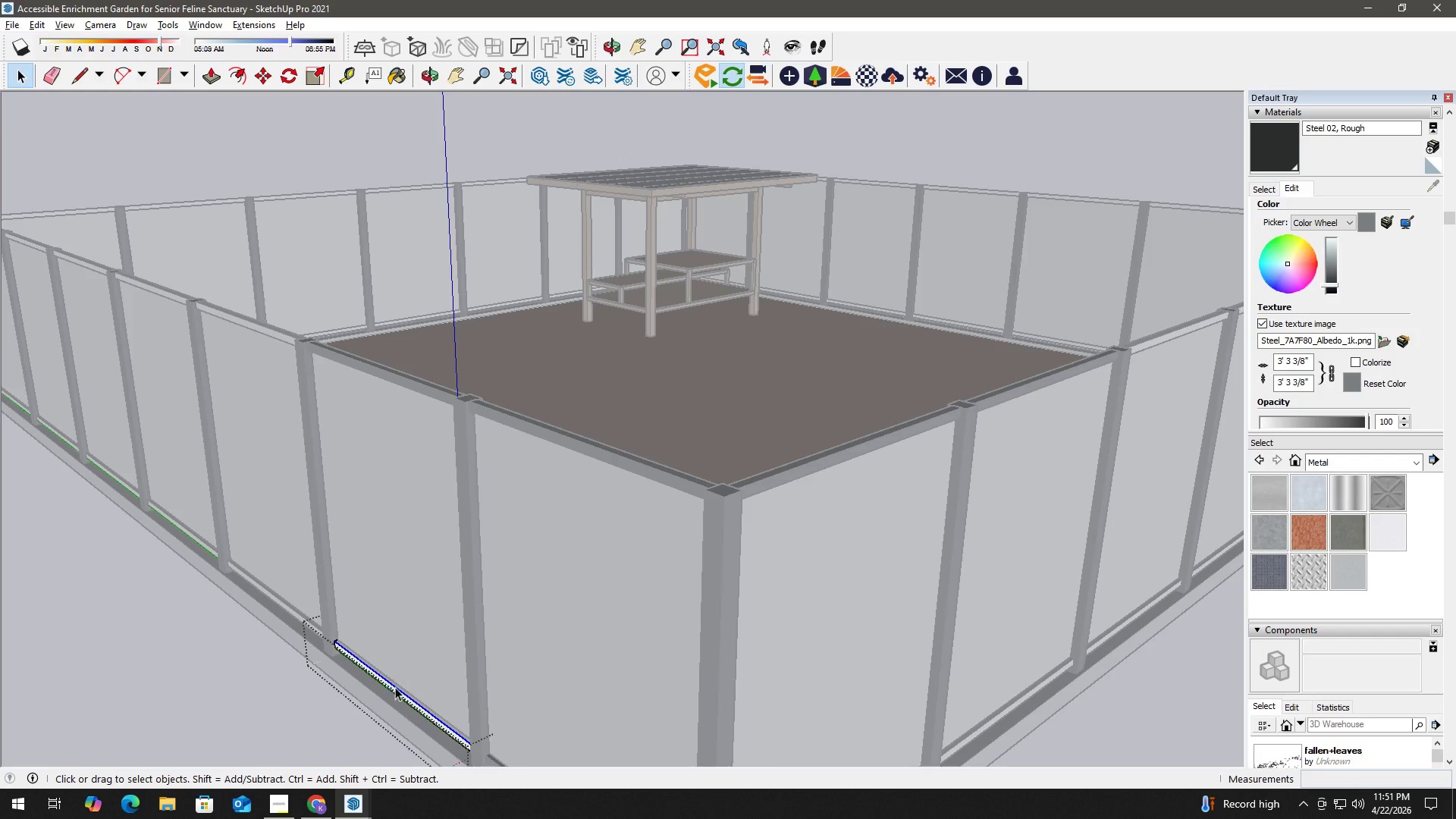 
triple_click([395, 687])
 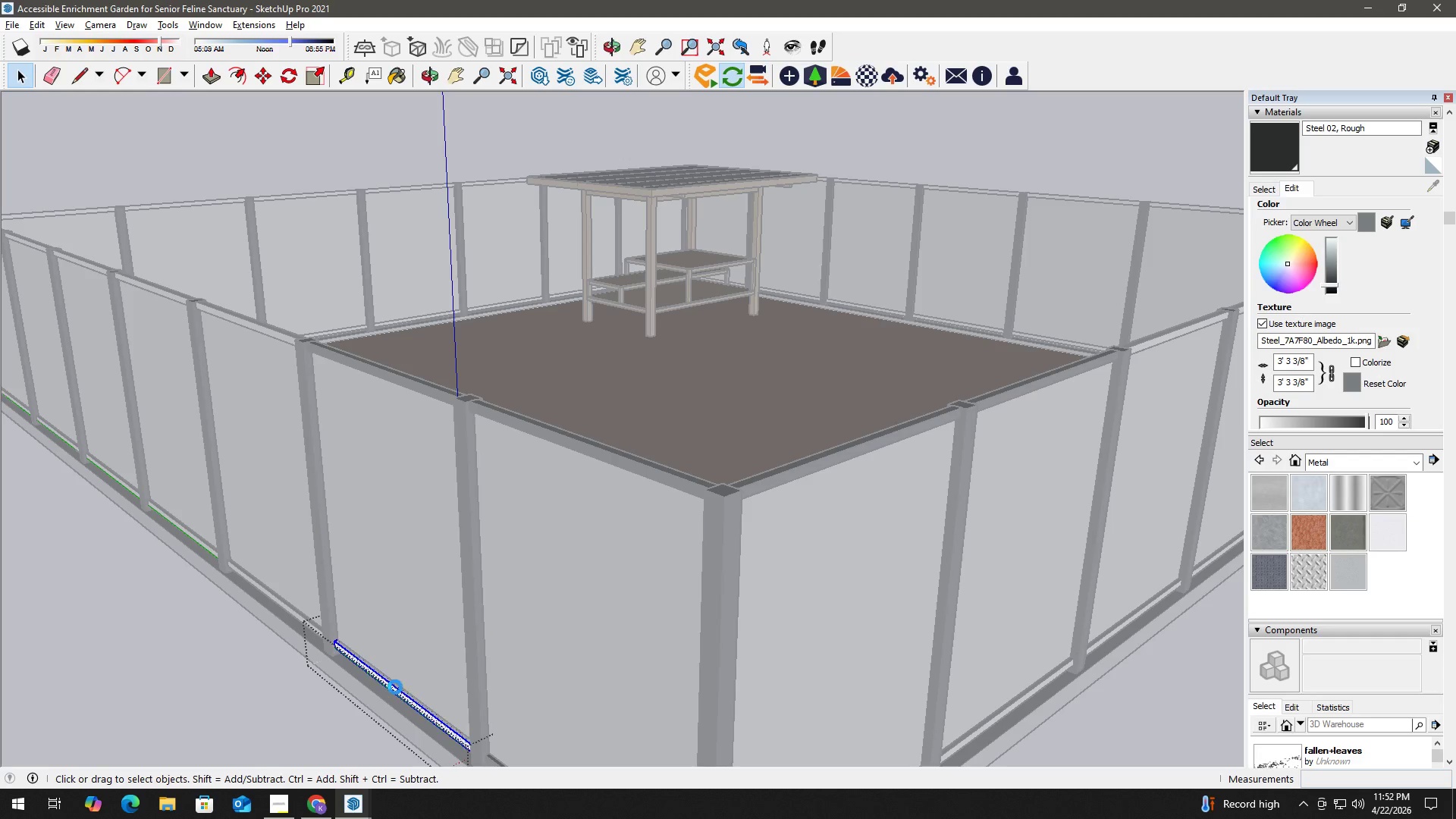 
triple_click([395, 687])
 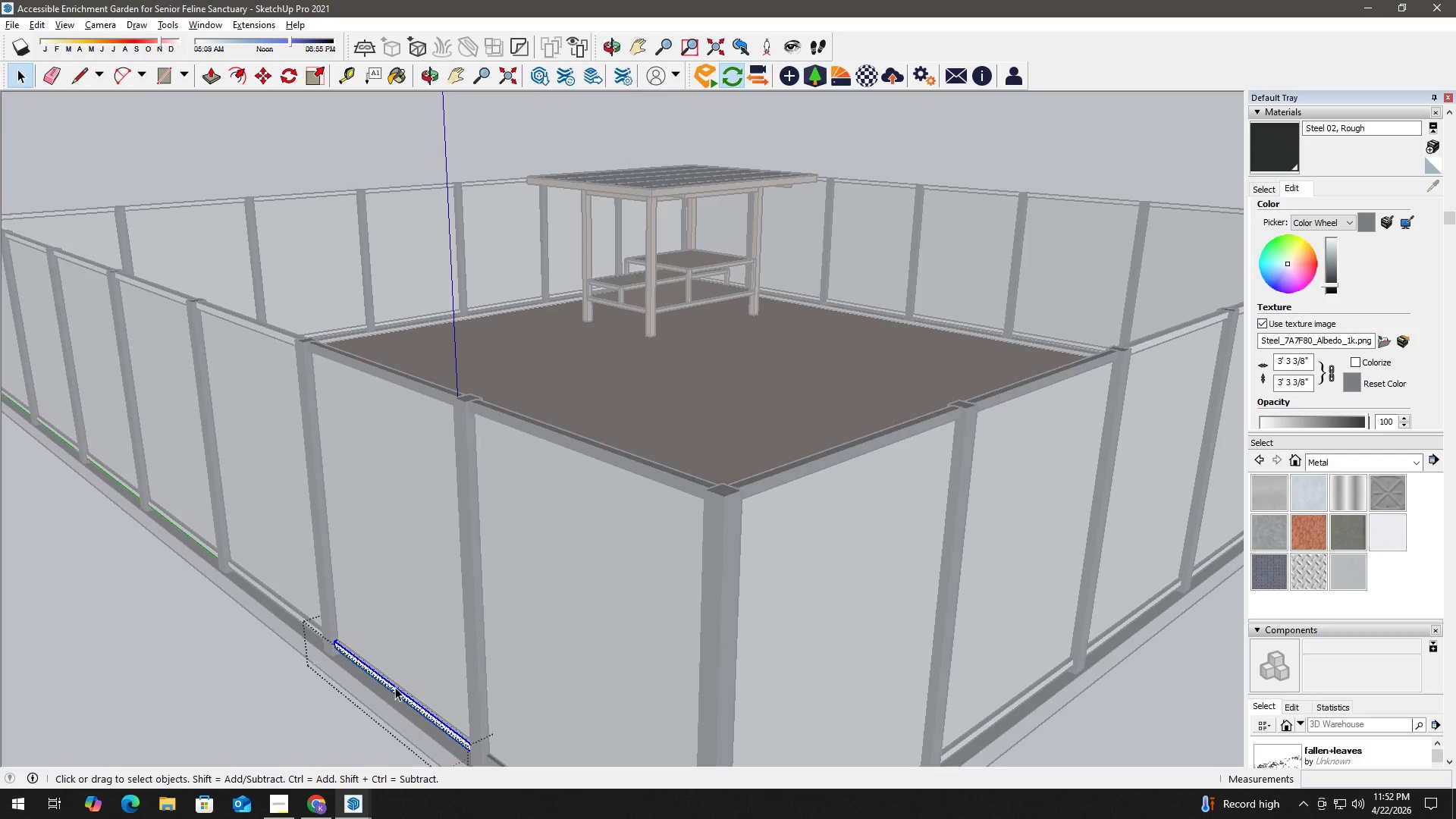 
key(B)
 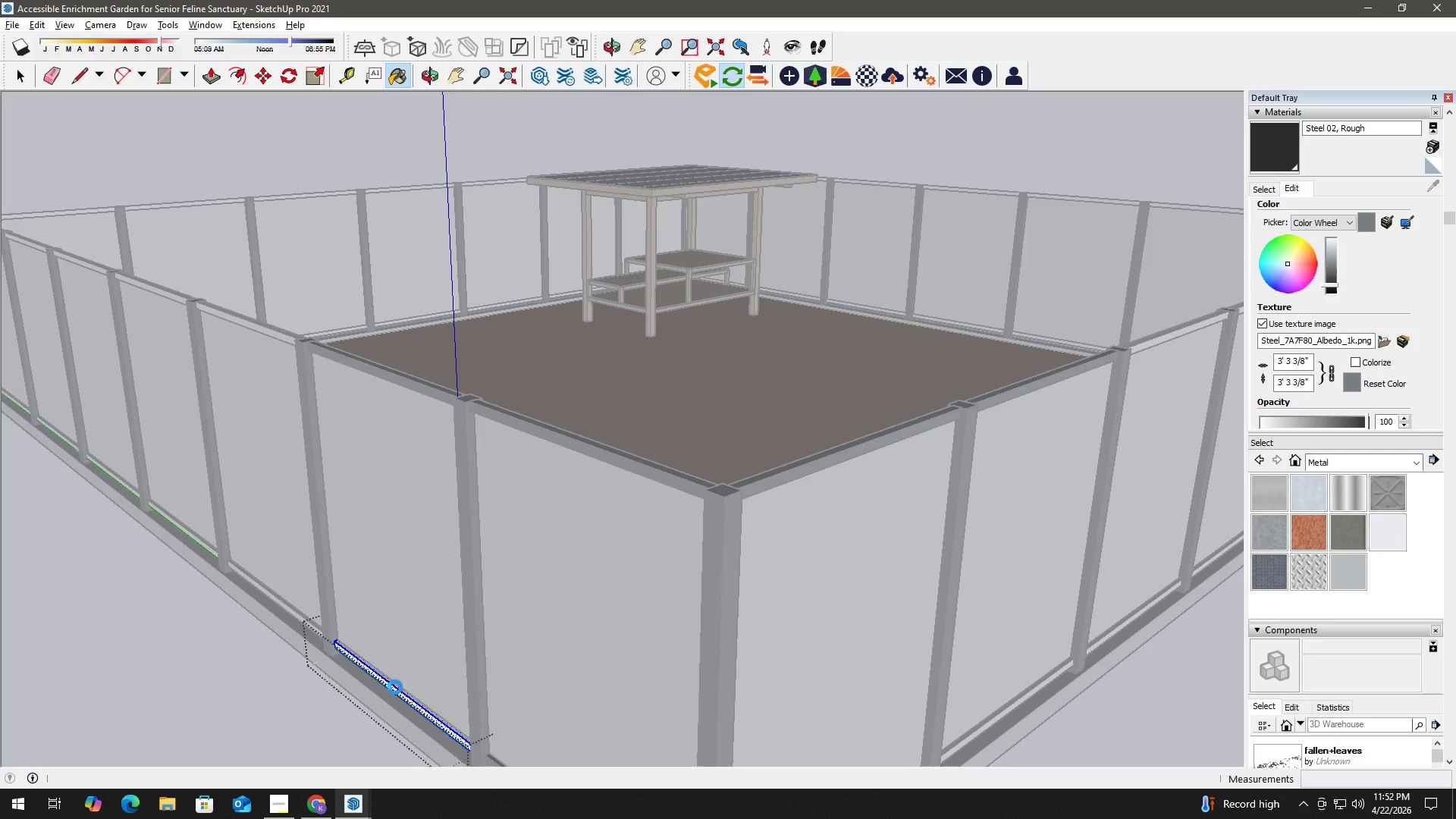 
double_click([395, 687])
 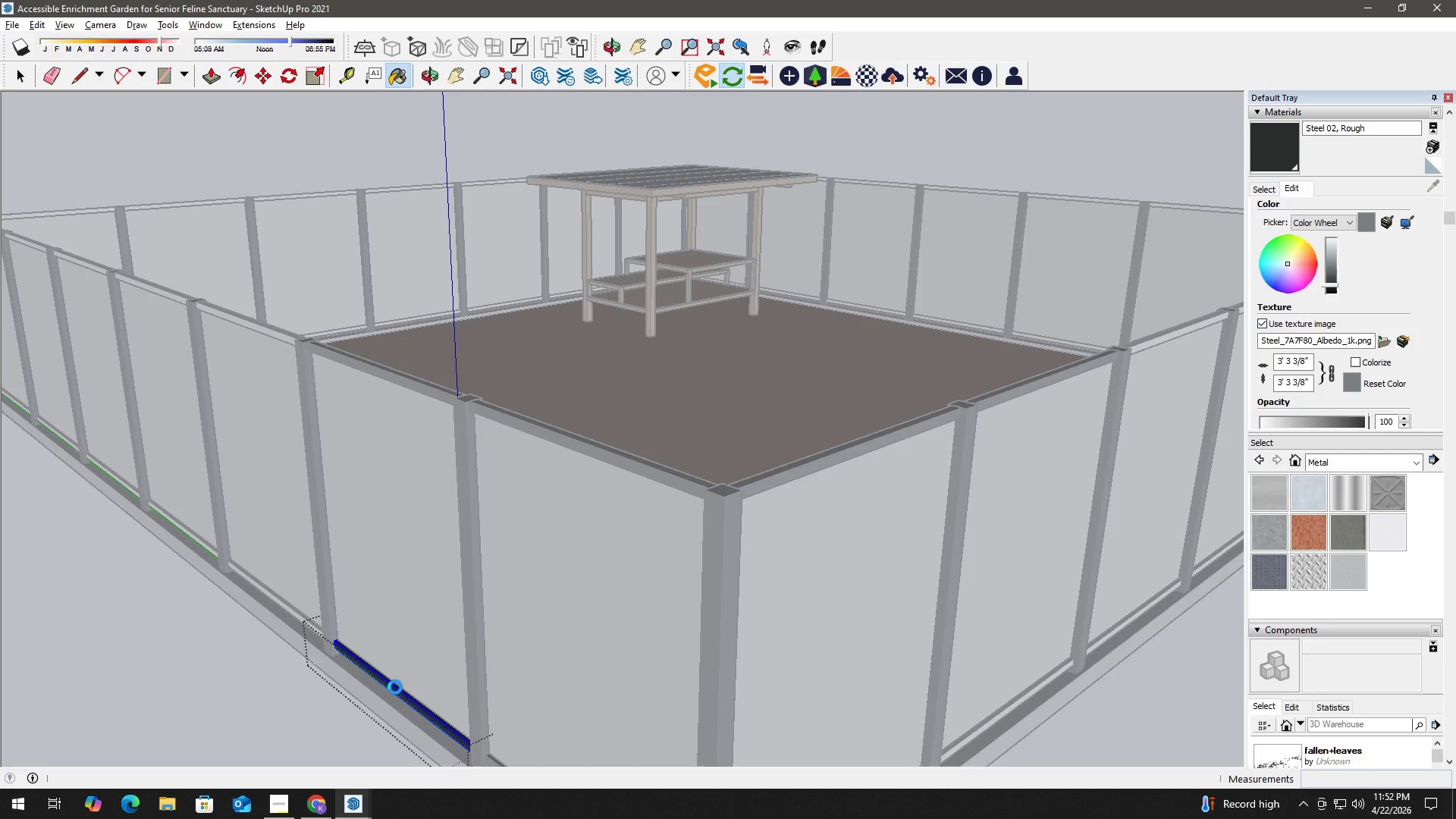 
triple_click([395, 687])
 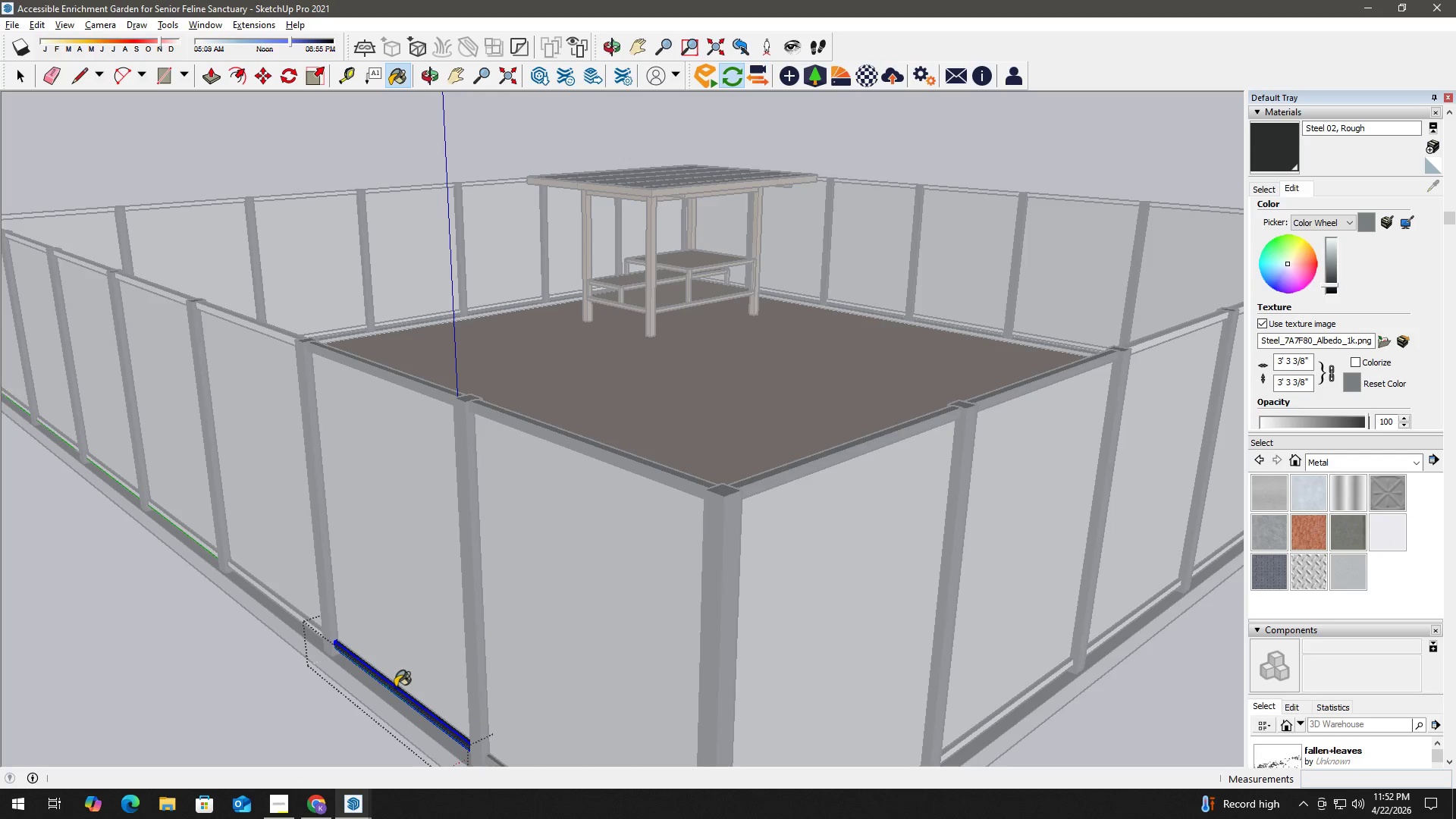 
key(Space)
 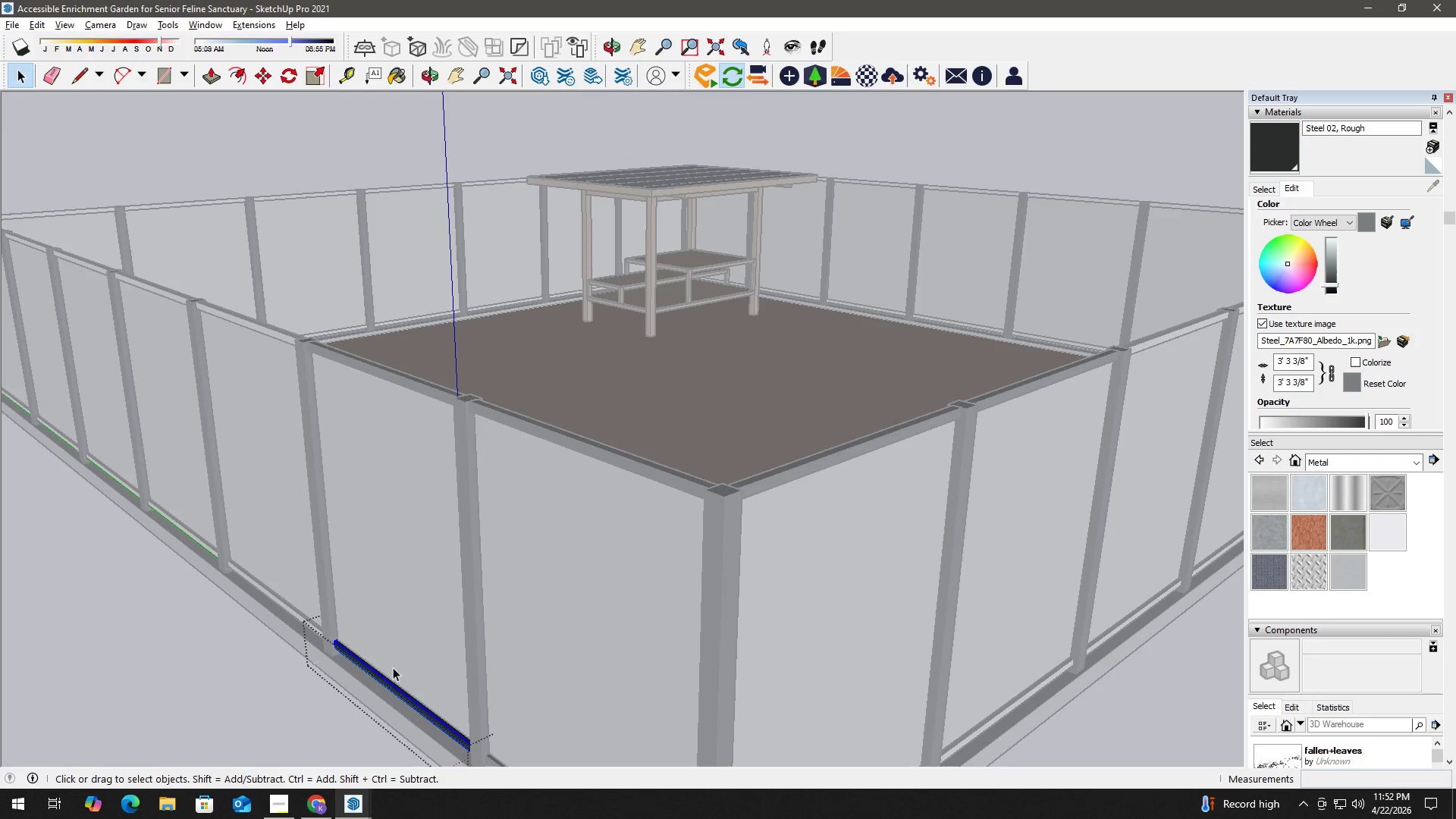 
key(Escape)
 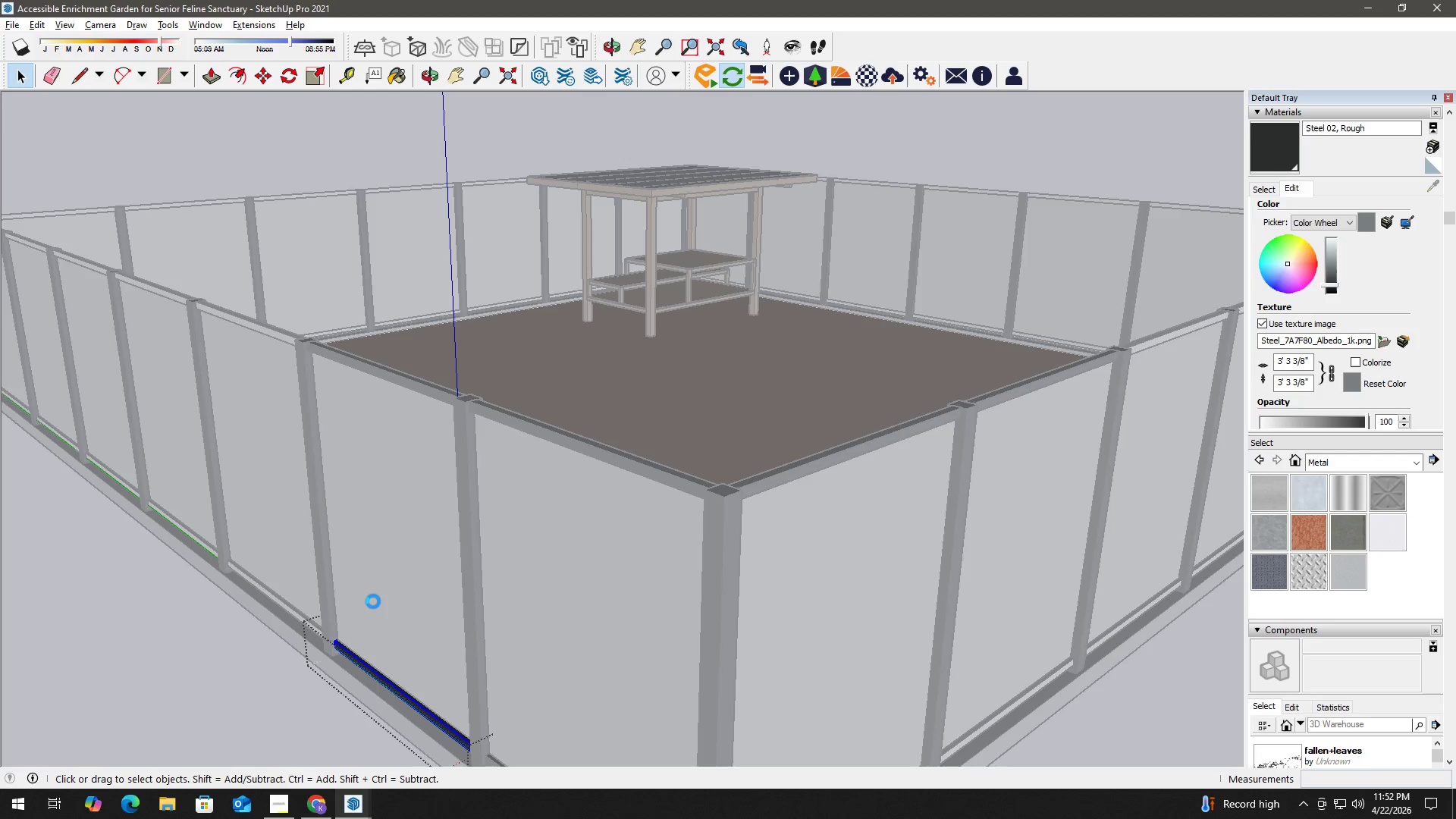 
key(Escape)
 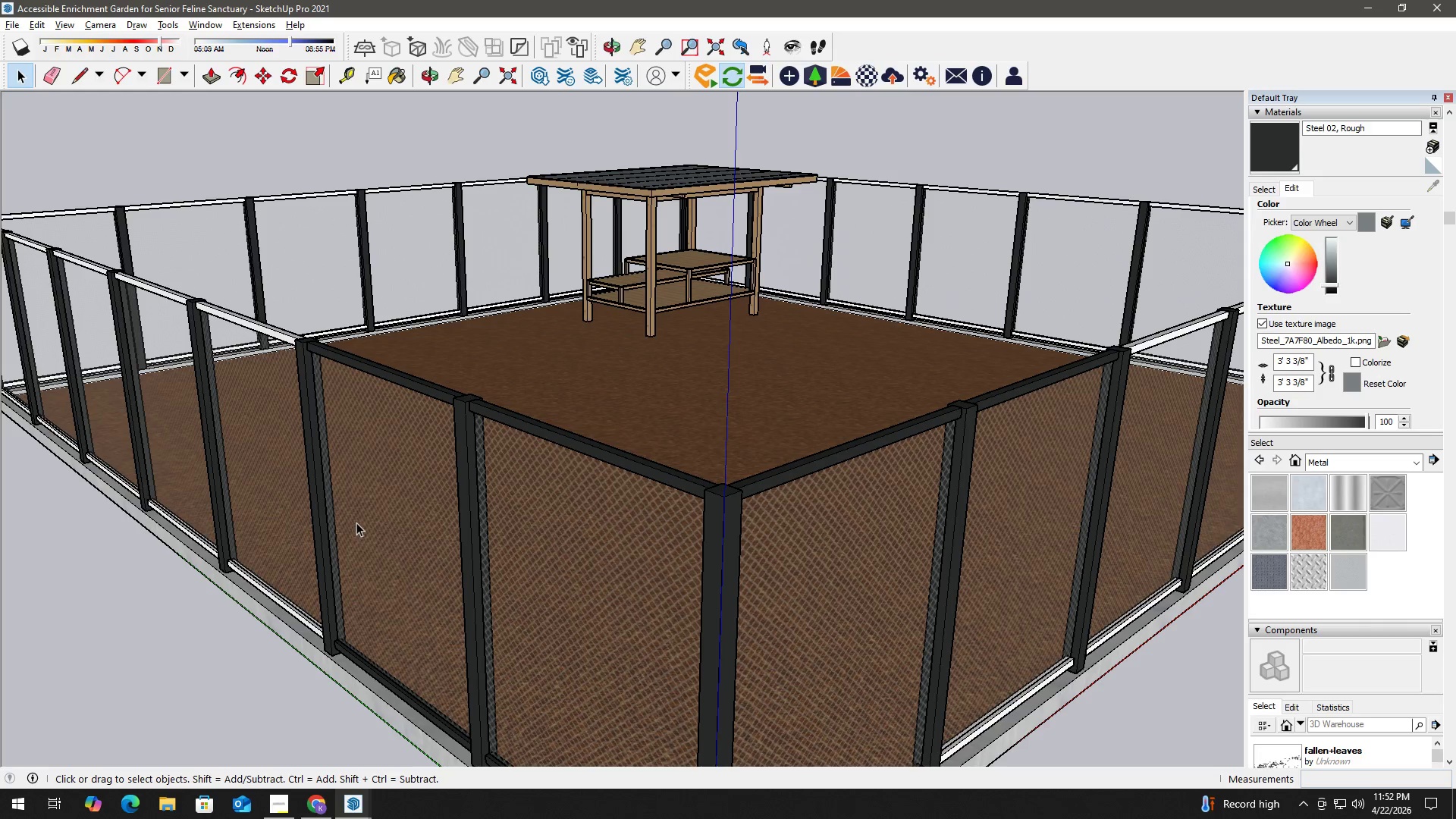 
key(H)
 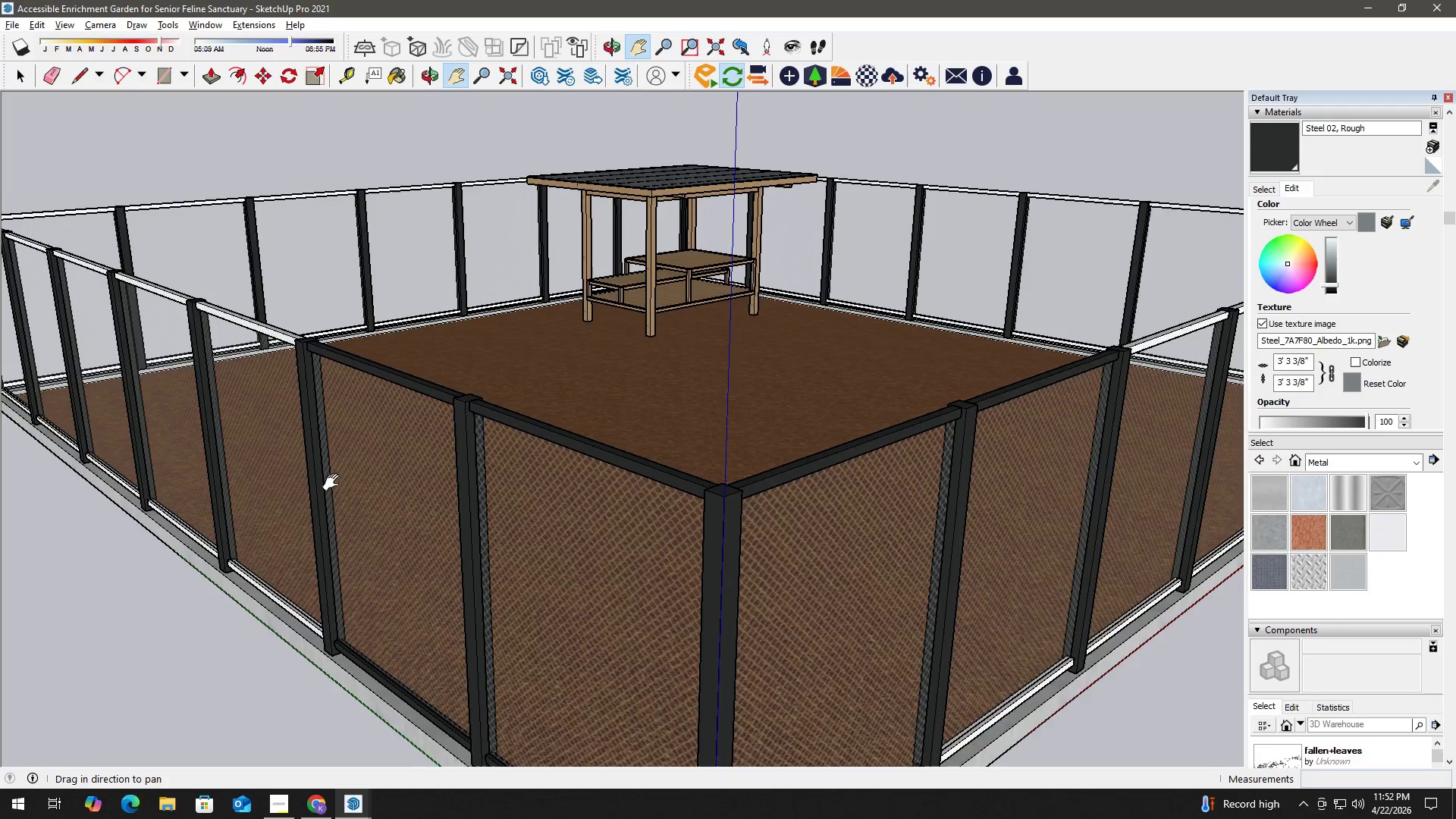 
left_click_drag(start_coordinate=[334, 481], to_coordinate=[513, 562])
 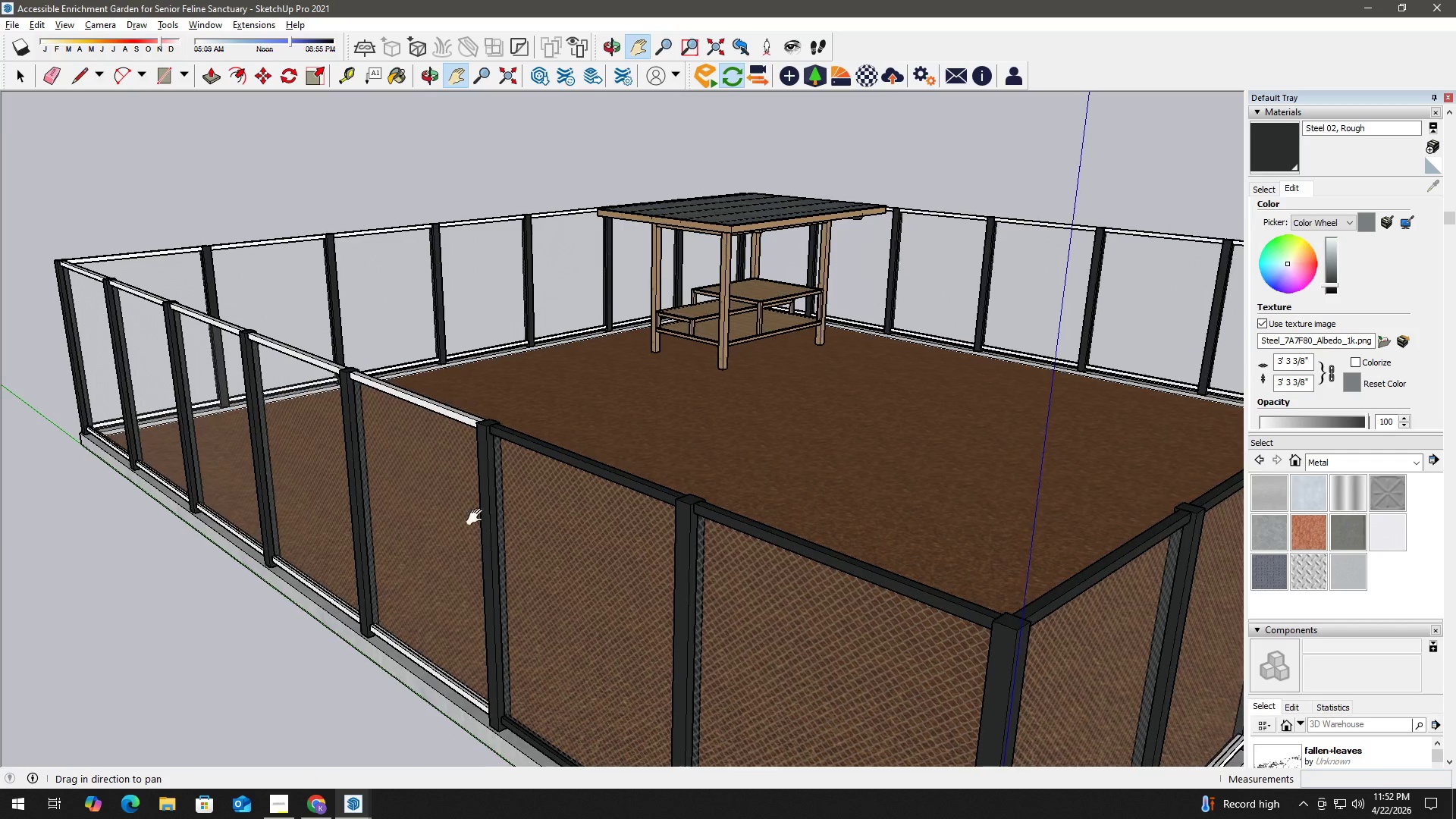 
key(Space)
 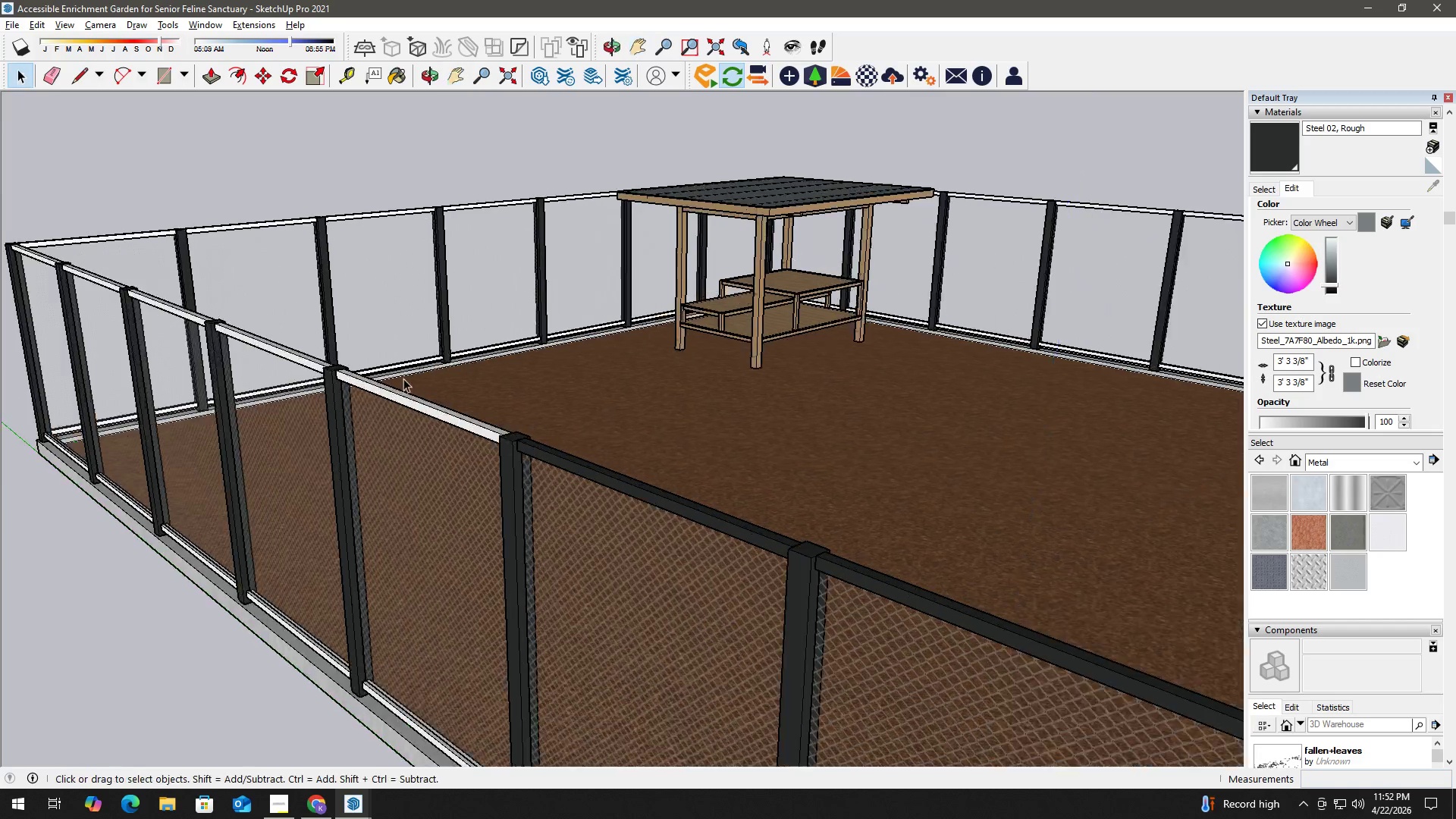 
scroll: coordinate [403, 378], scroll_direction: up, amount: 3.0
 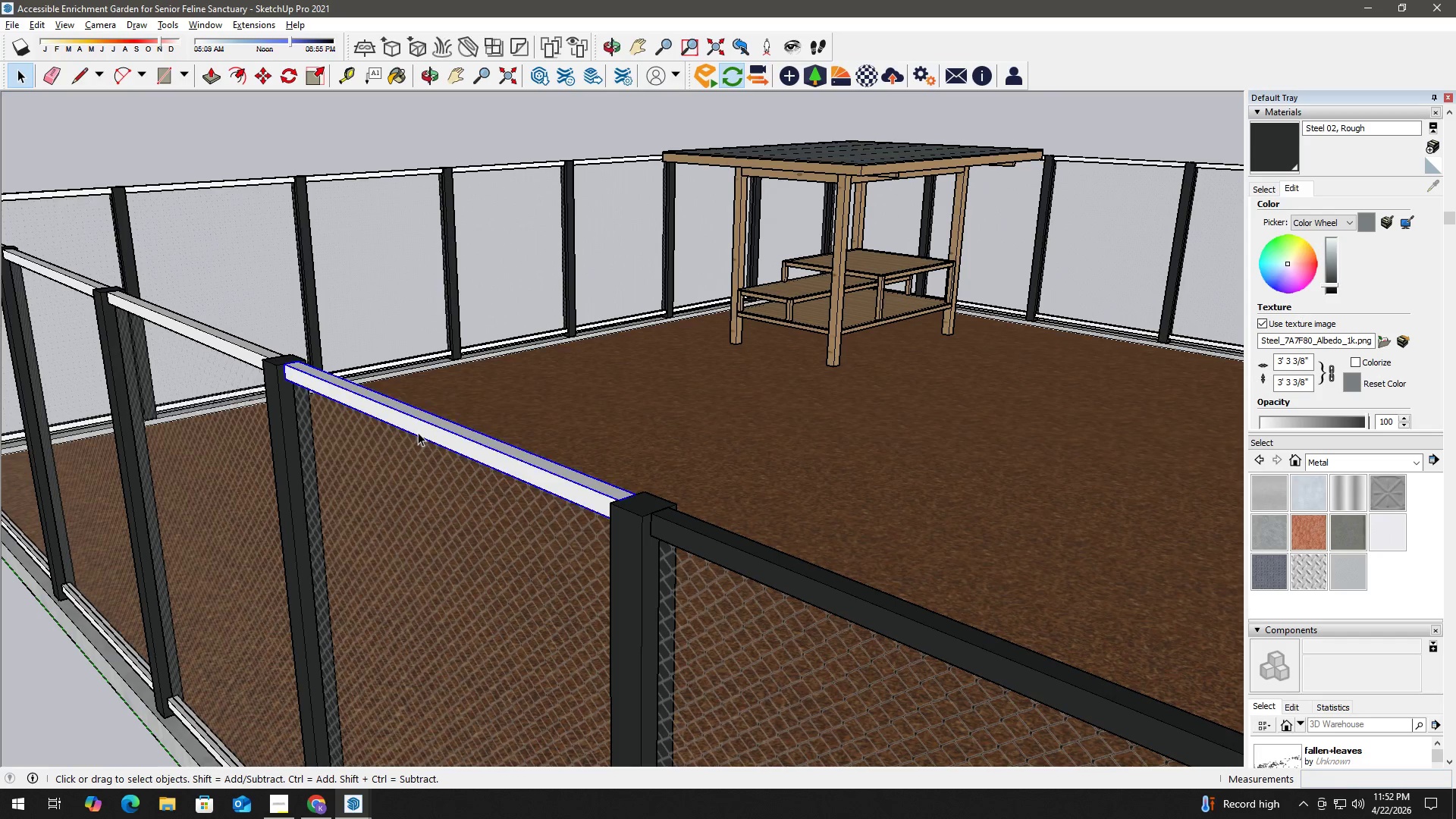 
double_click([425, 422])
 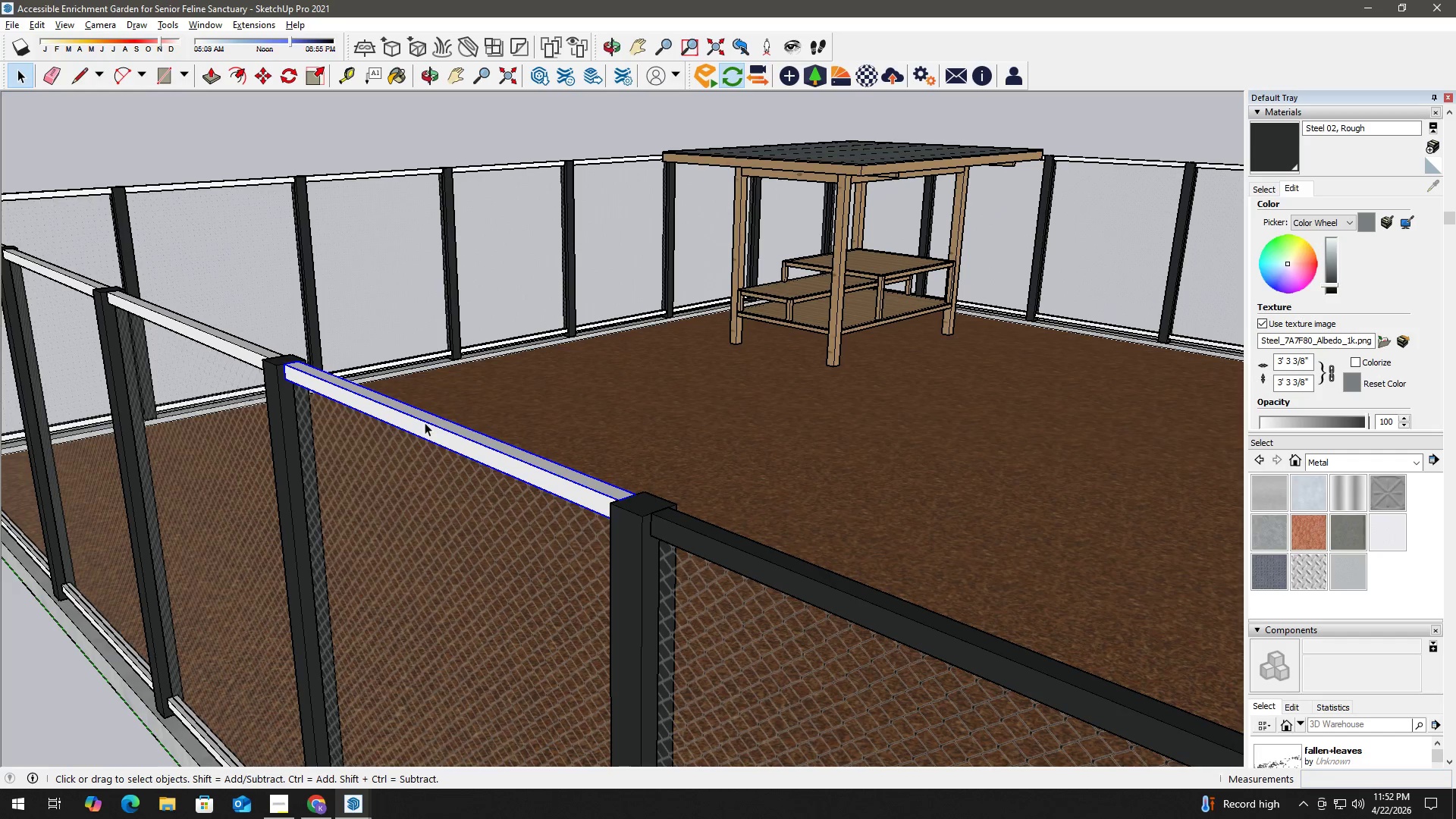 
triple_click([425, 422])
 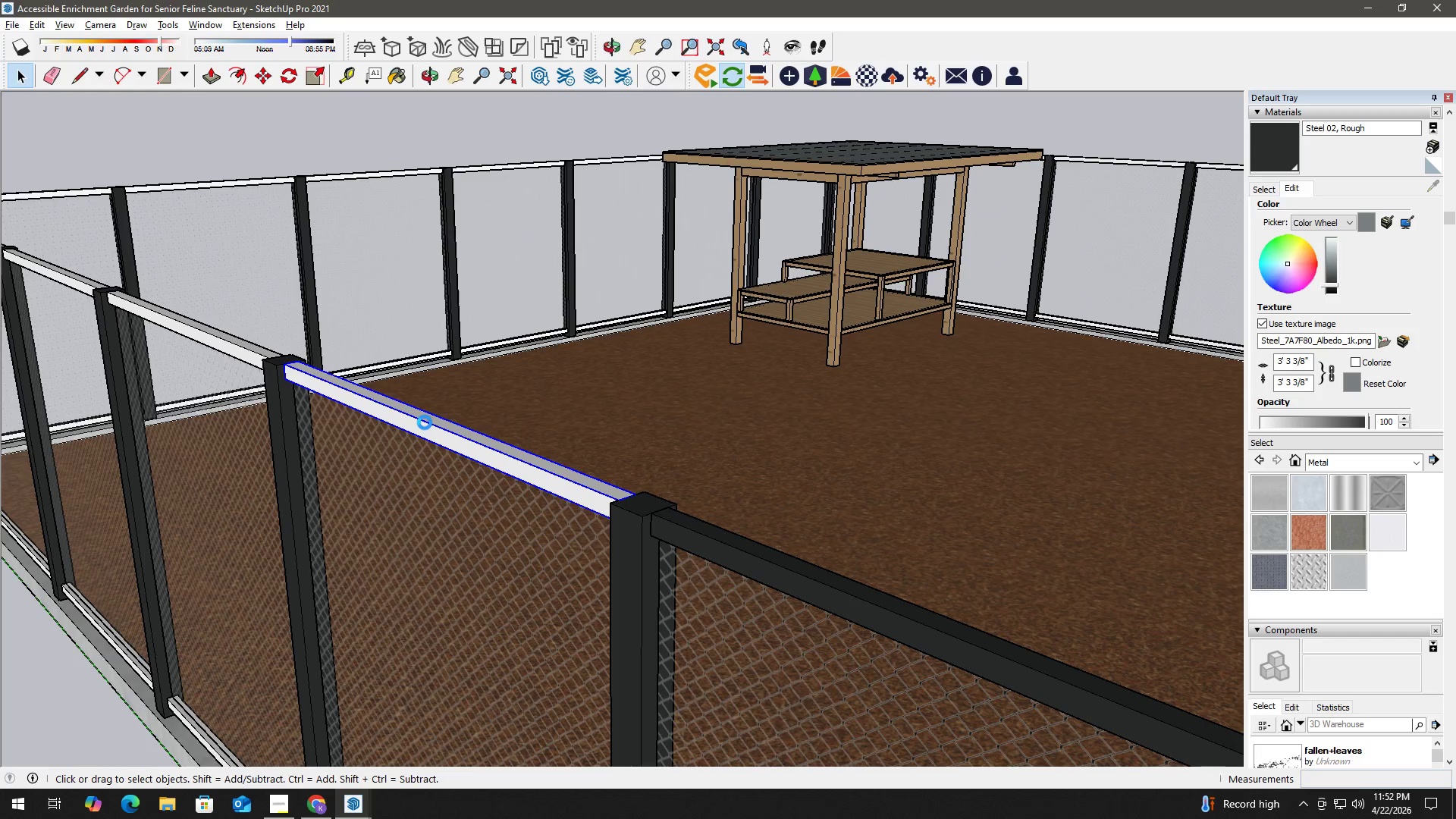 
triple_click([425, 422])
 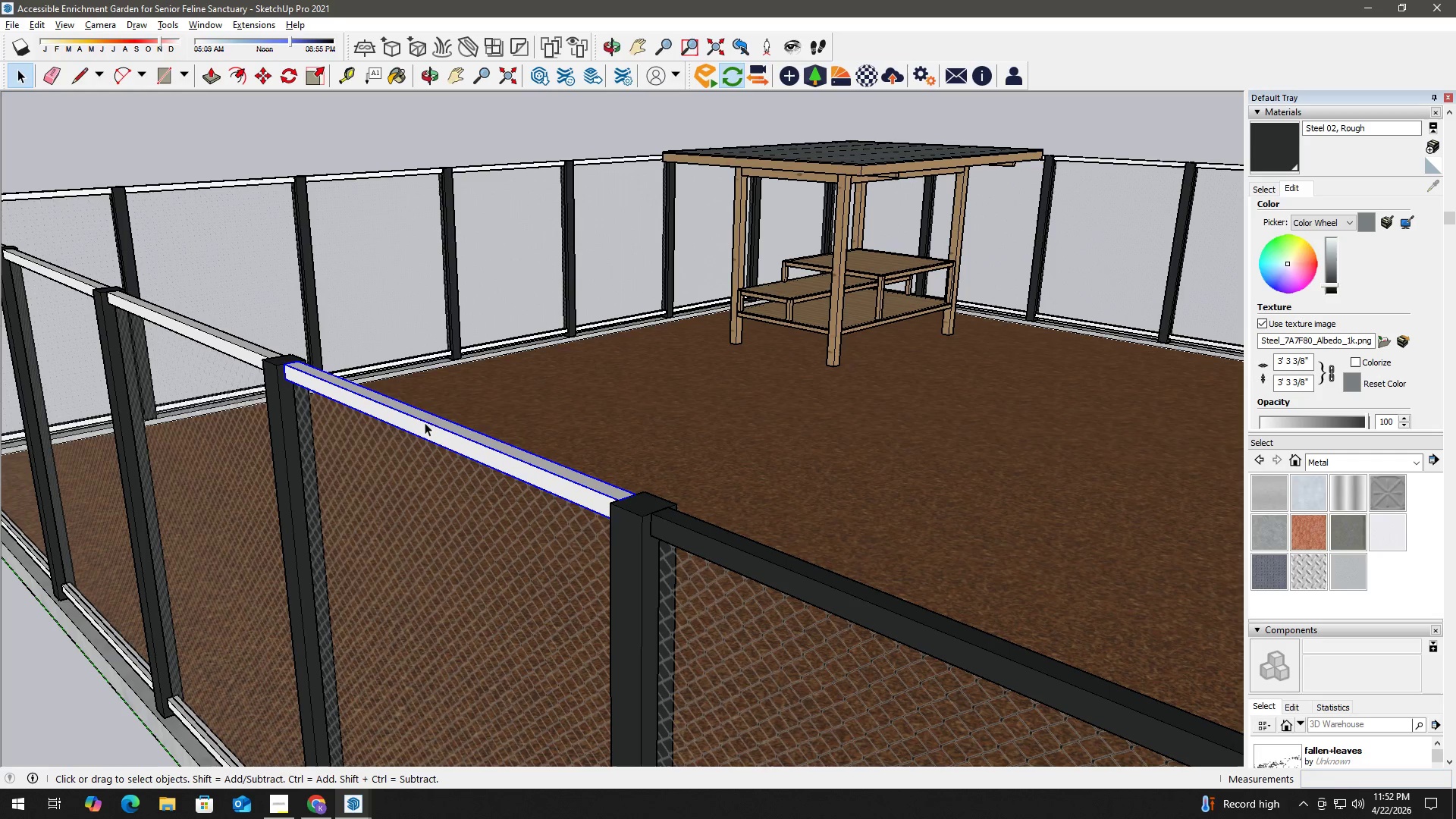 
triple_click([425, 422])
 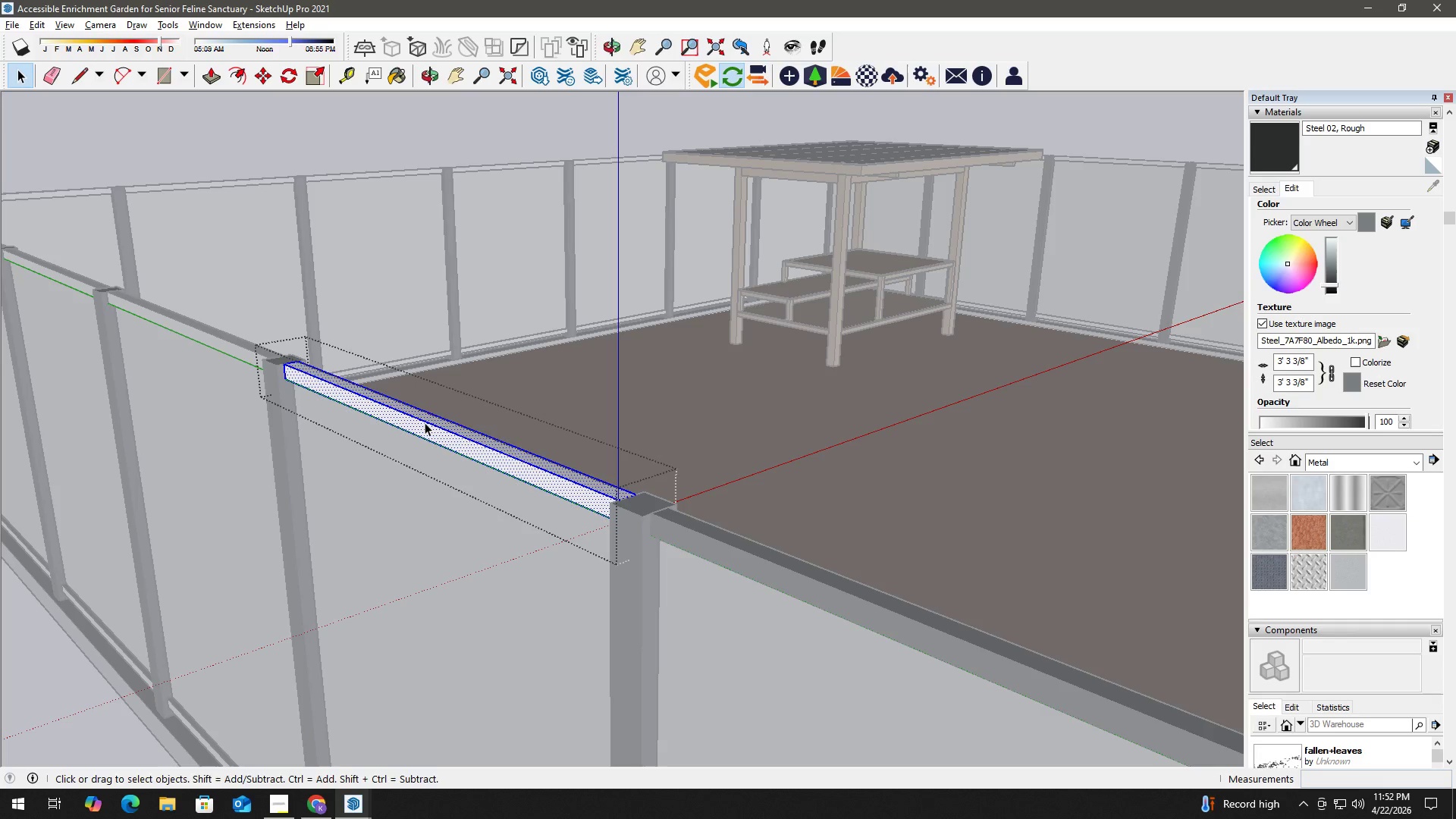 
key(B)
 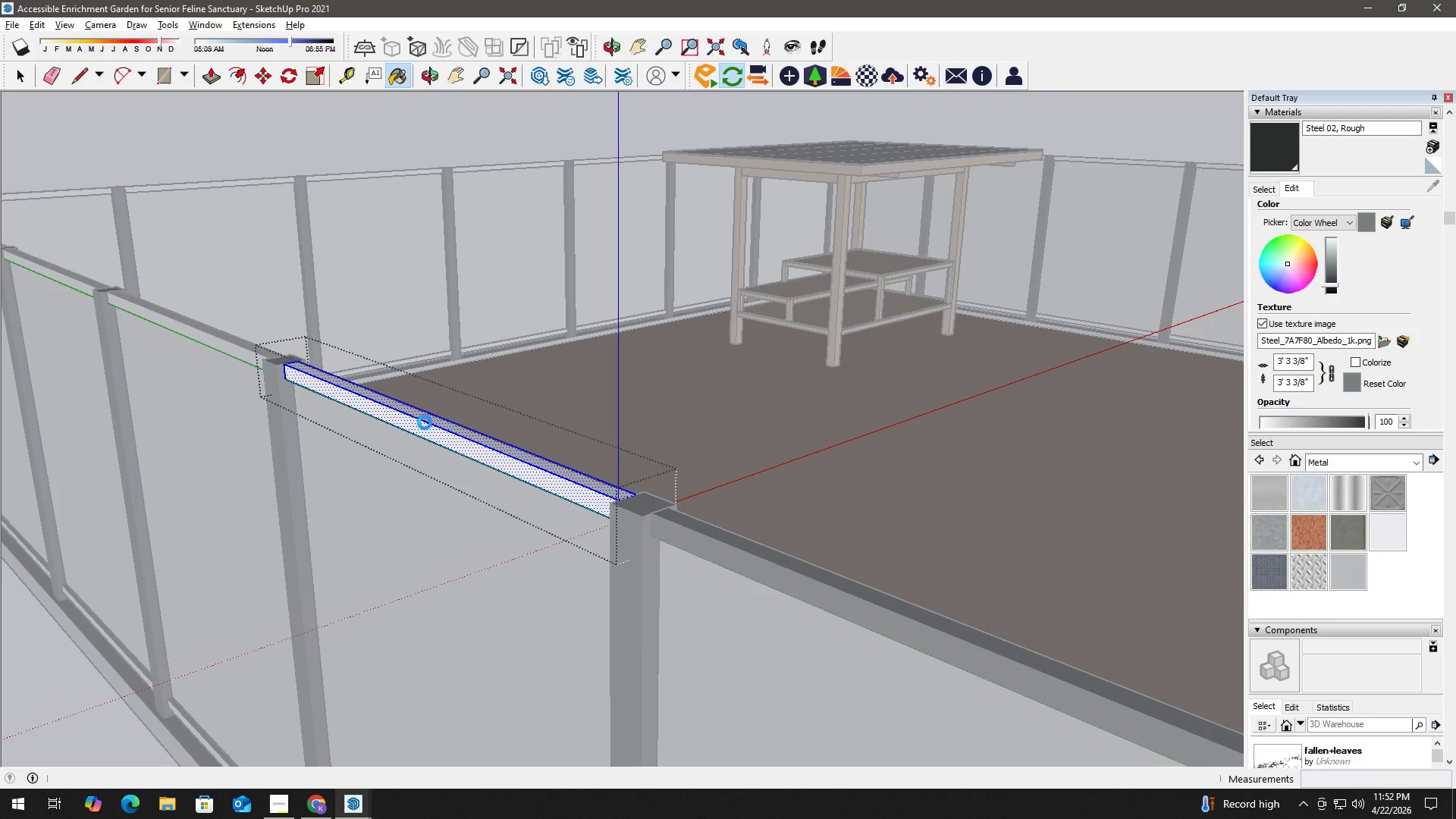 
double_click([425, 422])
 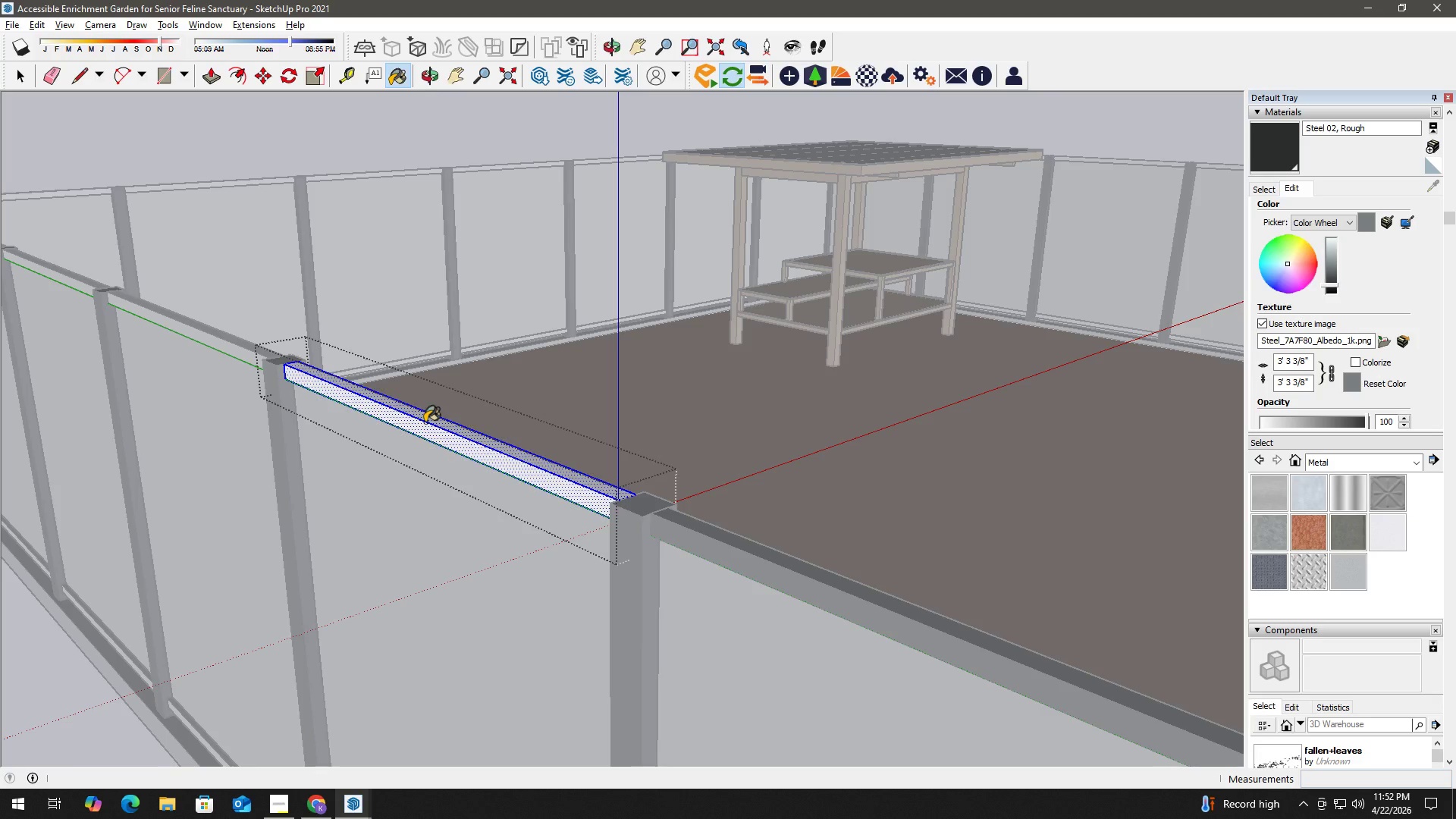 
triple_click([425, 422])
 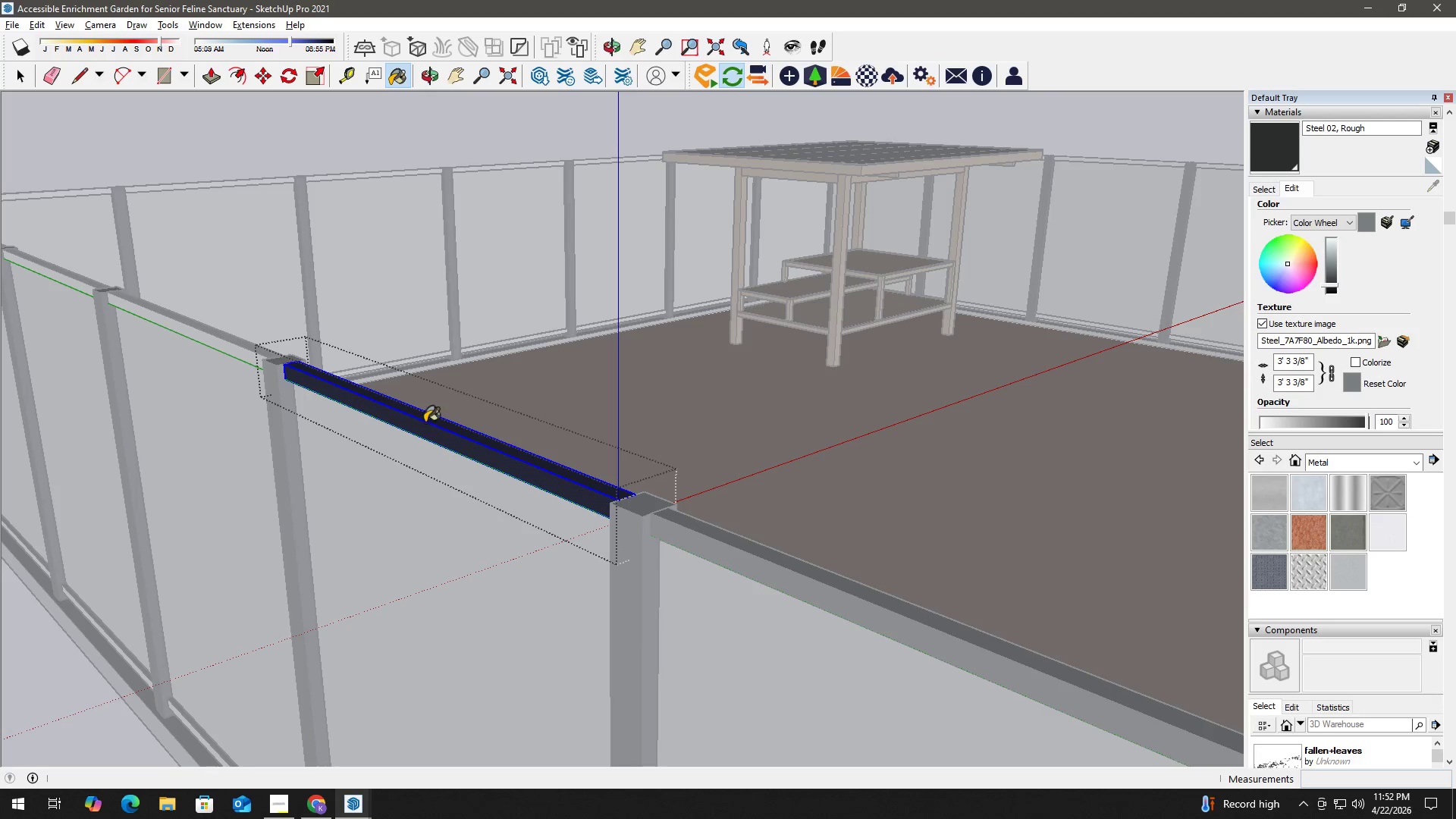 
key(Space)
 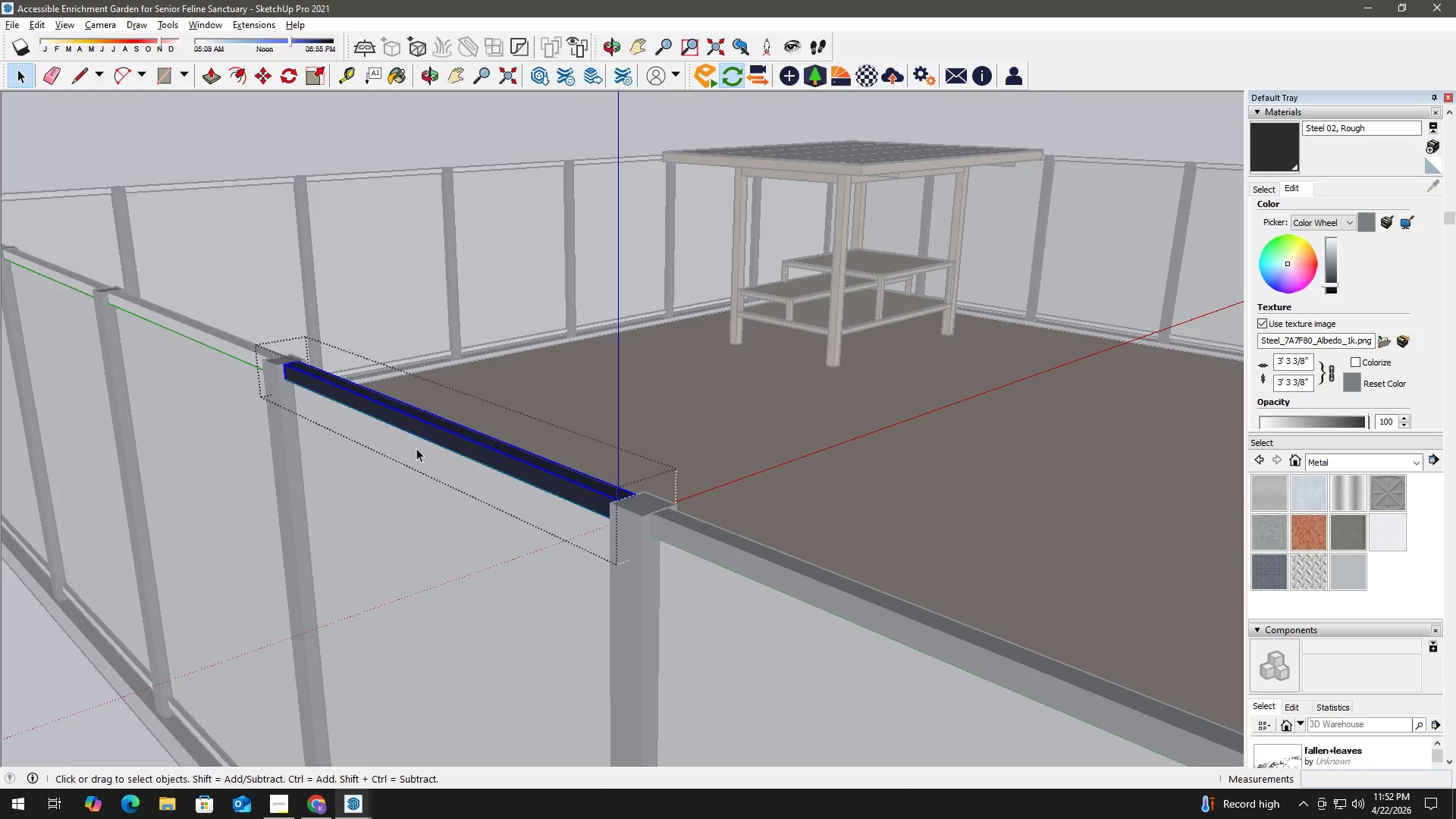 
key(Escape)
 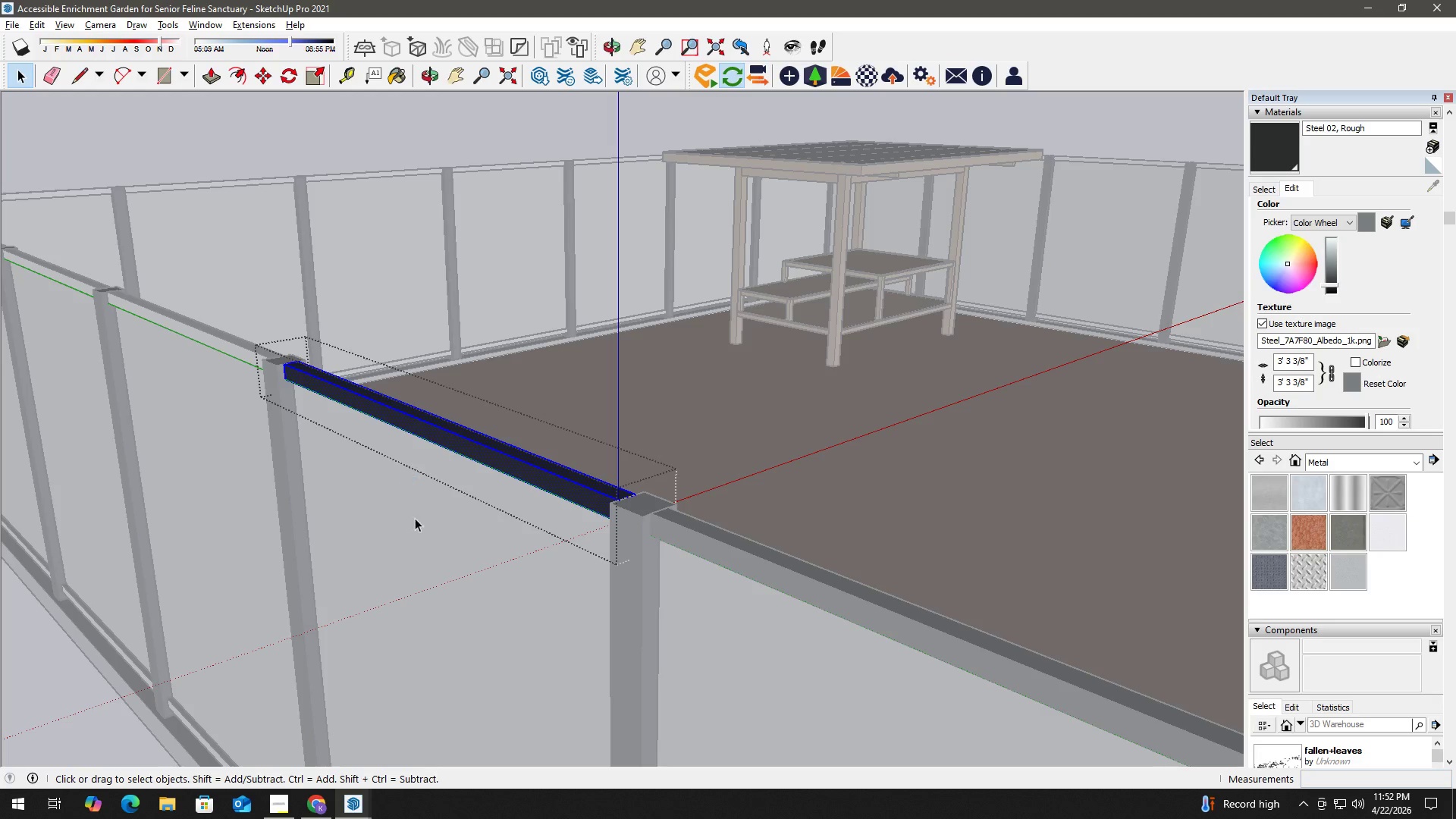 
key(H)
 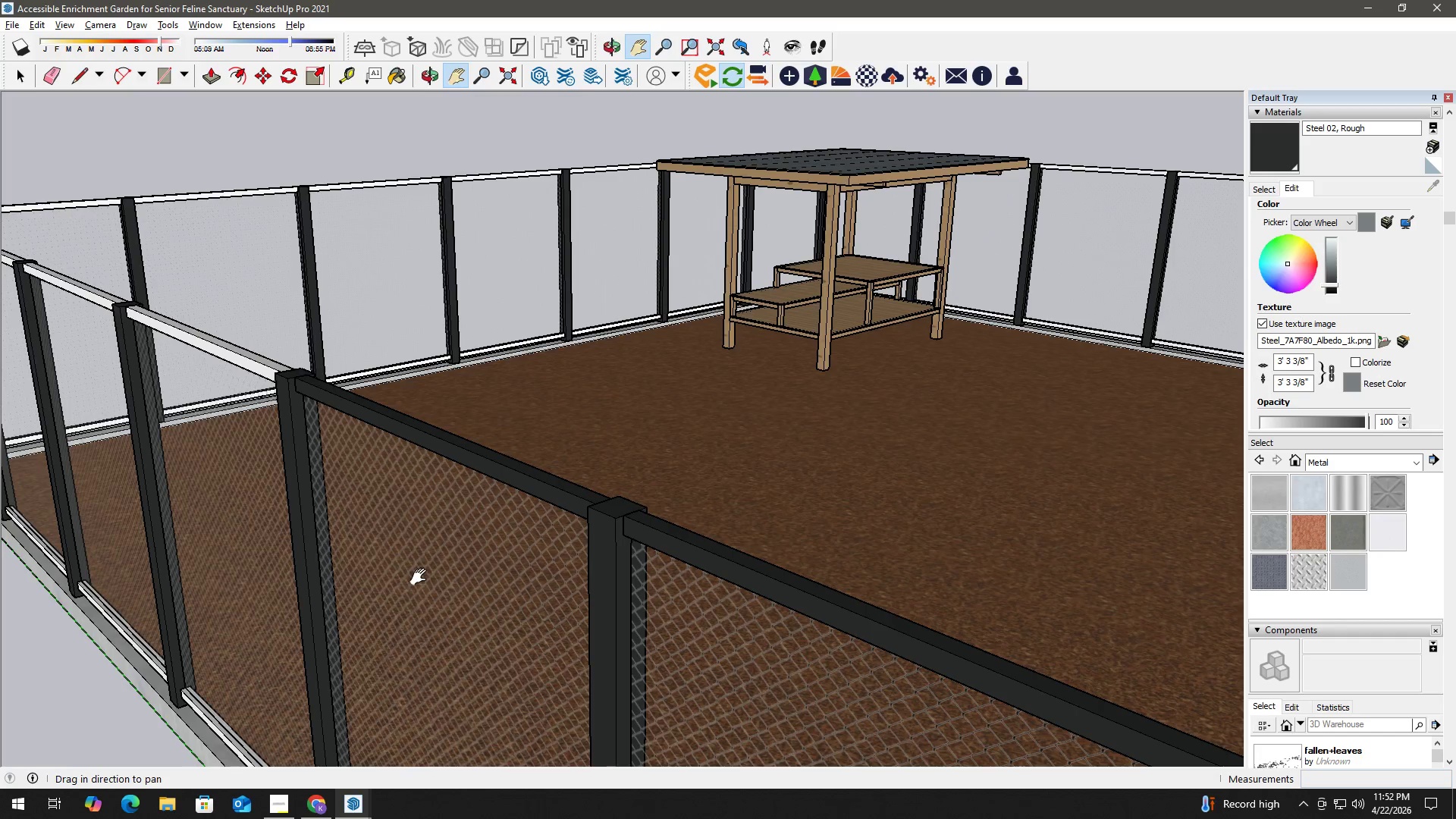 
left_click_drag(start_coordinate=[422, 577], to_coordinate=[441, 421])
 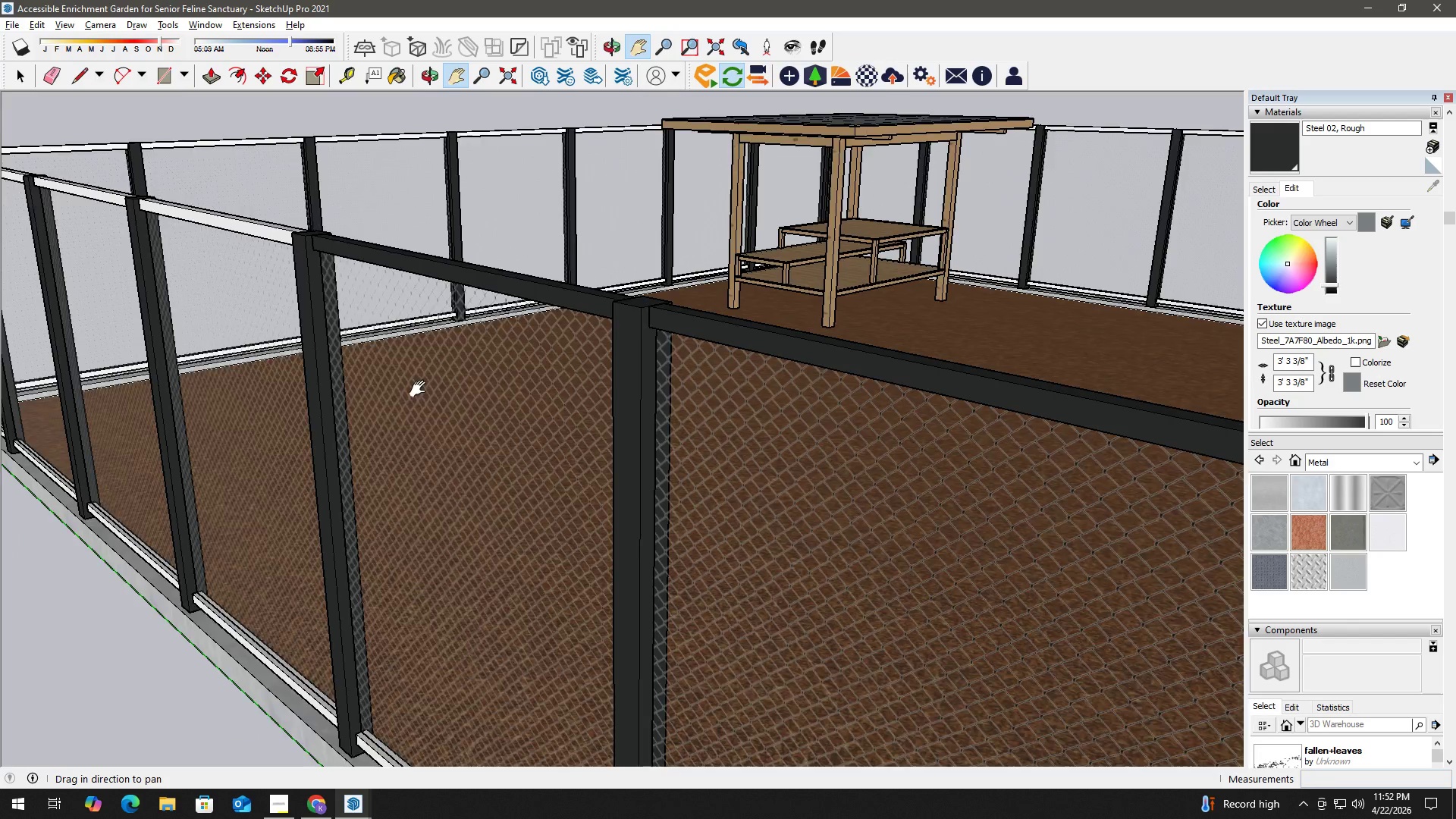 
scroll: coordinate [460, 477], scroll_direction: down, amount: 15.0
 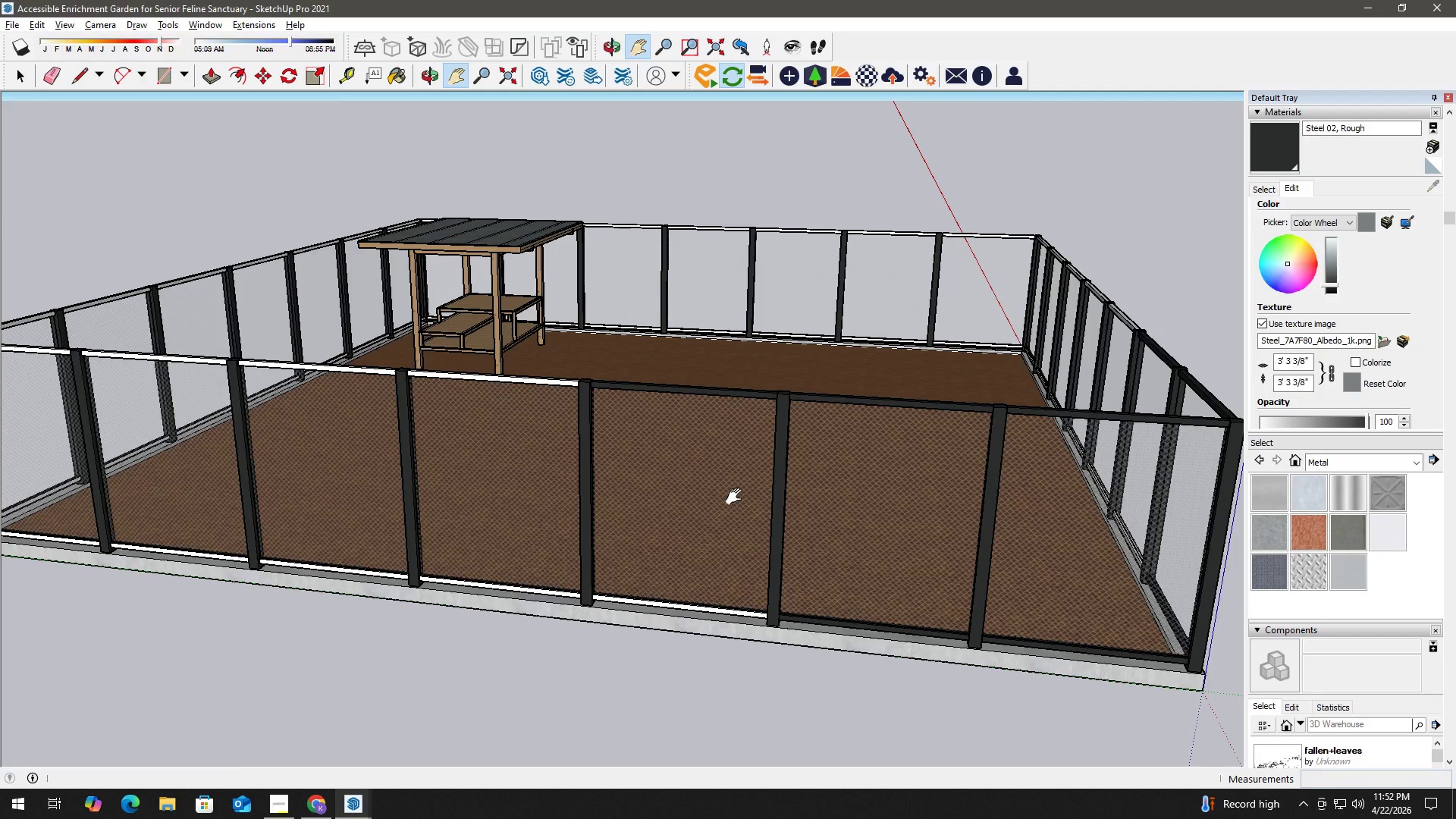 
key(H)
 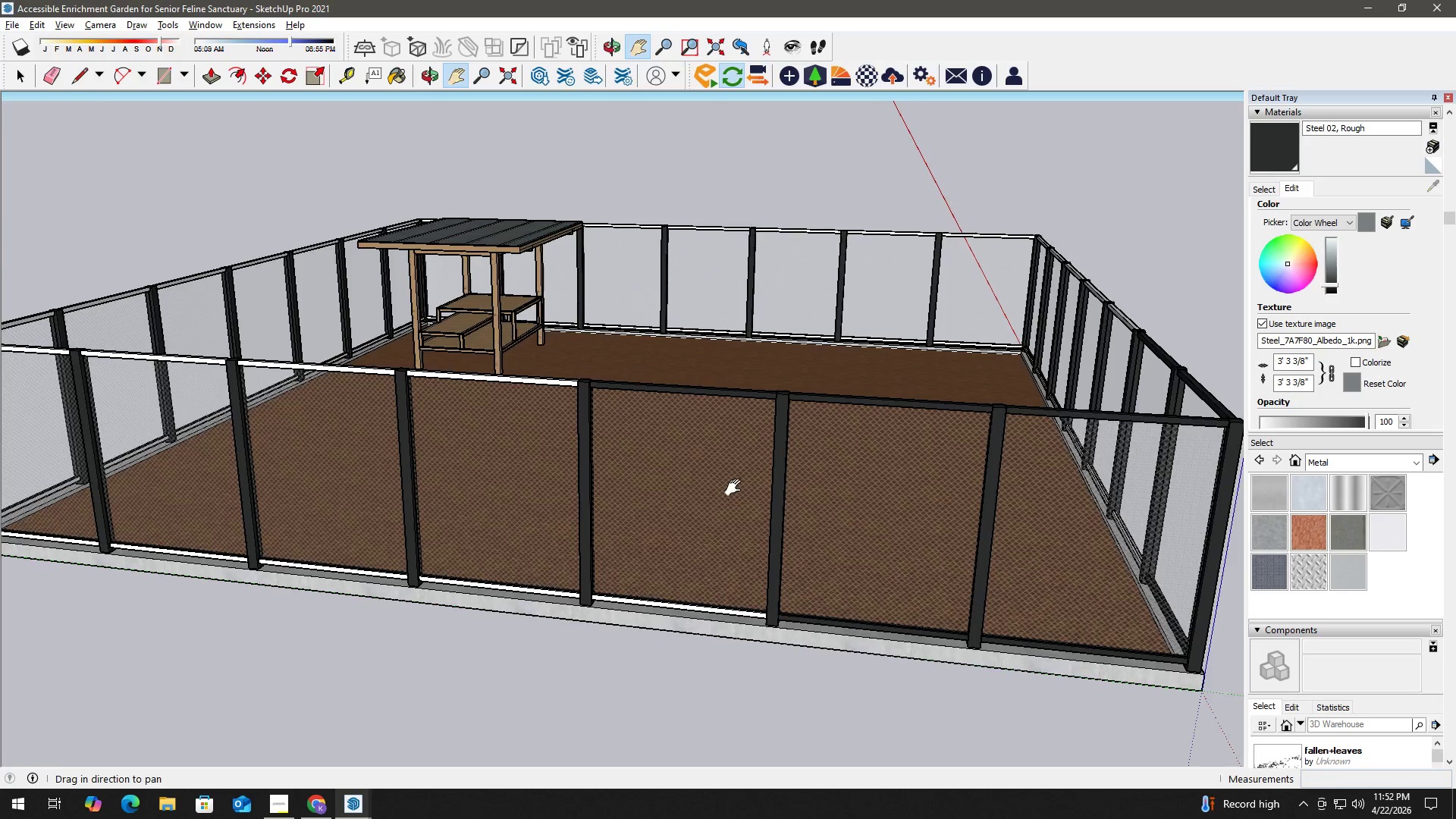 
left_click_drag(start_coordinate=[745, 488], to_coordinate=[614, 479])
 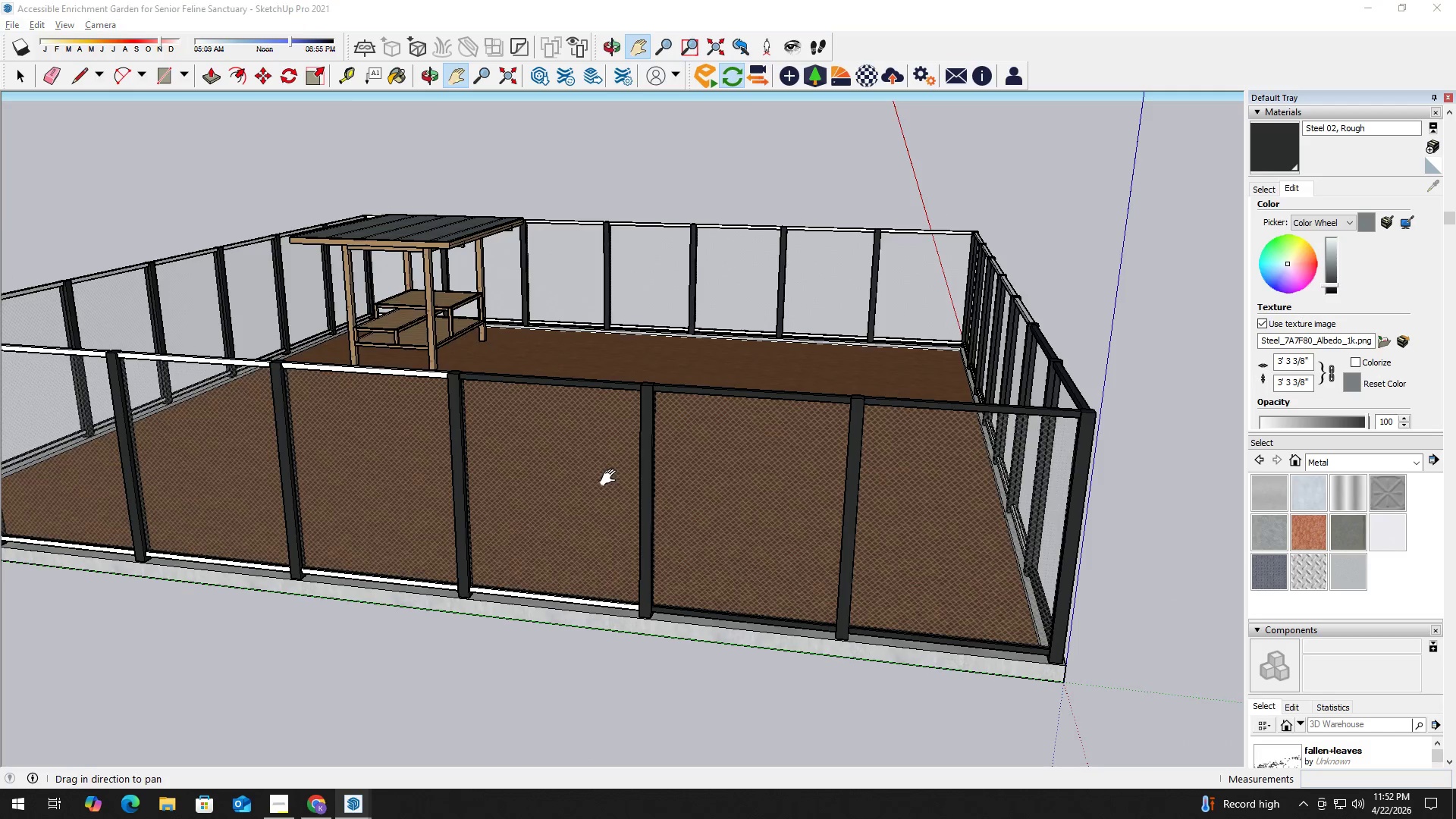 
key(Alt+Tab)
 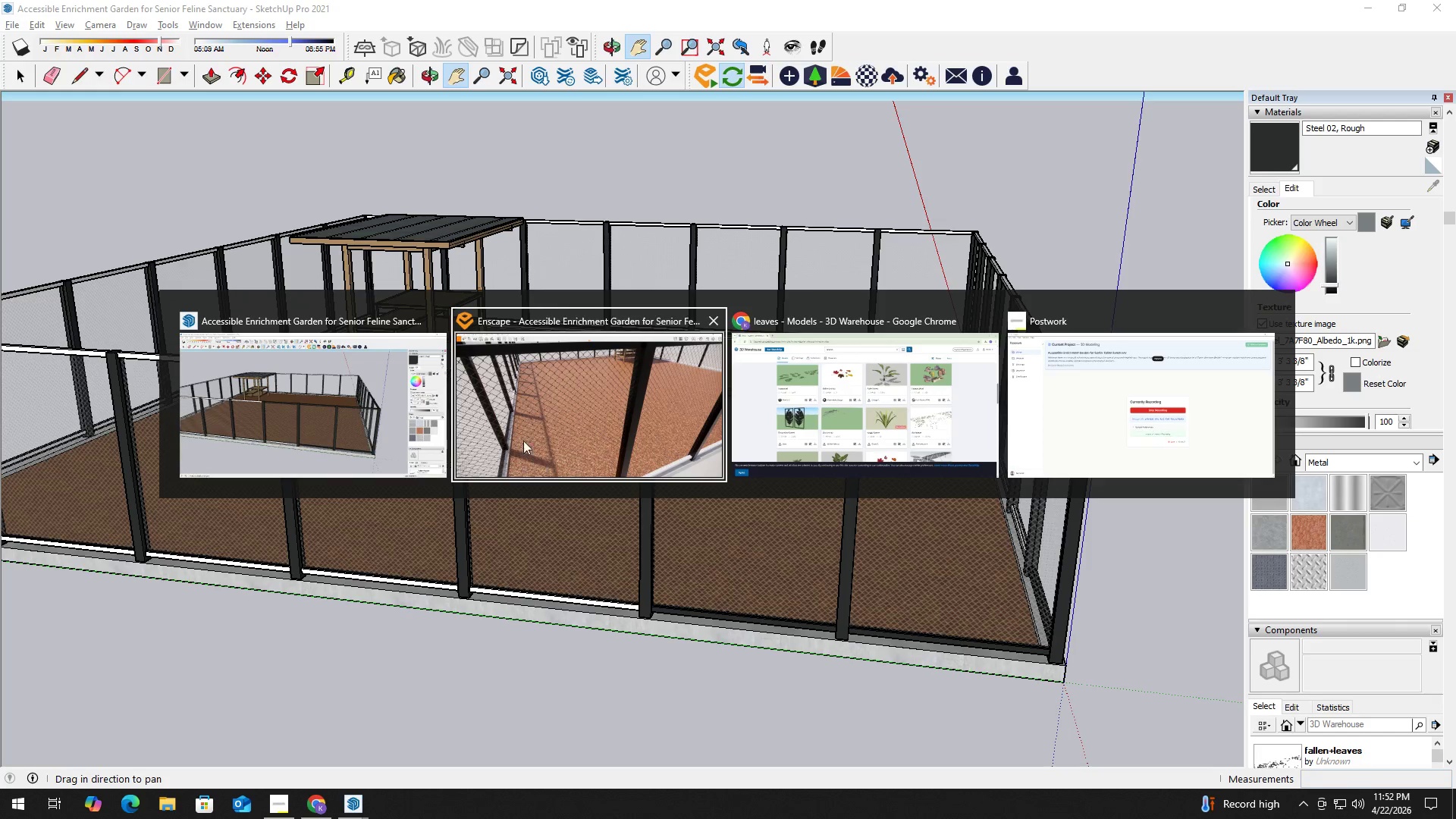 
left_click([519, 429])
 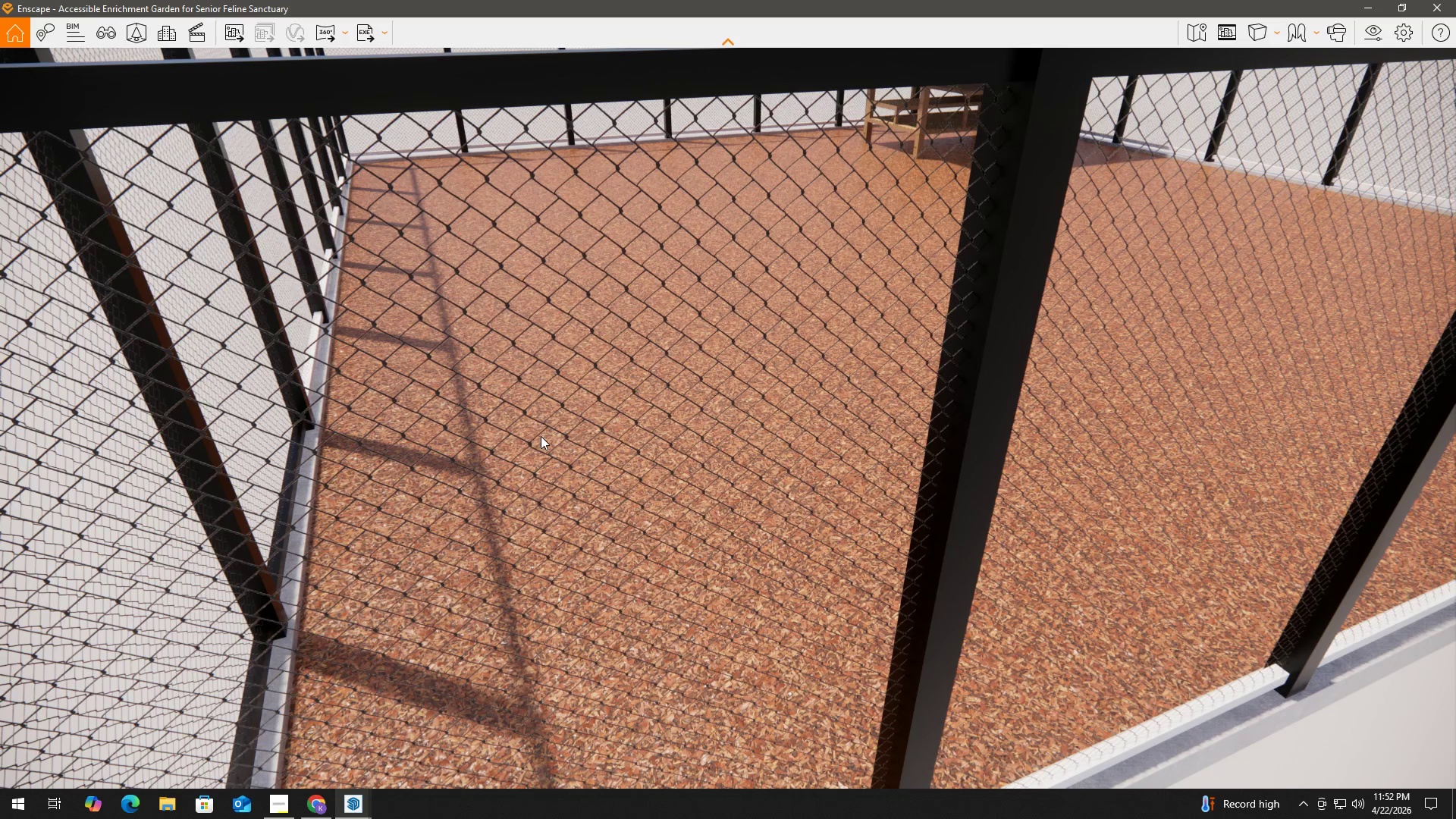 
hold_key(key=A, duration=1.24)
 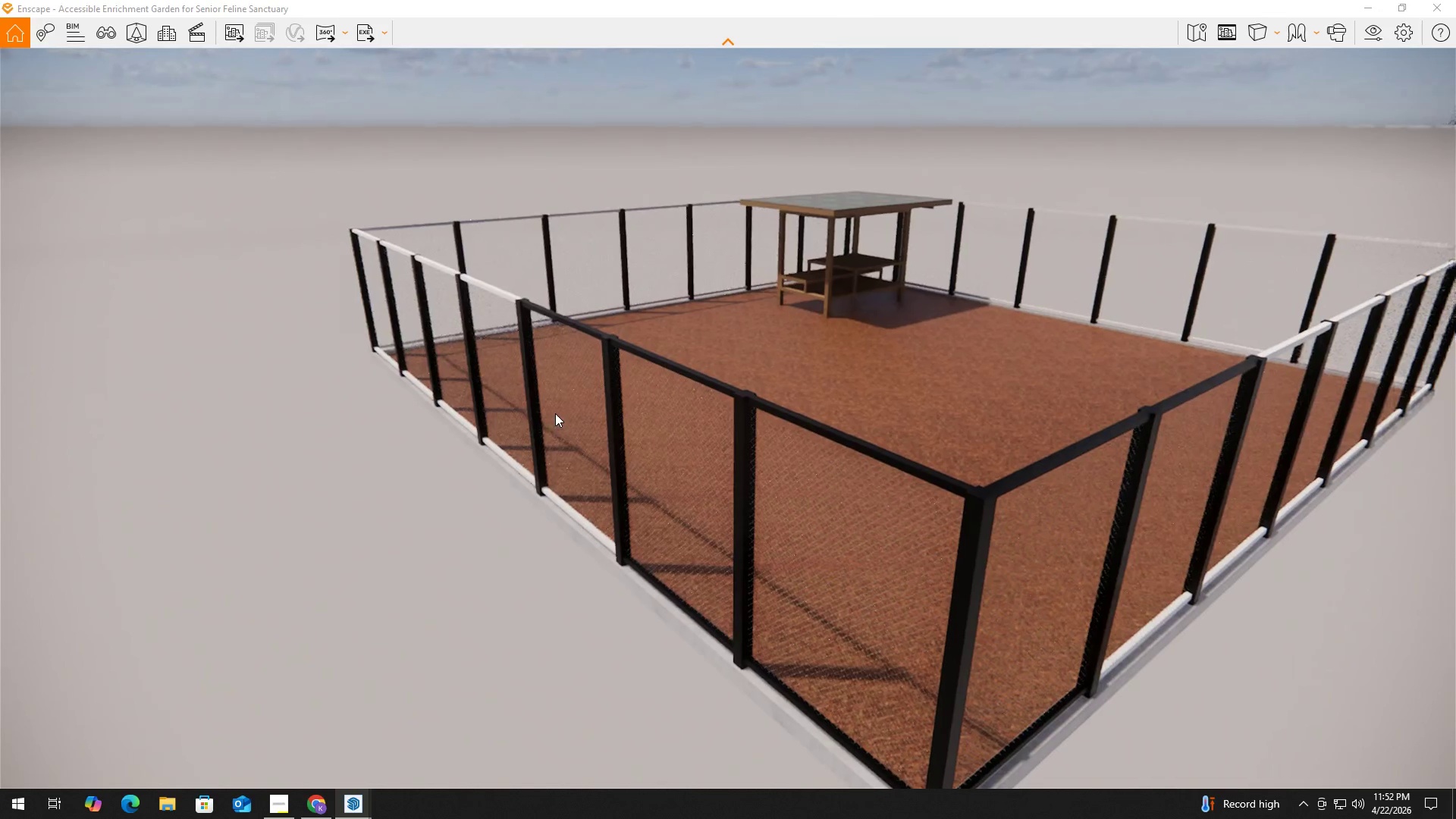 
scroll: coordinate [560, 421], scroll_direction: down, amount: 5.0
 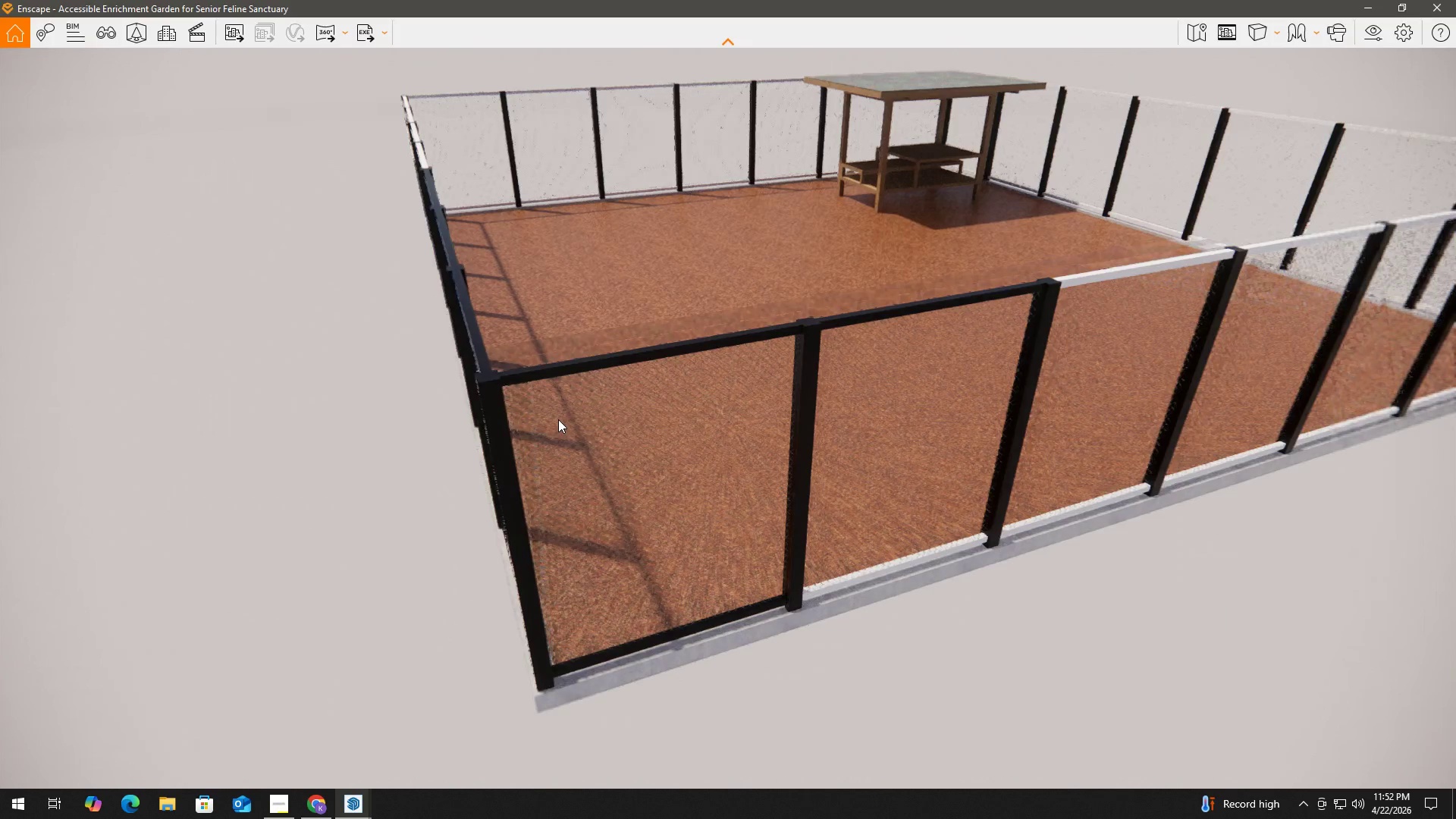 
hold_key(key=ShiftLeft, duration=0.39)
 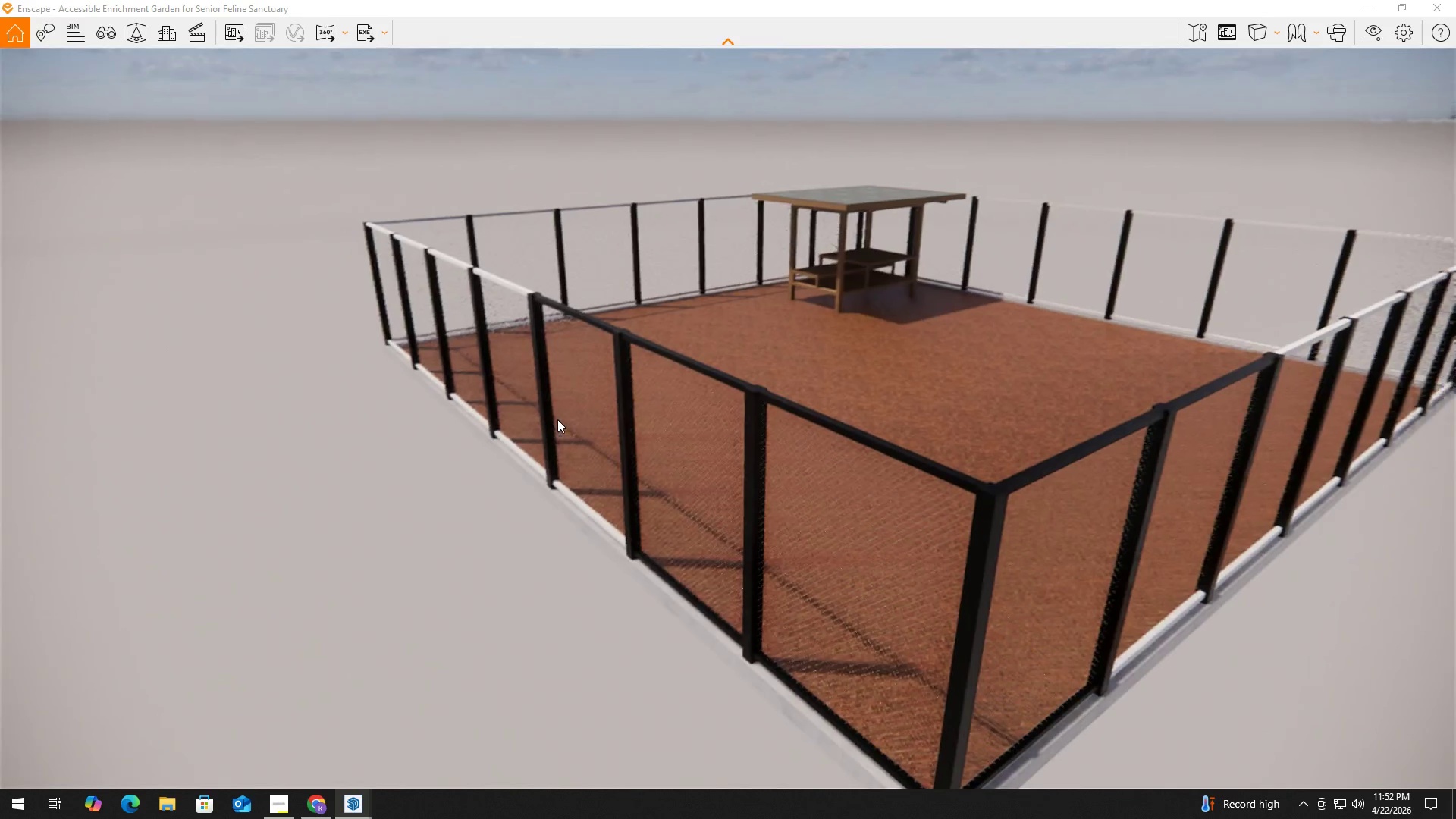 
key(Alt+AltLeft)
 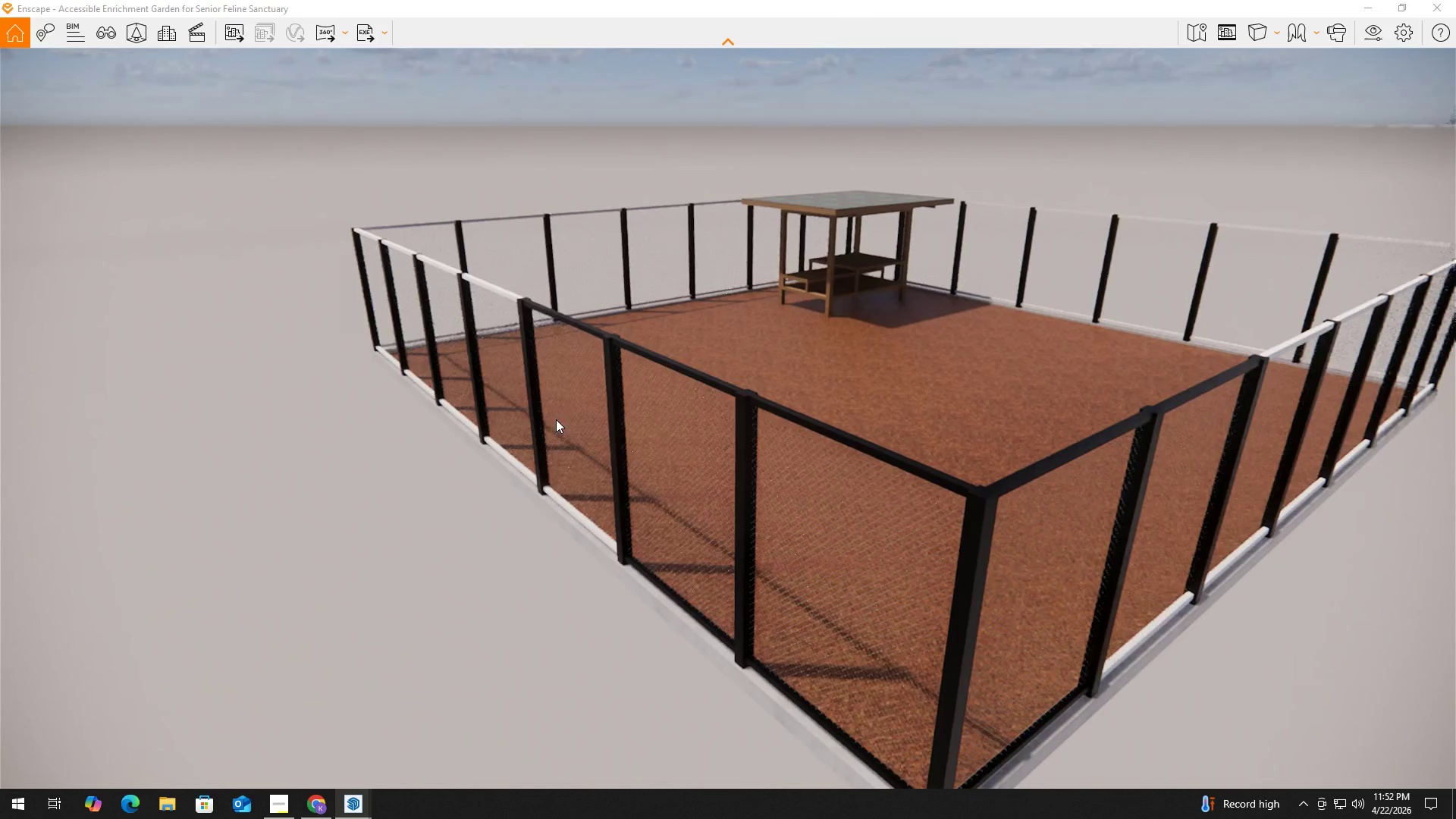 
key(Alt+Tab)
 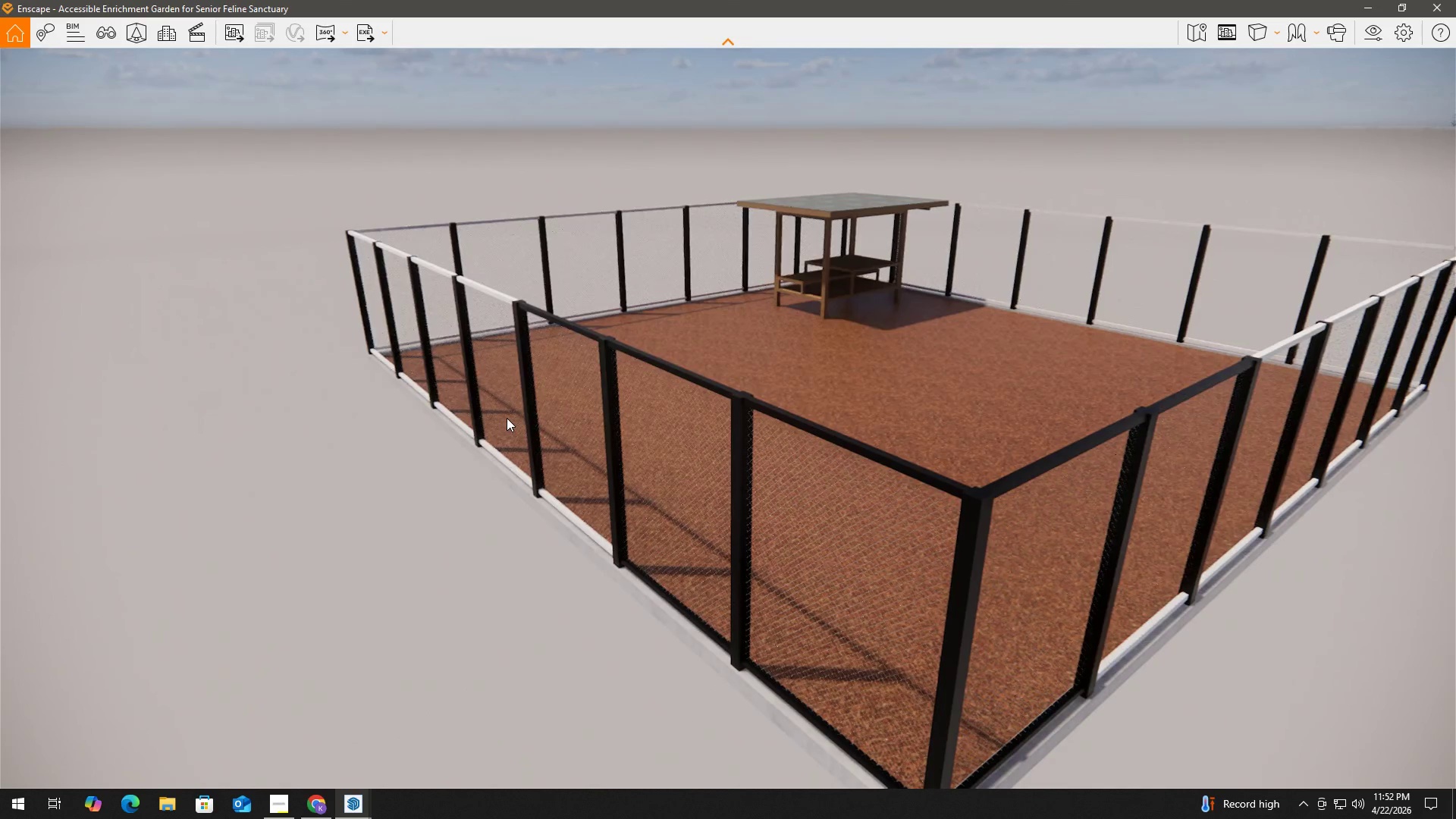 
key(Alt+Tab)
 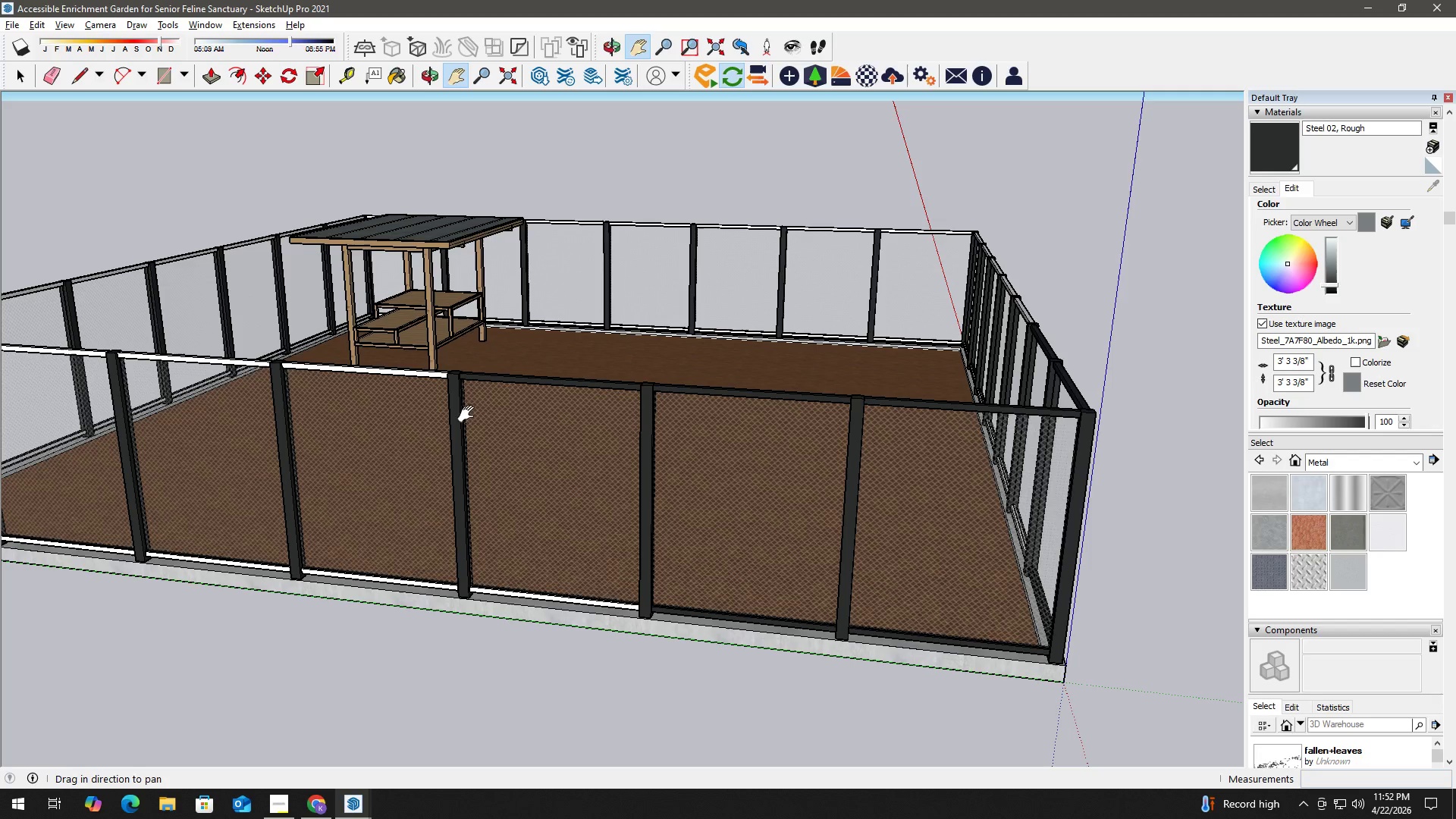 
key(H)
 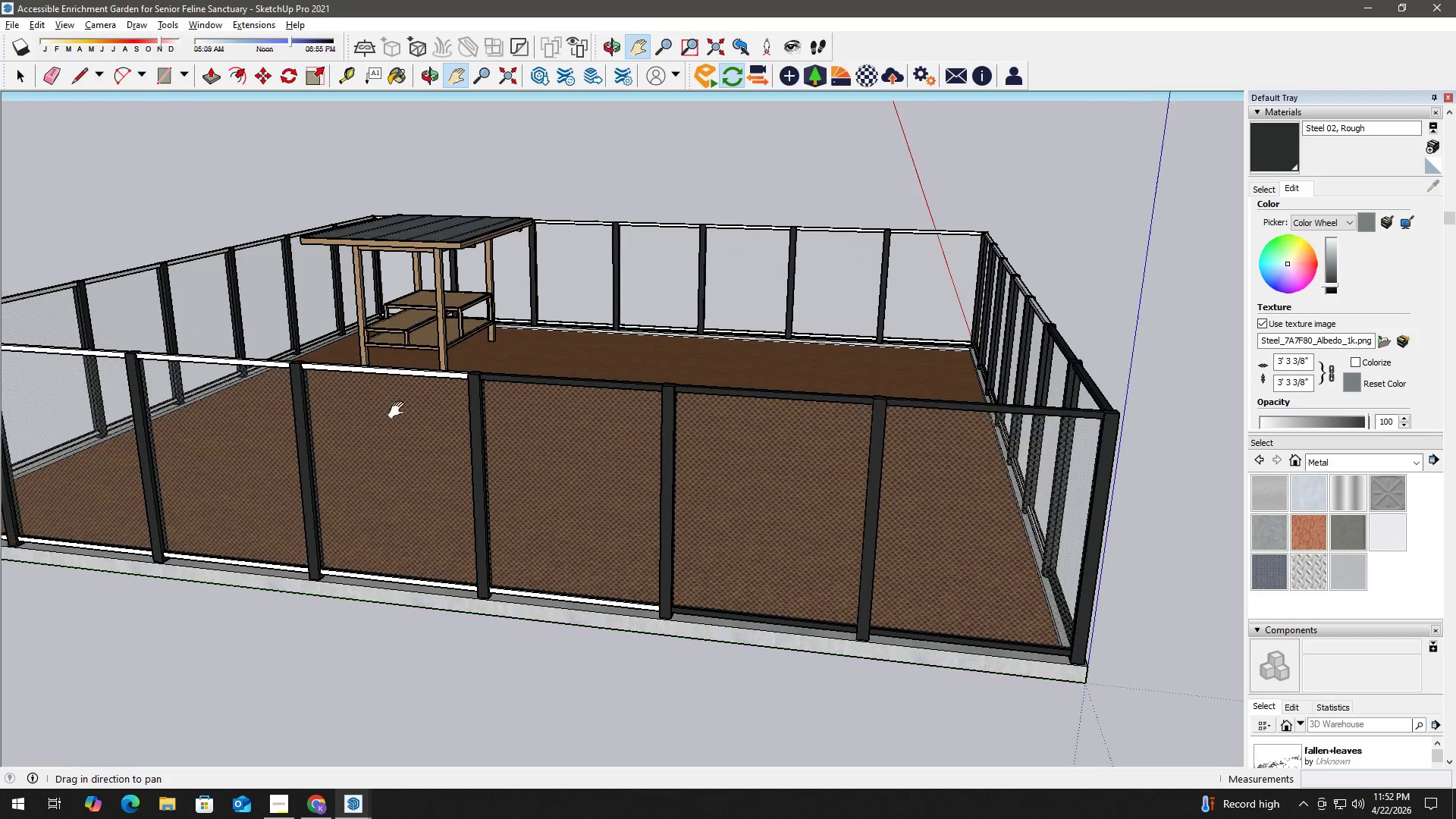 
left_click_drag(start_coordinate=[349, 407], to_coordinate=[579, 411])
 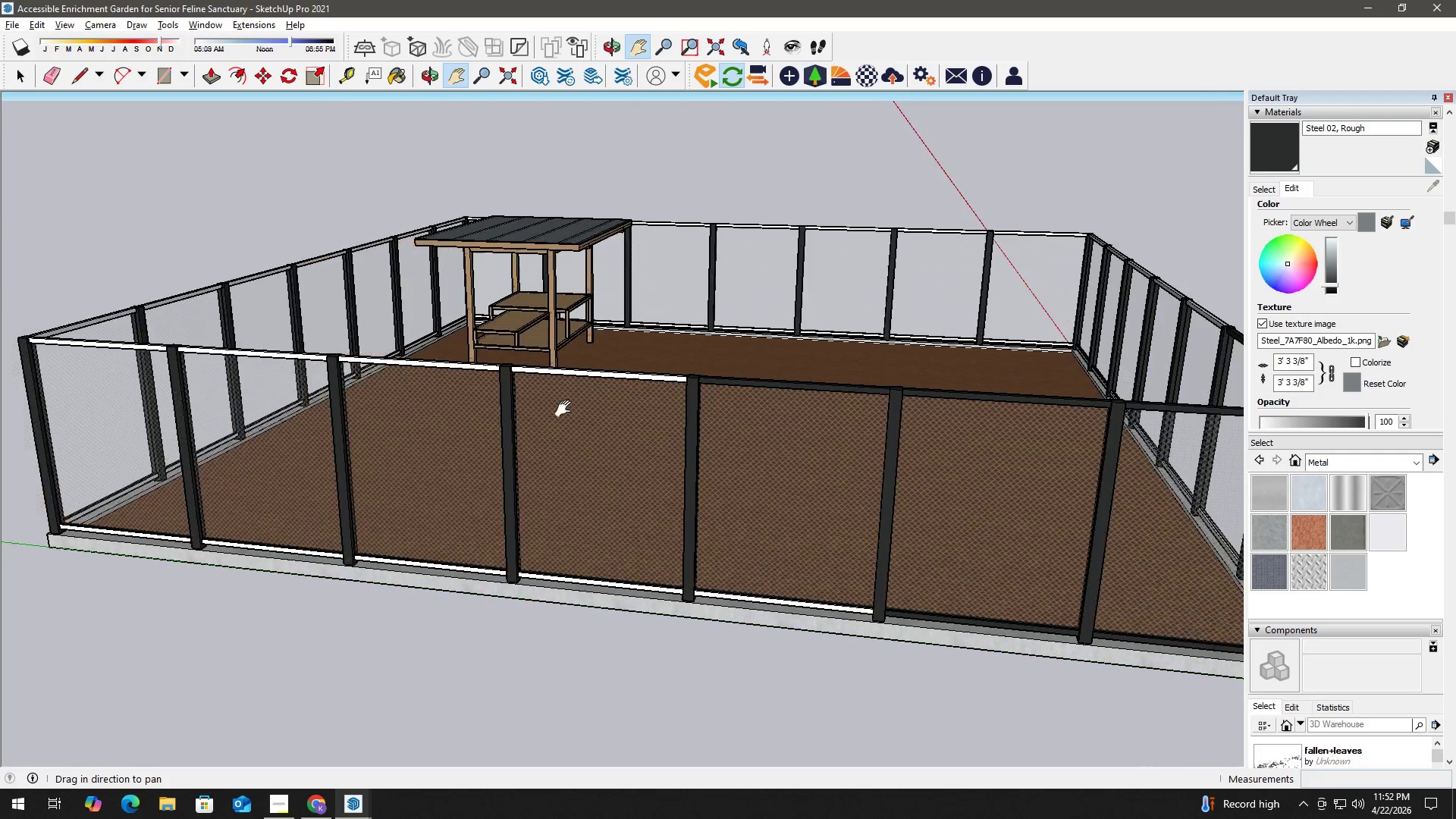 
key(Space)
 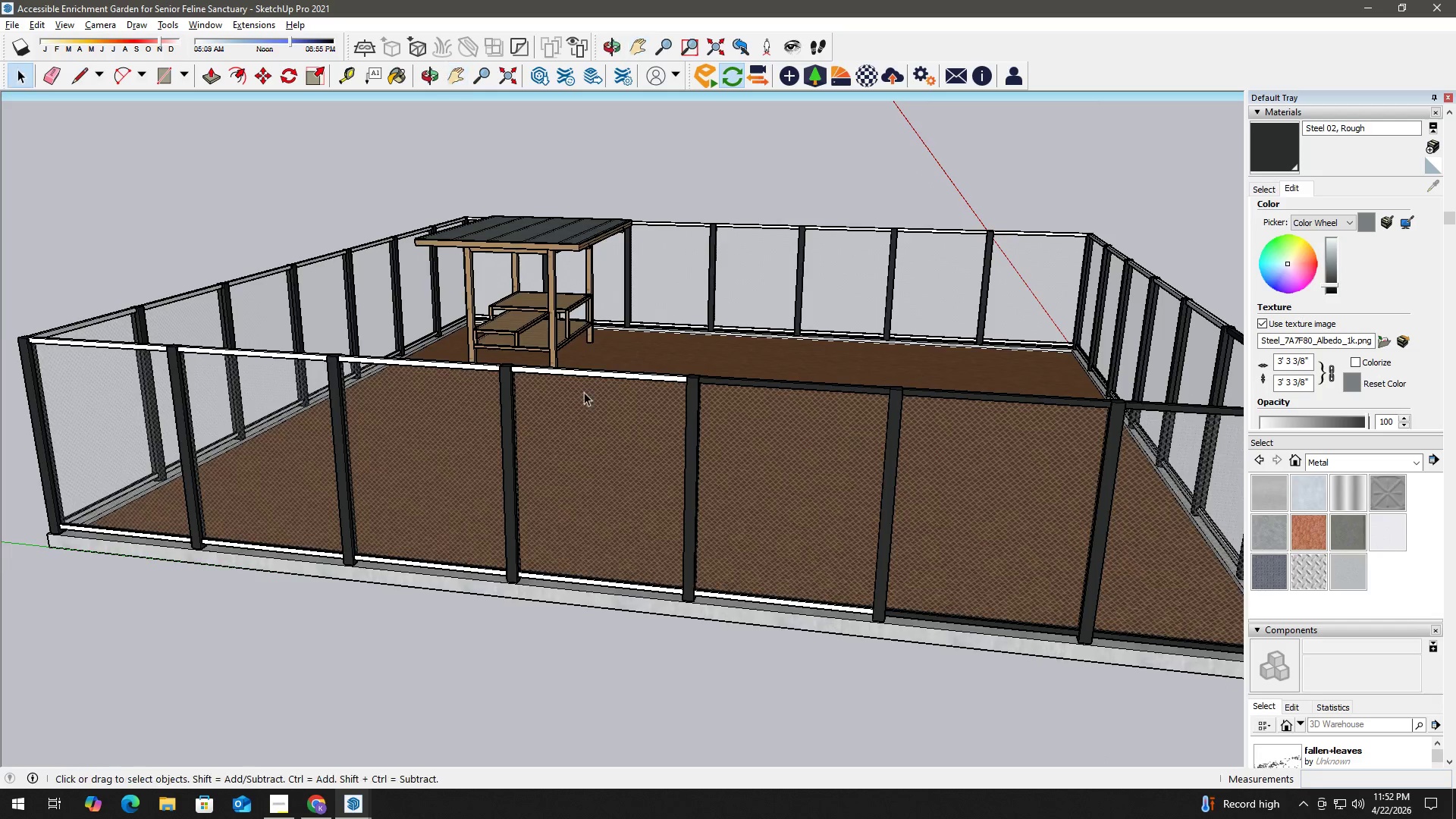 
scroll: coordinate [585, 386], scroll_direction: up, amount: 2.0
 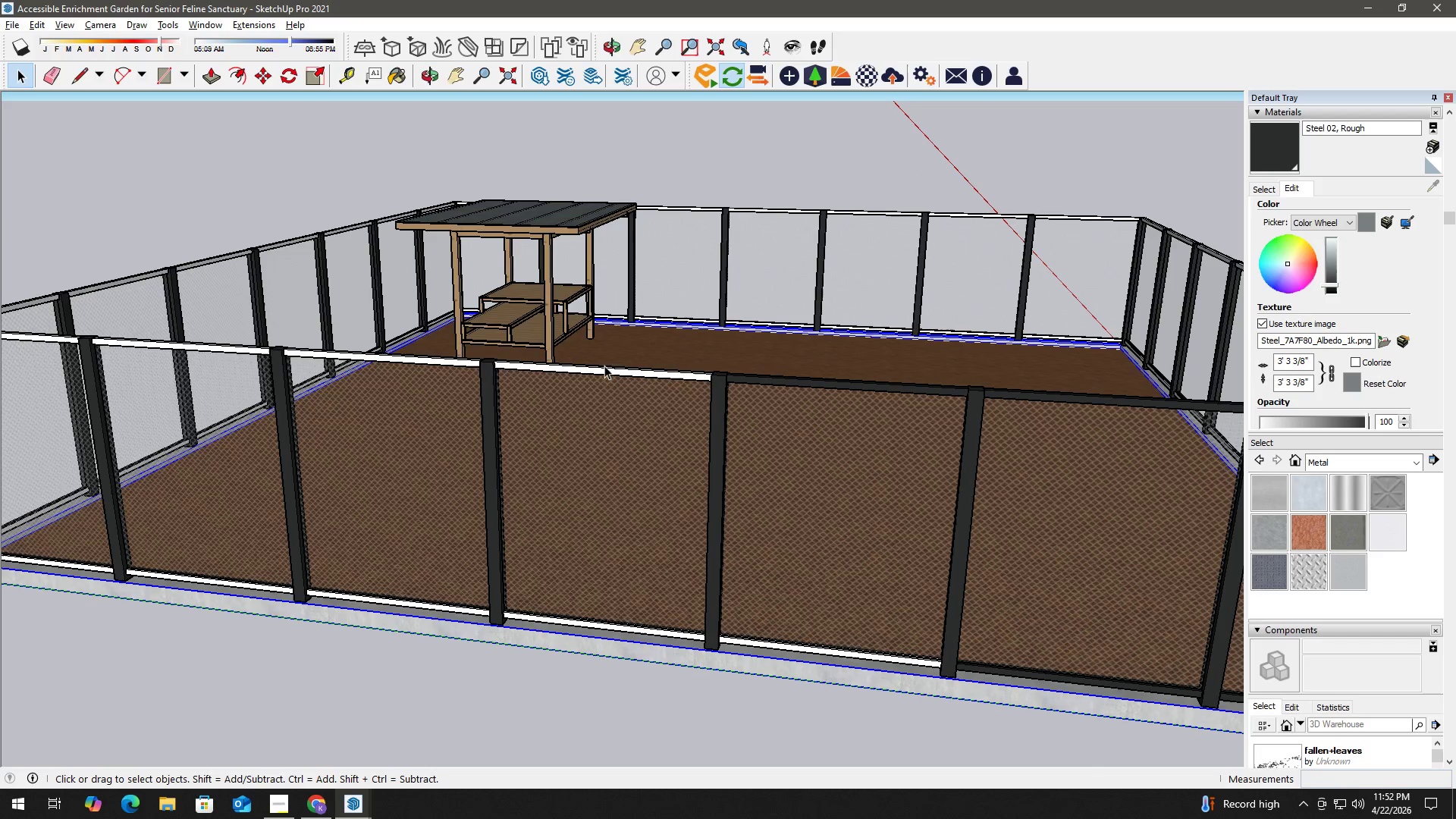 
double_click([601, 369])
 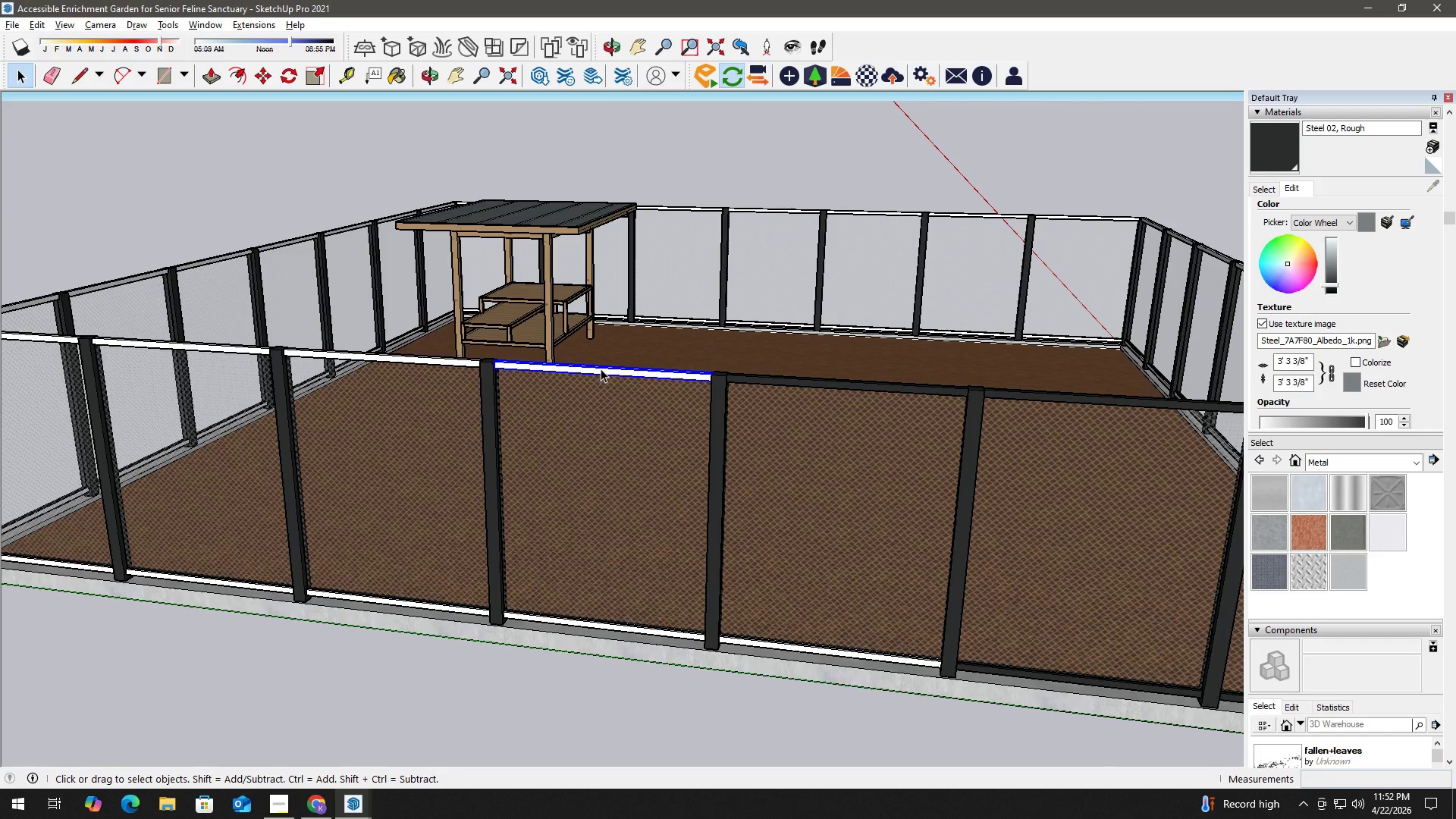 
right_click([601, 369])
 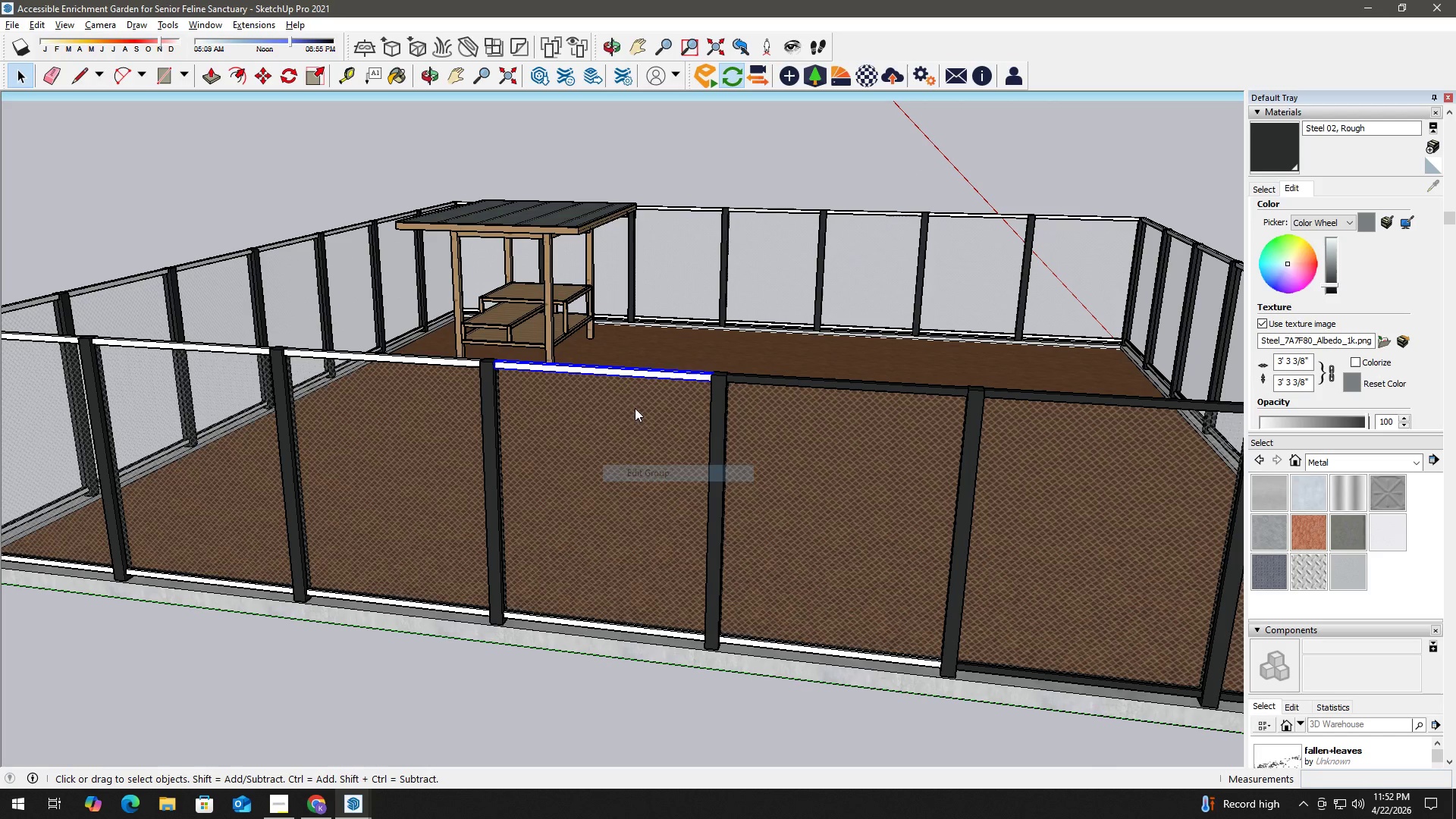 
left_click([645, 372])
 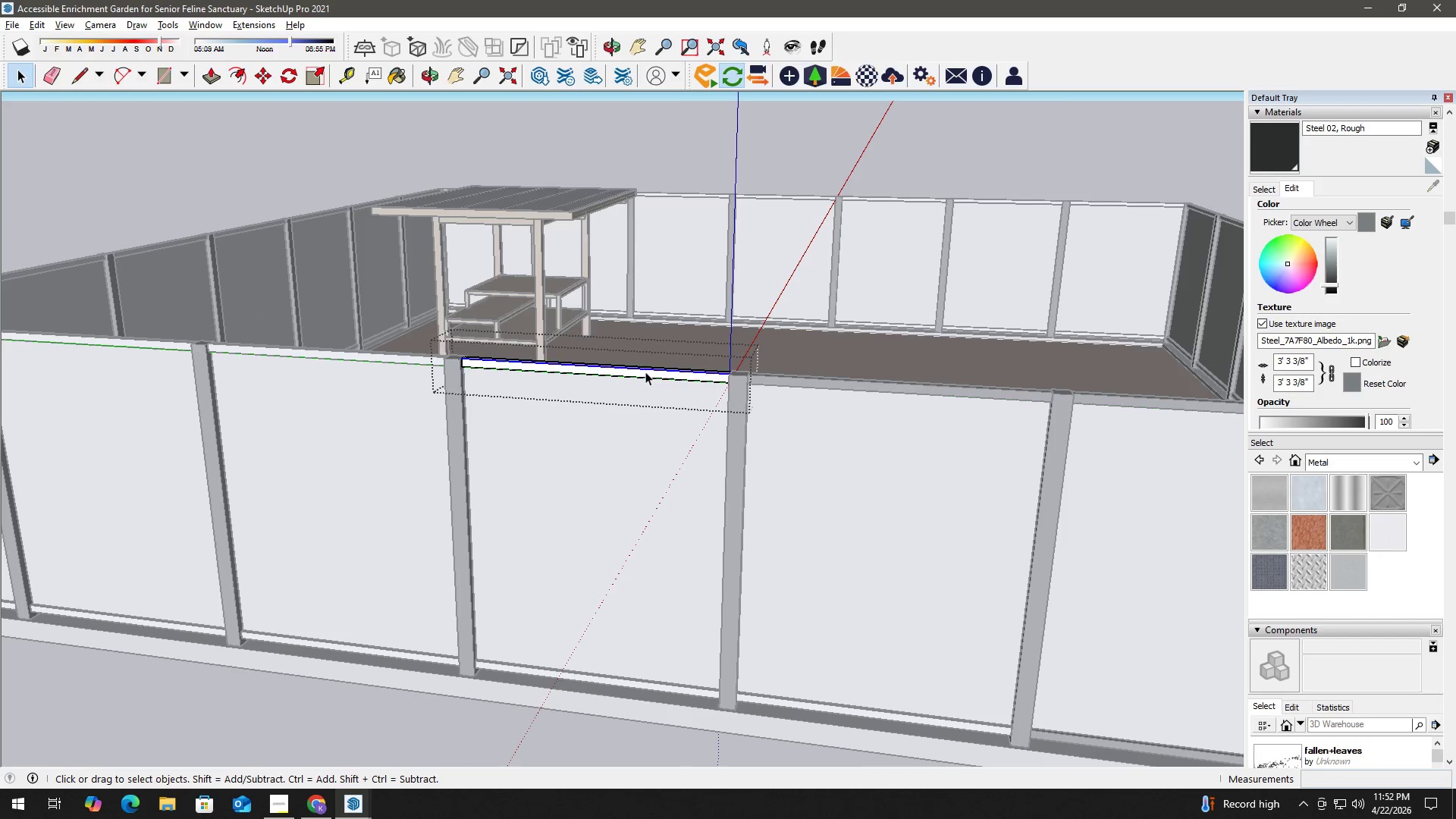 
right_click([645, 372])
 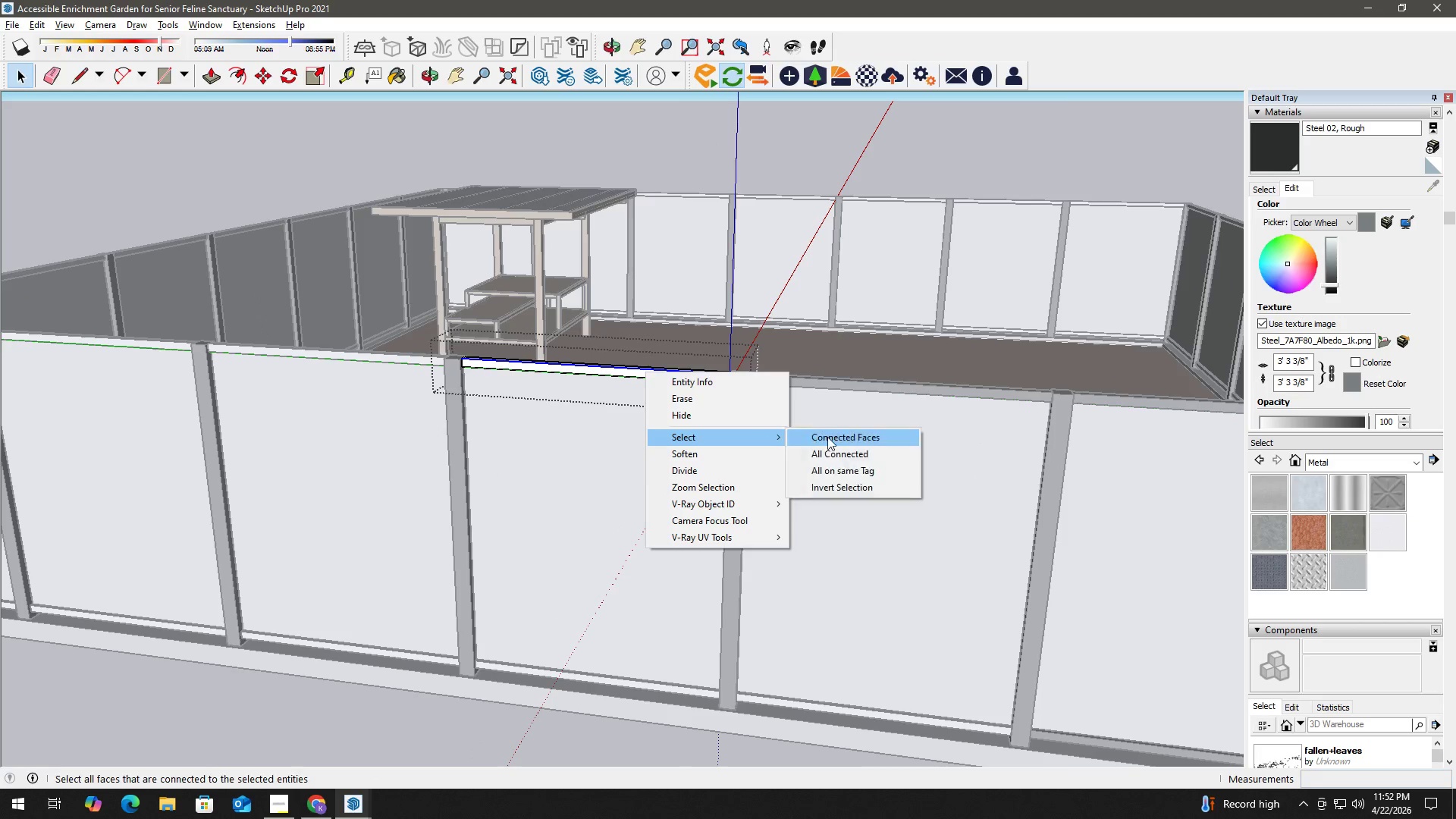 
scroll: coordinate [639, 374], scroll_direction: up, amount: 2.0
 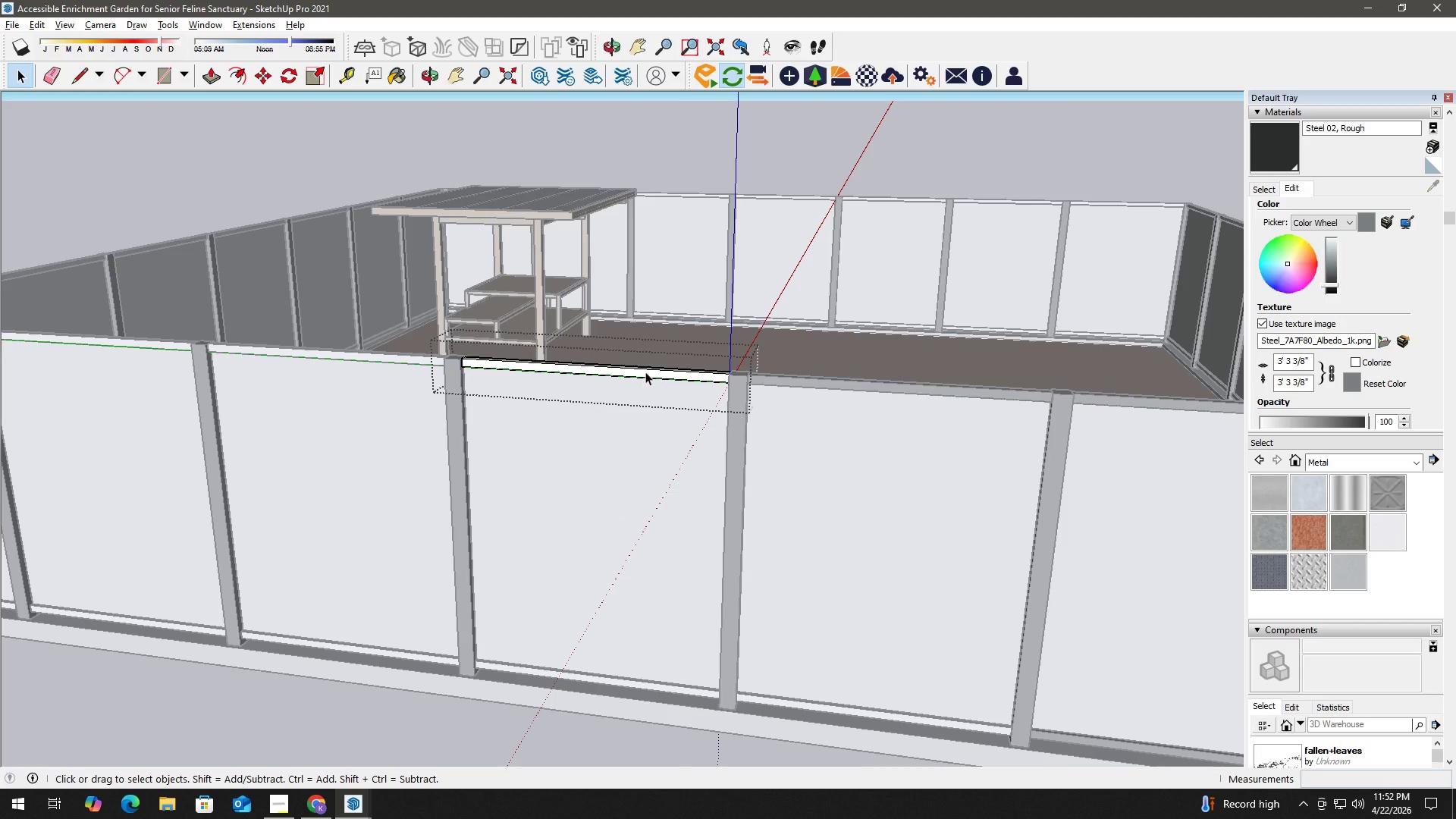 
left_click([837, 452])
 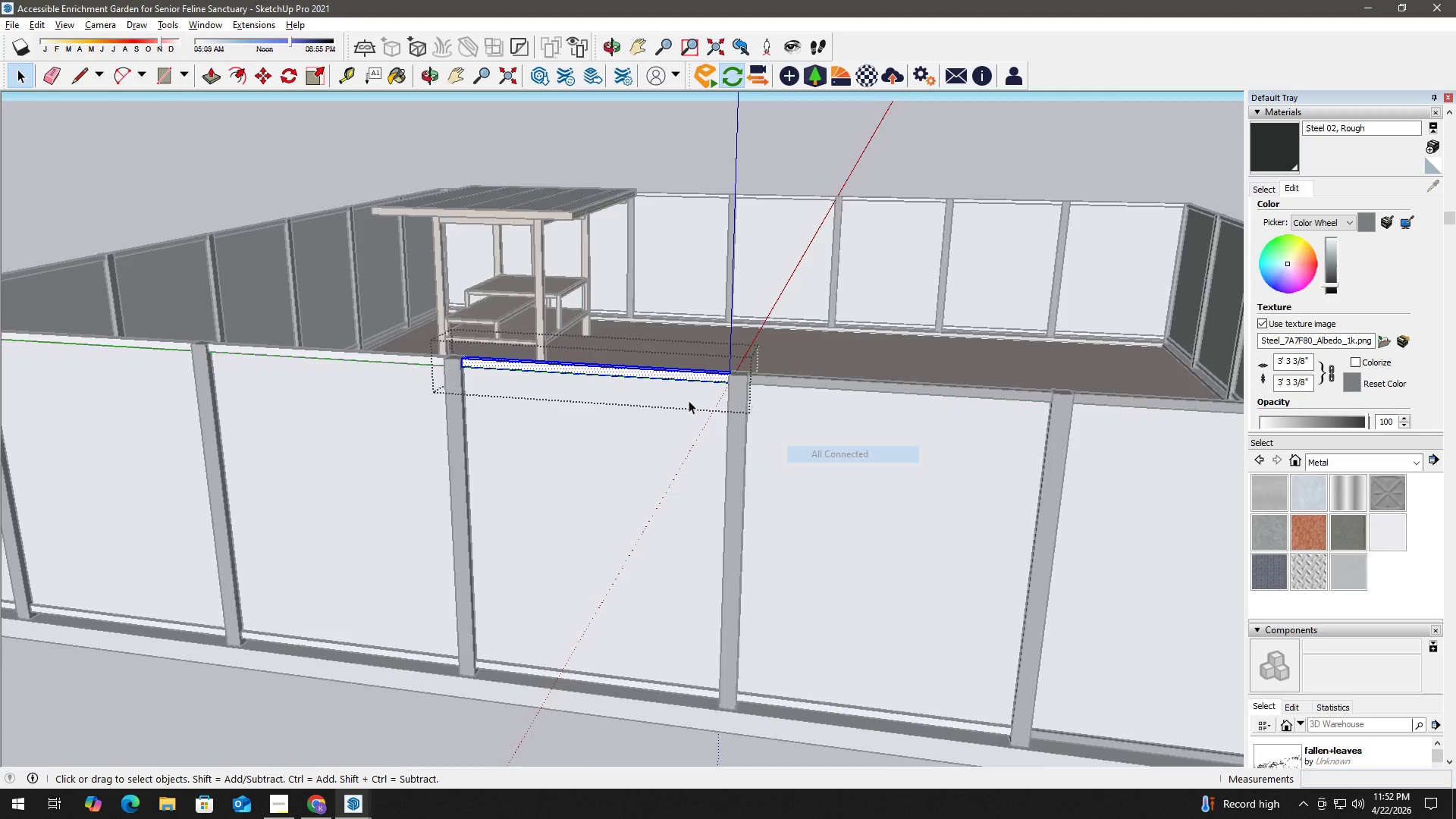 
key(B)
 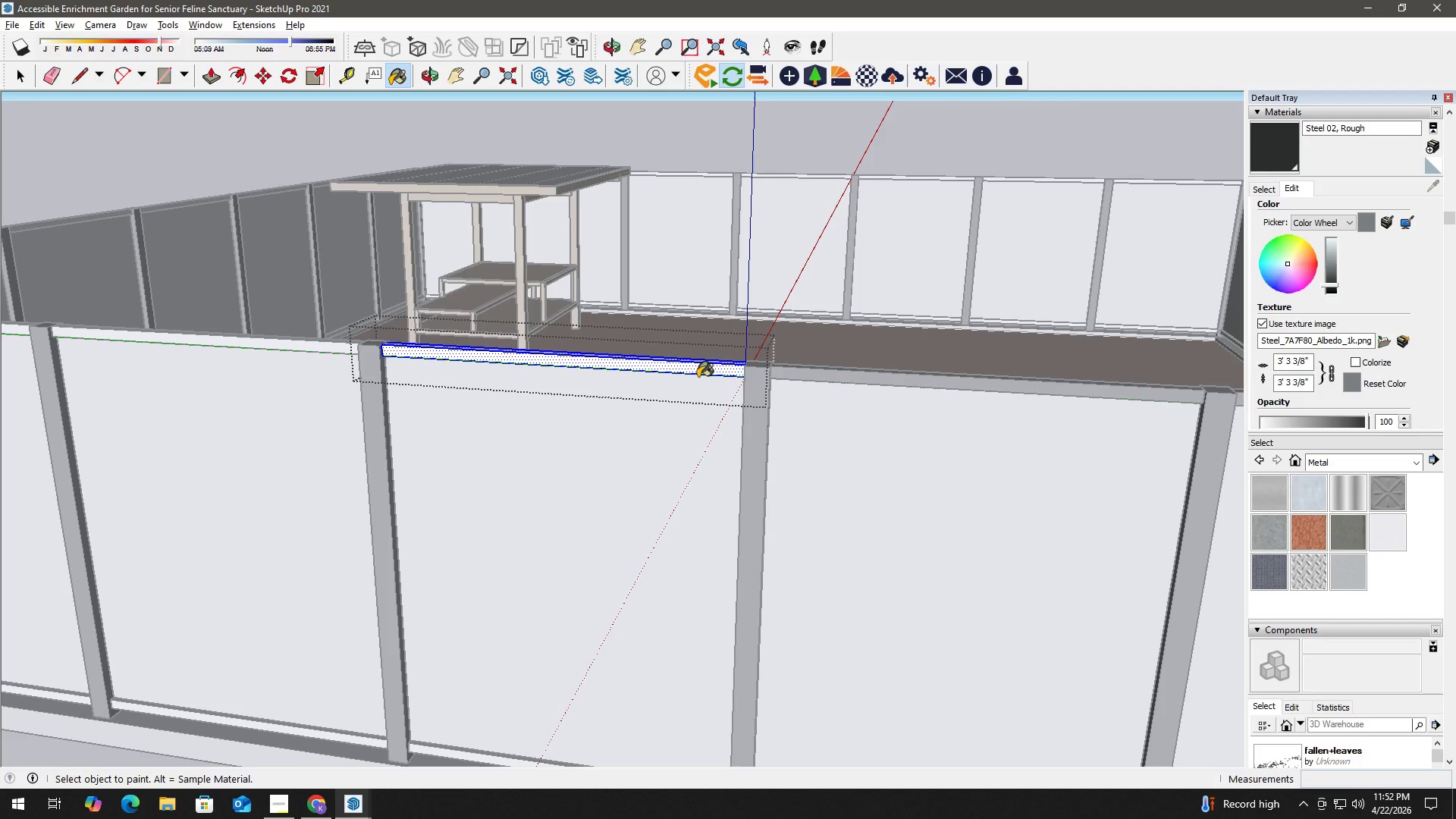 
left_click([698, 377])
 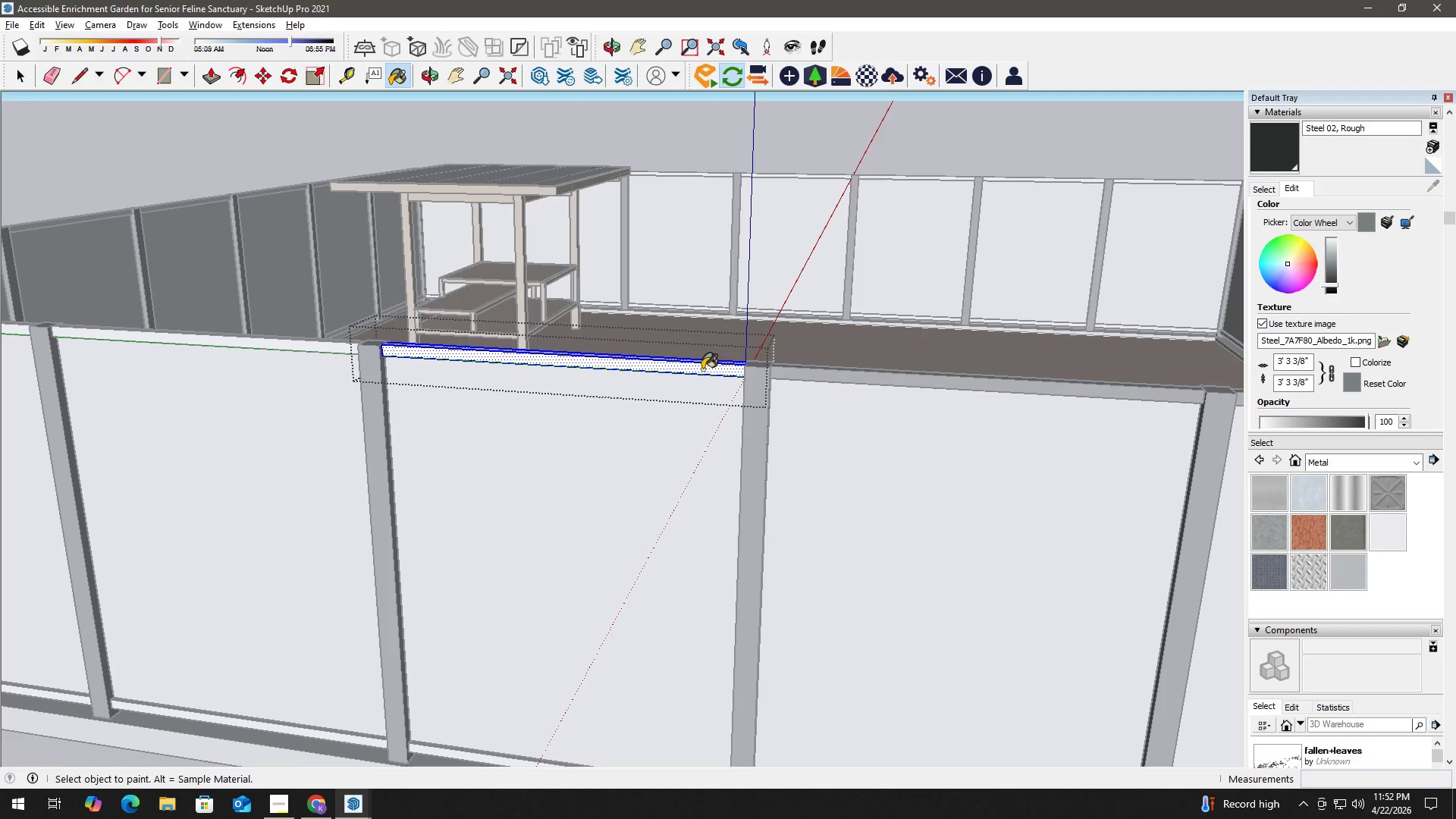 
scroll: coordinate [688, 395], scroll_direction: up, amount: 3.0
 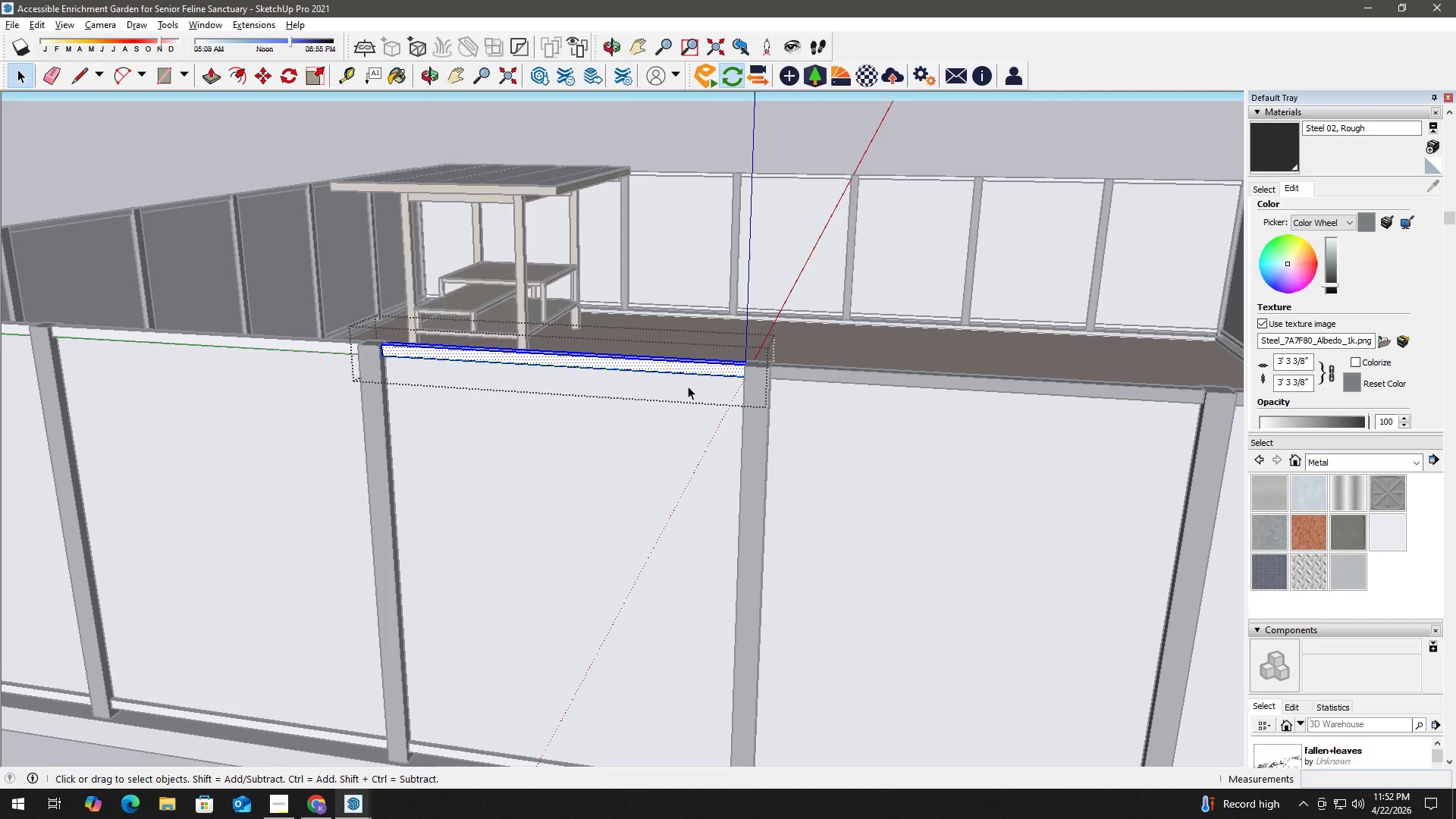 
left_click([702, 369])
 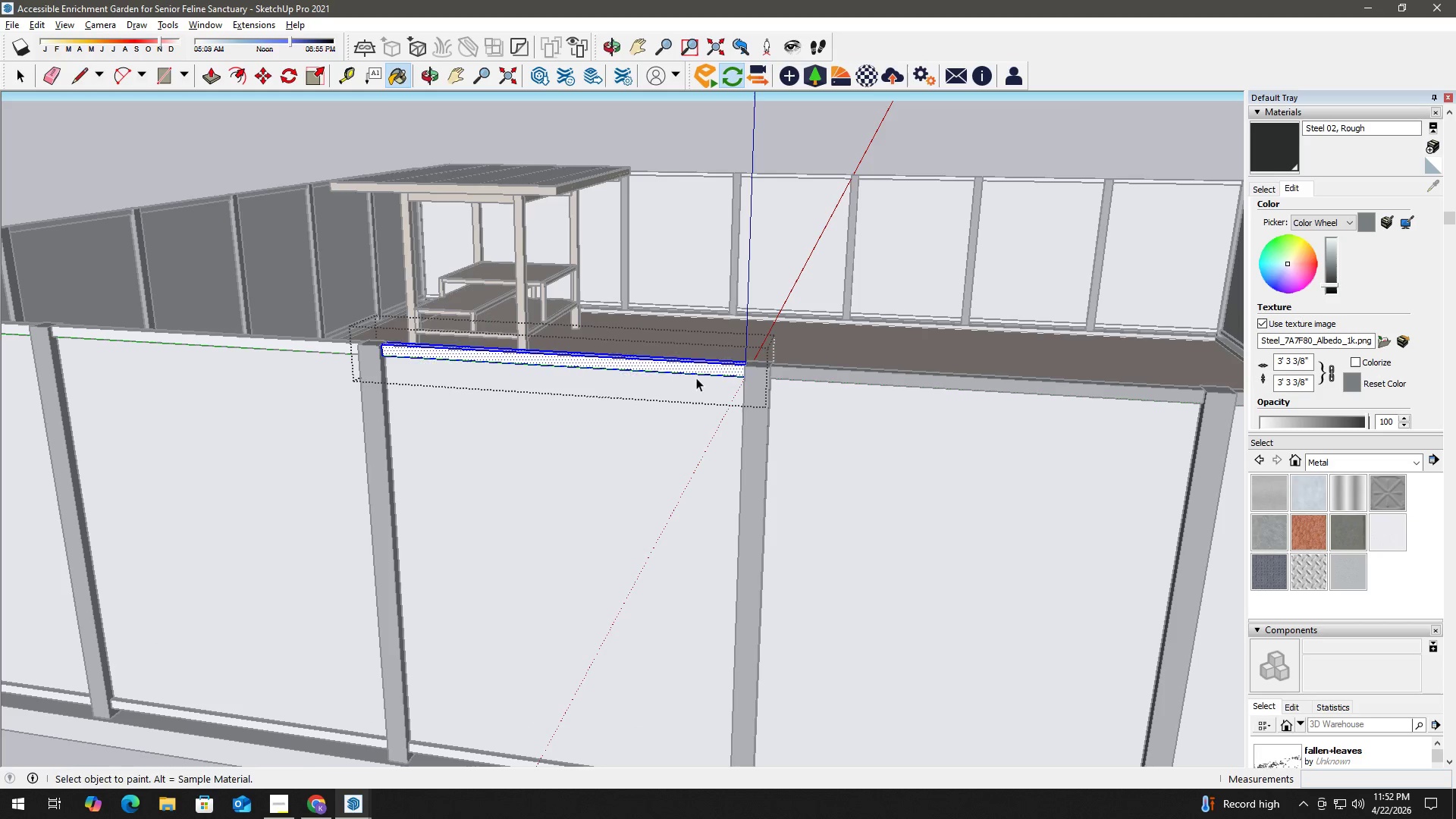 
key(Space)
 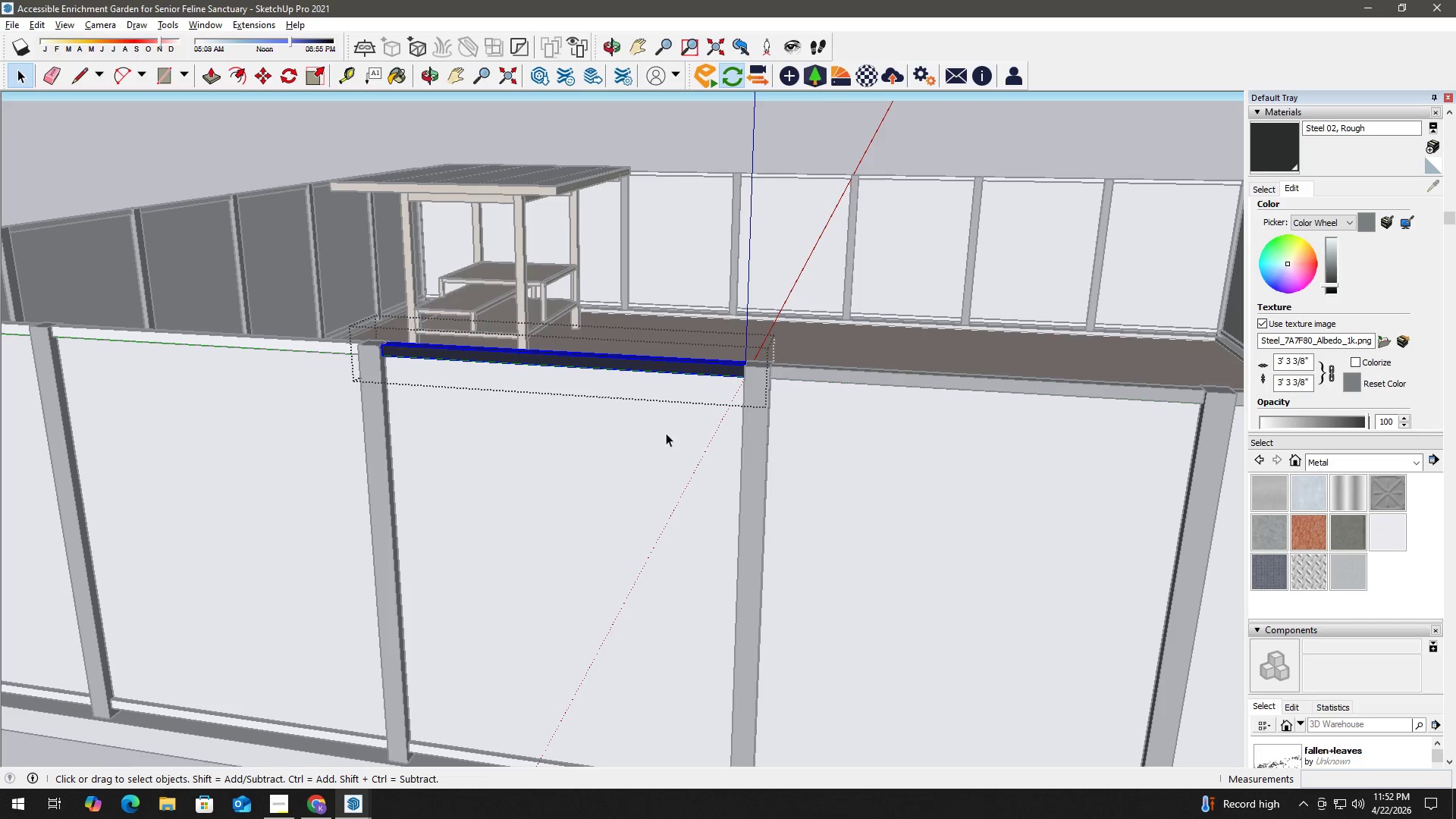 
key(Escape)
 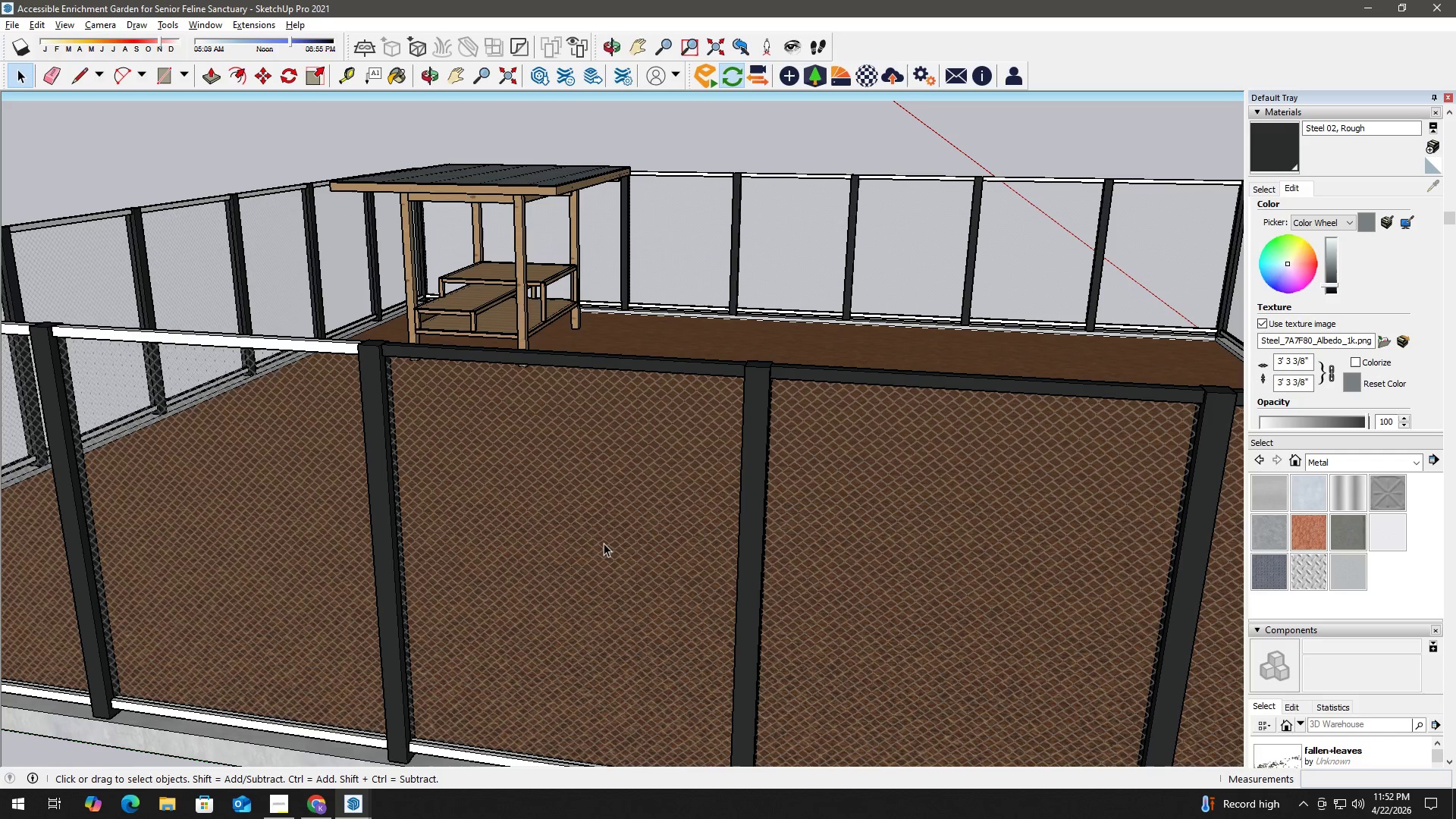 
key(H)
 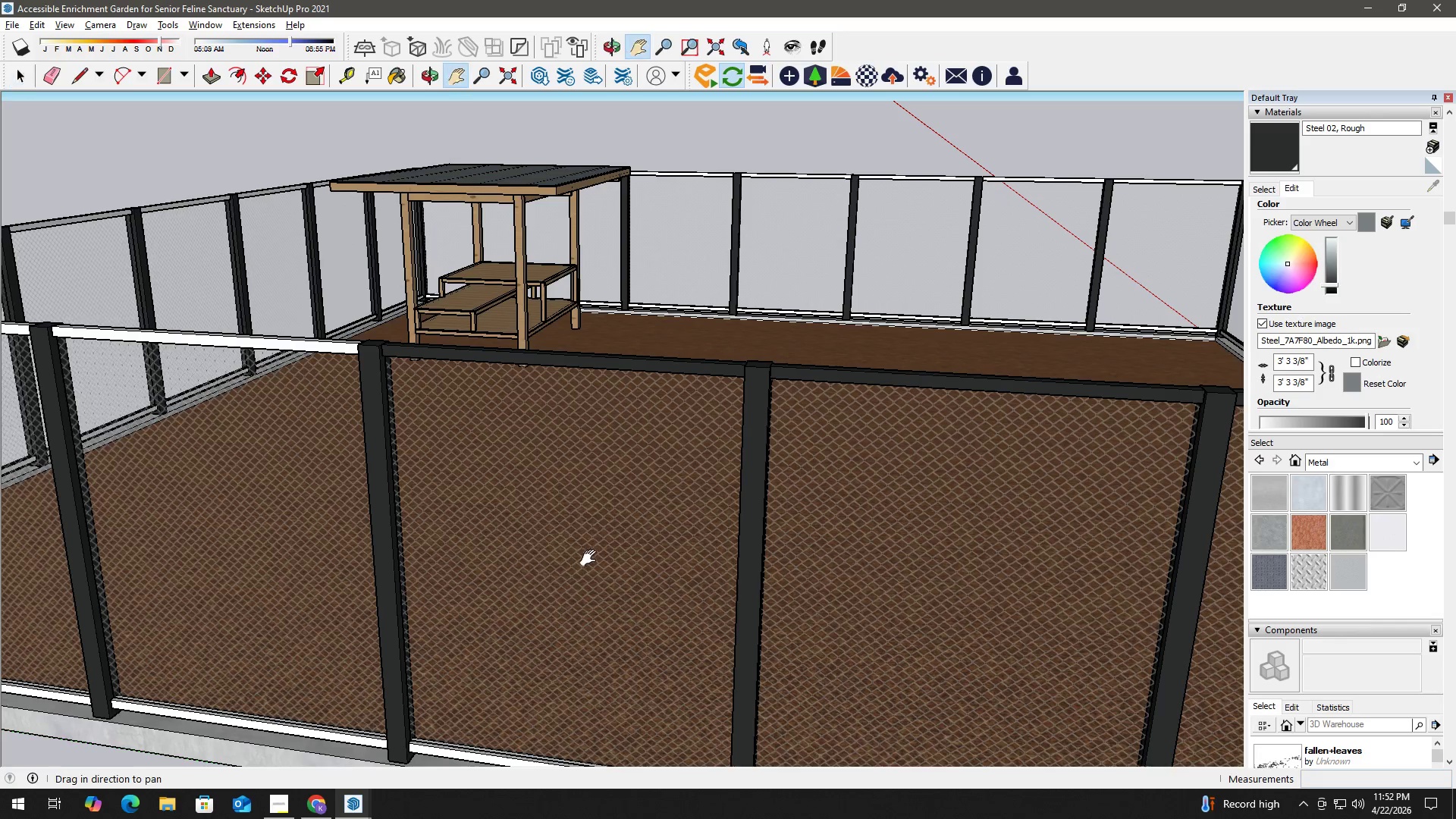 
left_click_drag(start_coordinate=[588, 566], to_coordinate=[601, 408])
 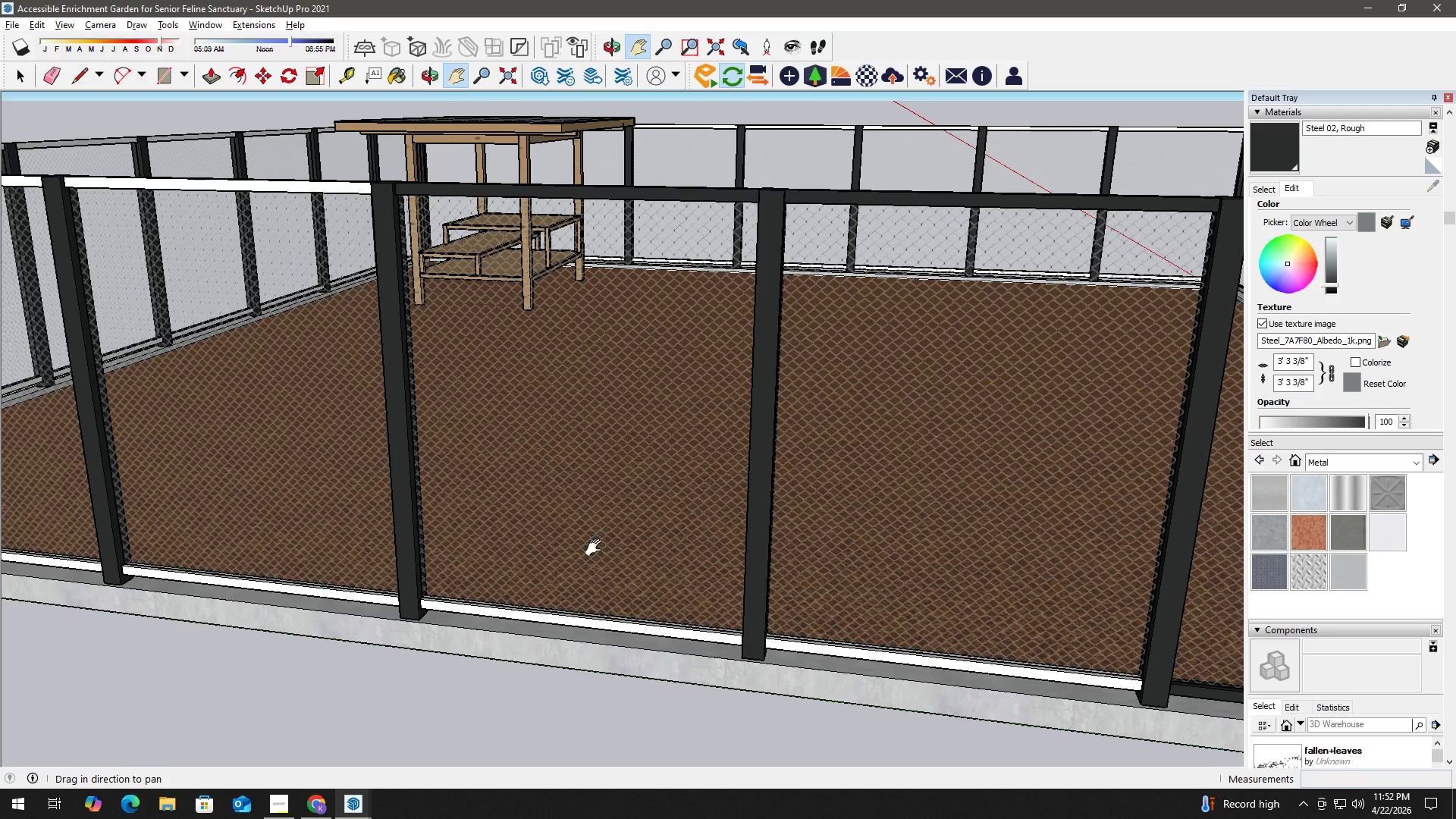 
key(Space)
 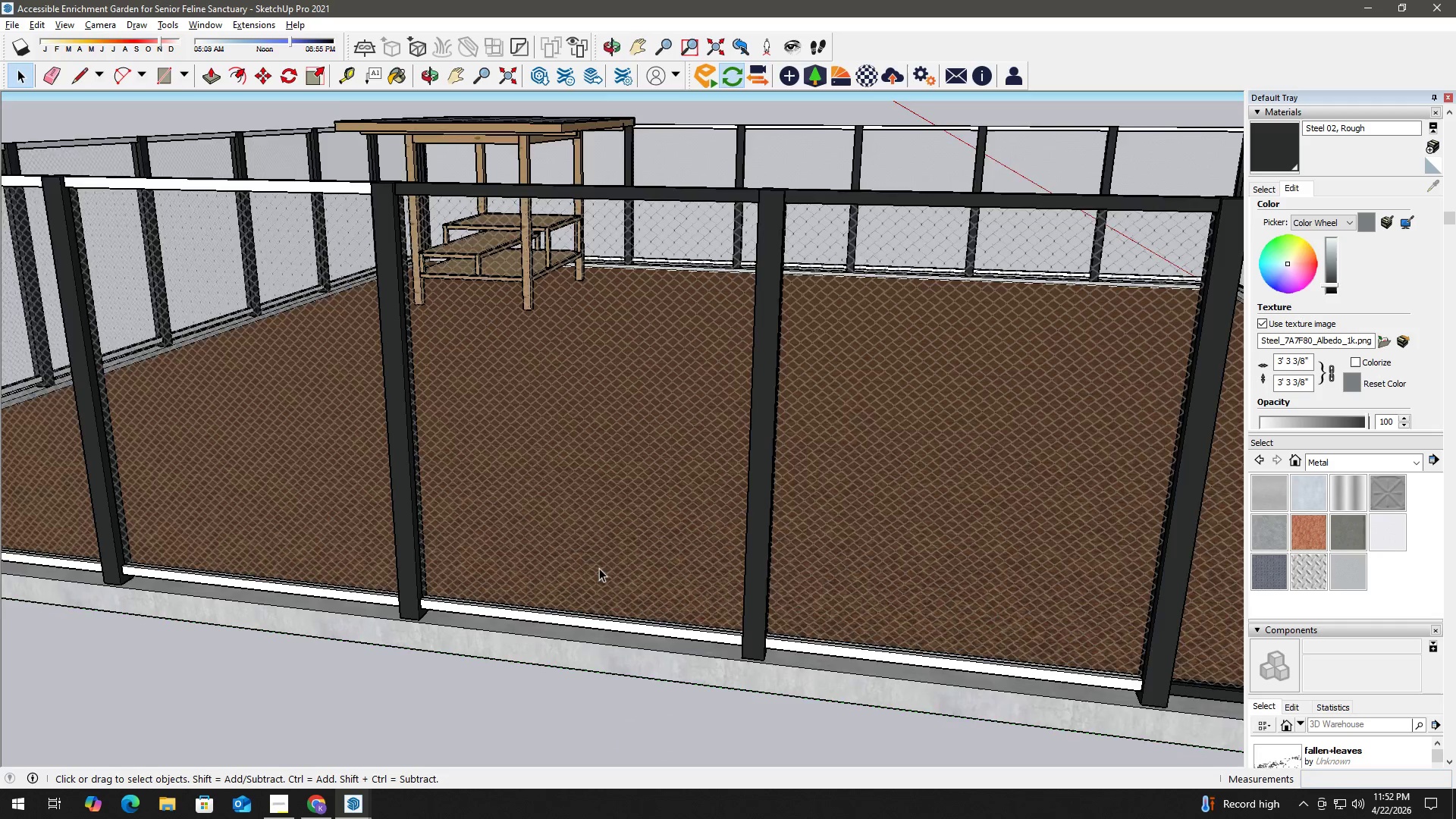 
scroll: coordinate [592, 588], scroll_direction: up, amount: 2.0
 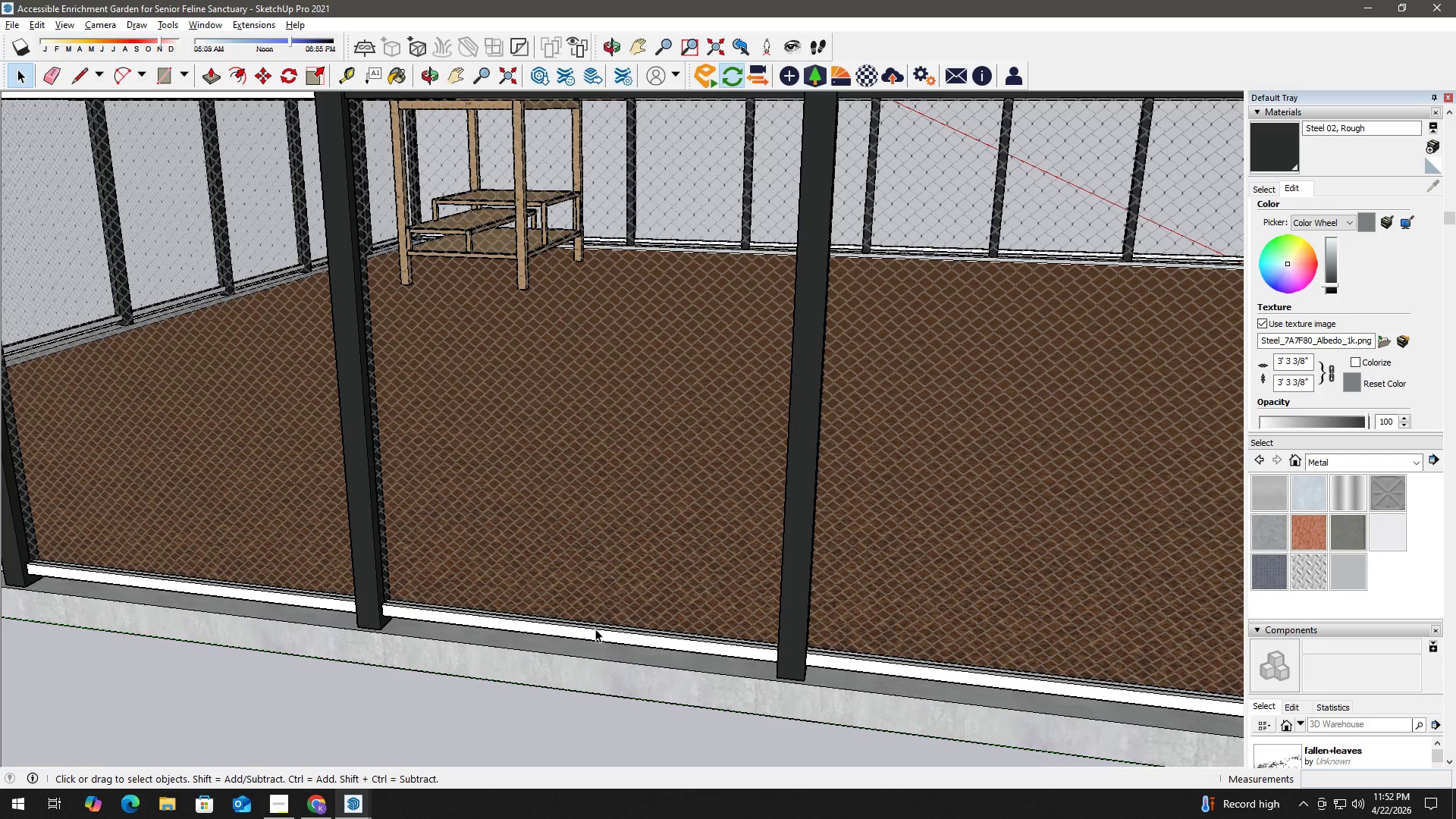 
left_click([597, 630])
 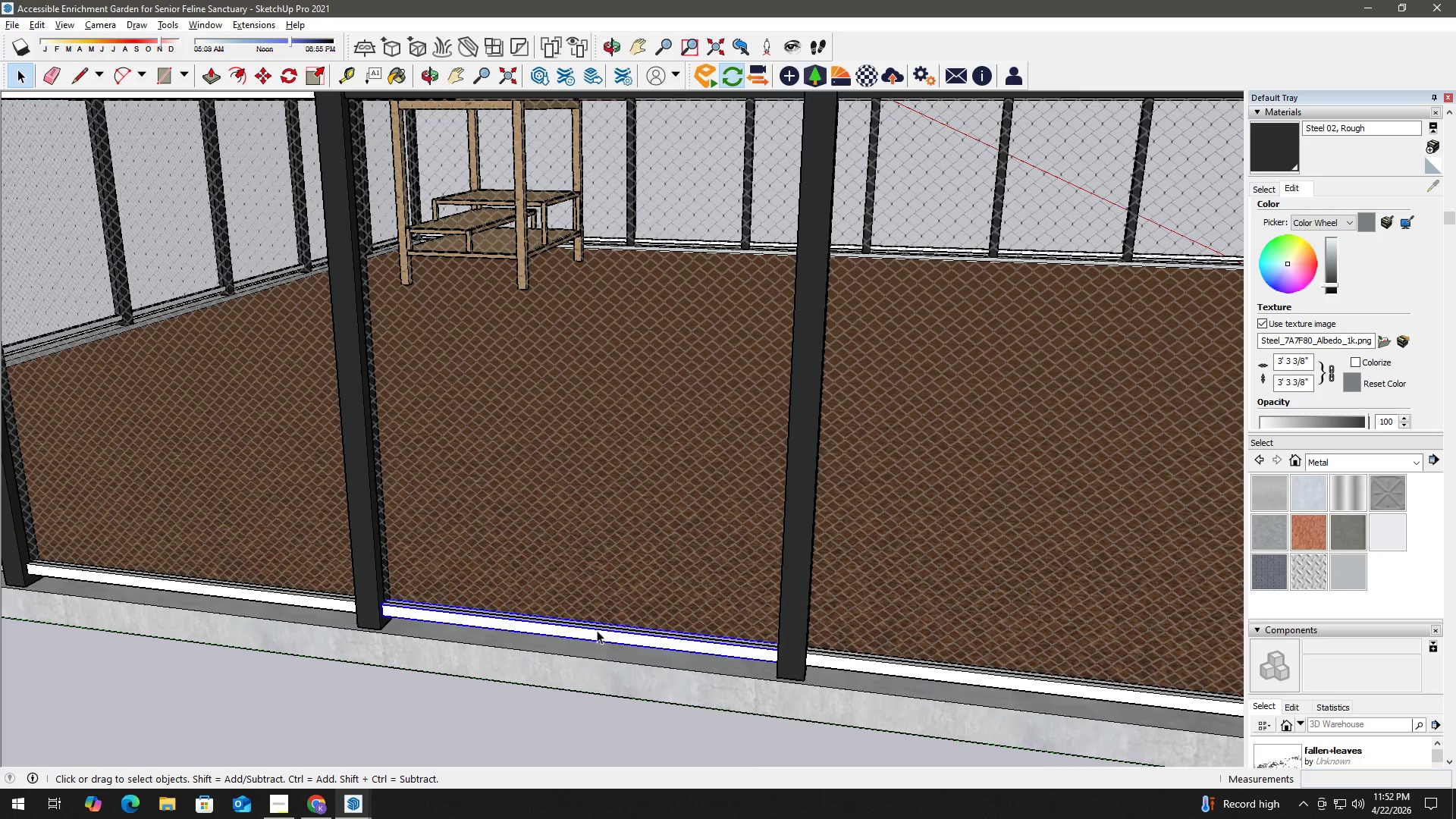 
right_click([597, 630])
 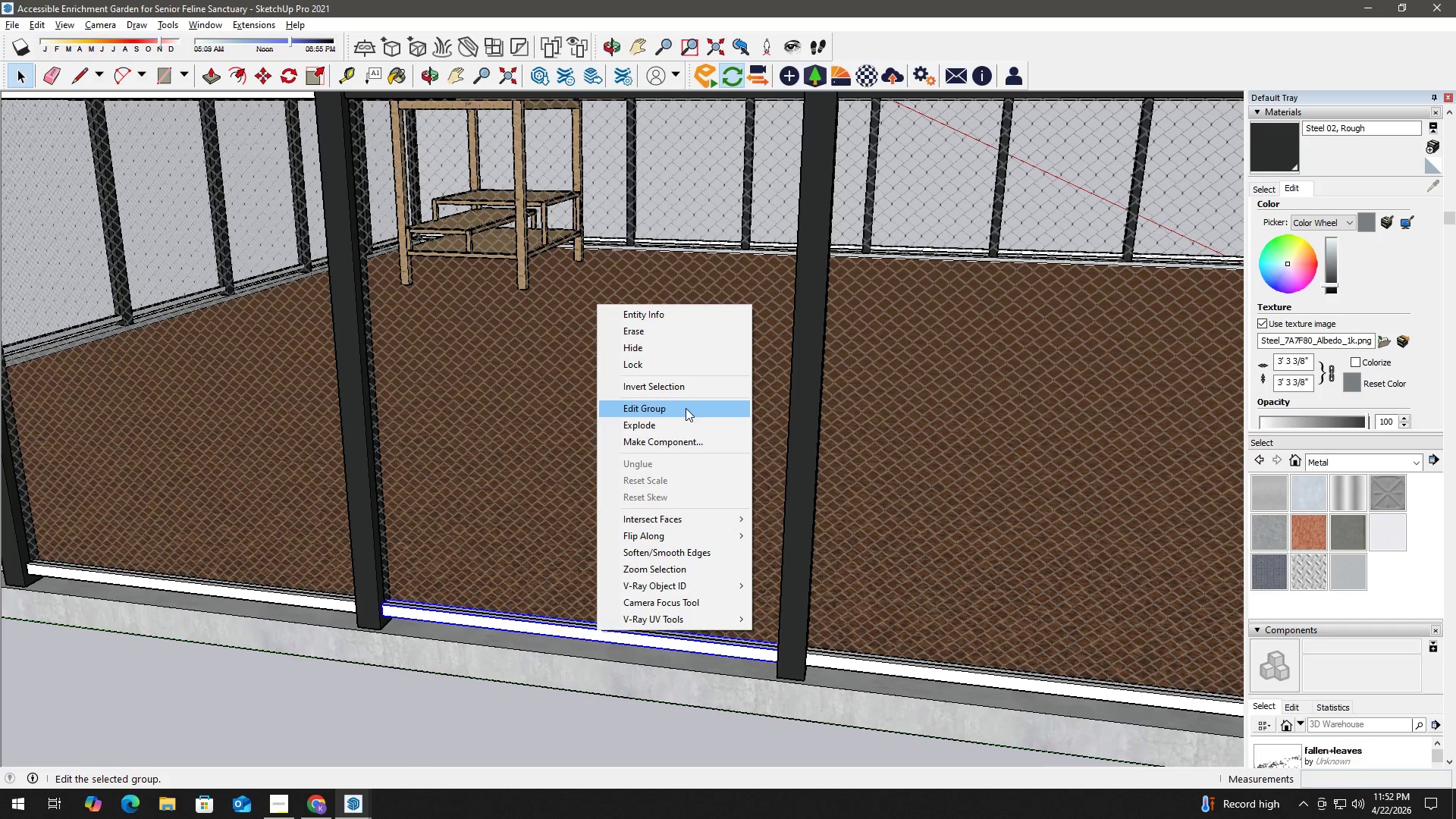 
left_click([686, 408])
 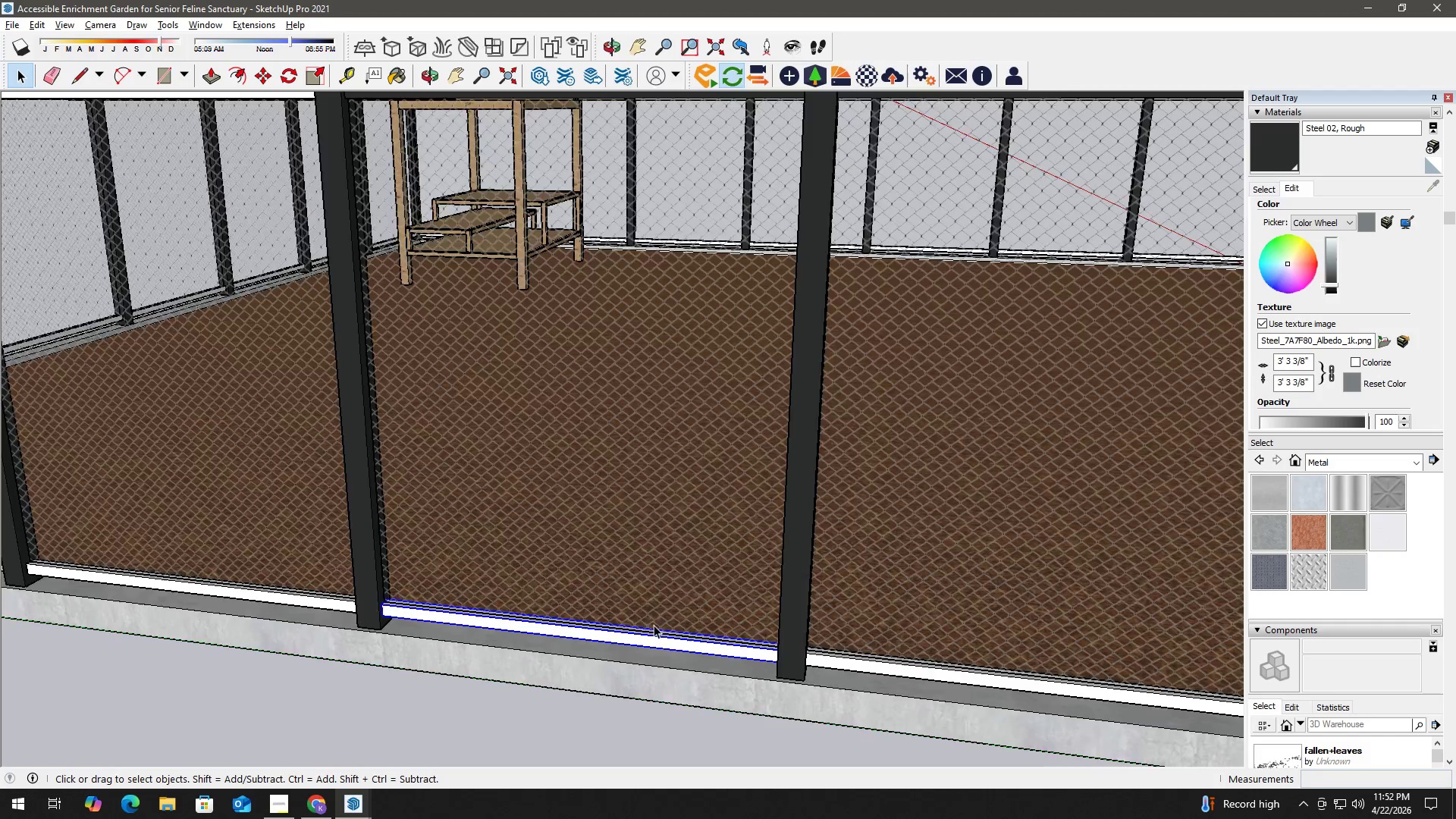 
right_click([656, 641])
 